 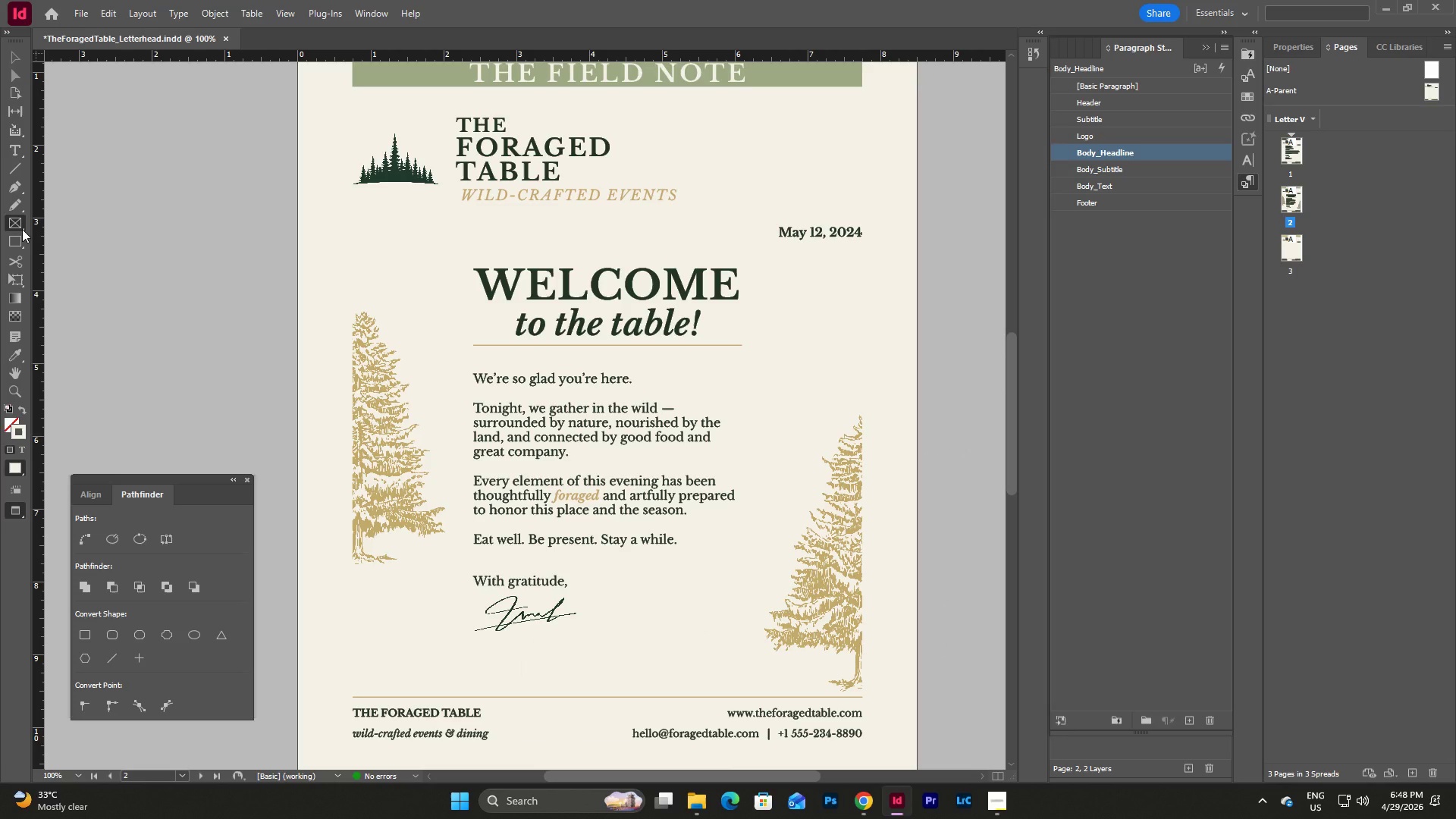 
left_click([20, 243])
 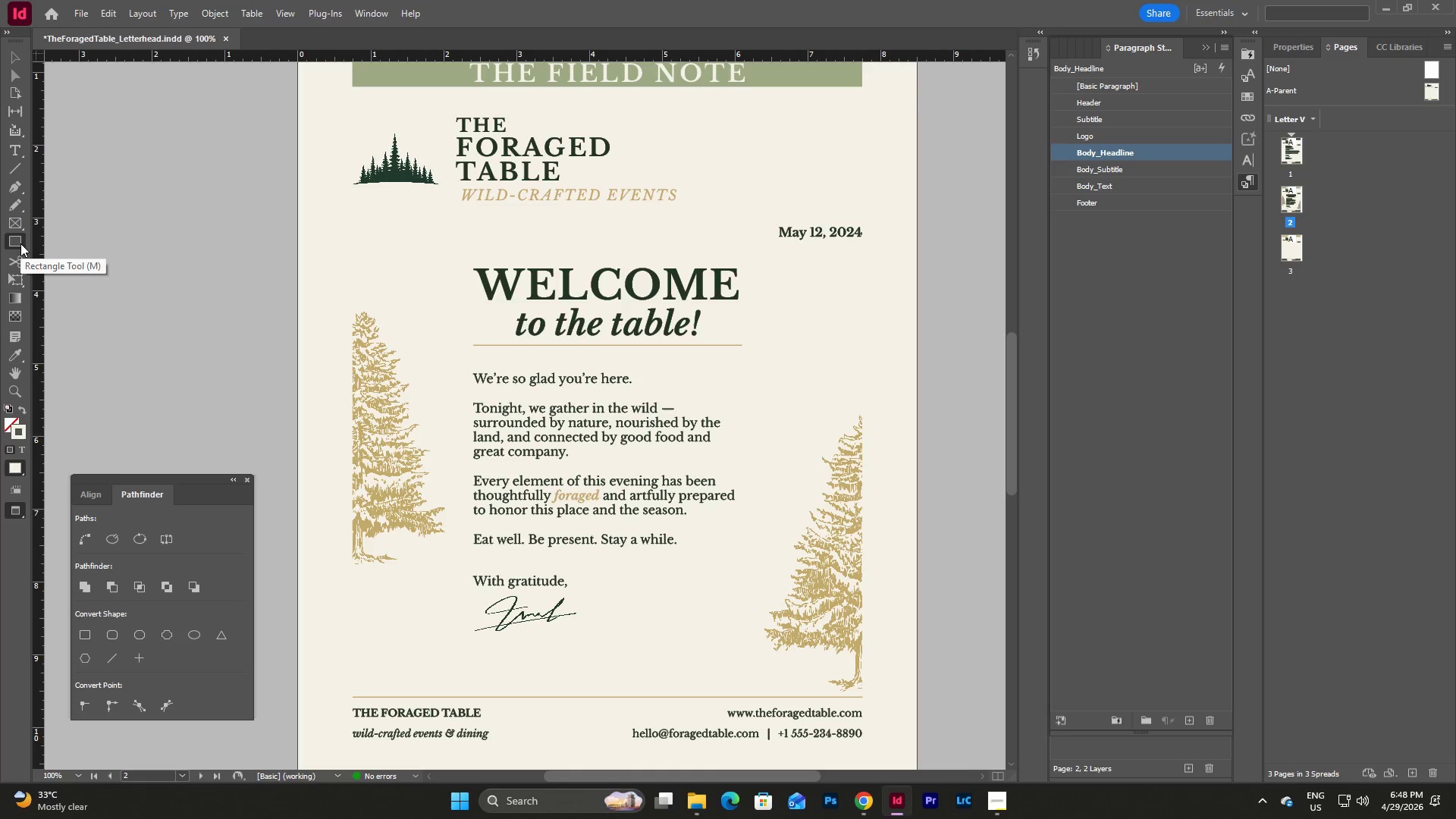 
left_click_drag(start_coordinate=[20, 243], to_coordinate=[58, 278])
 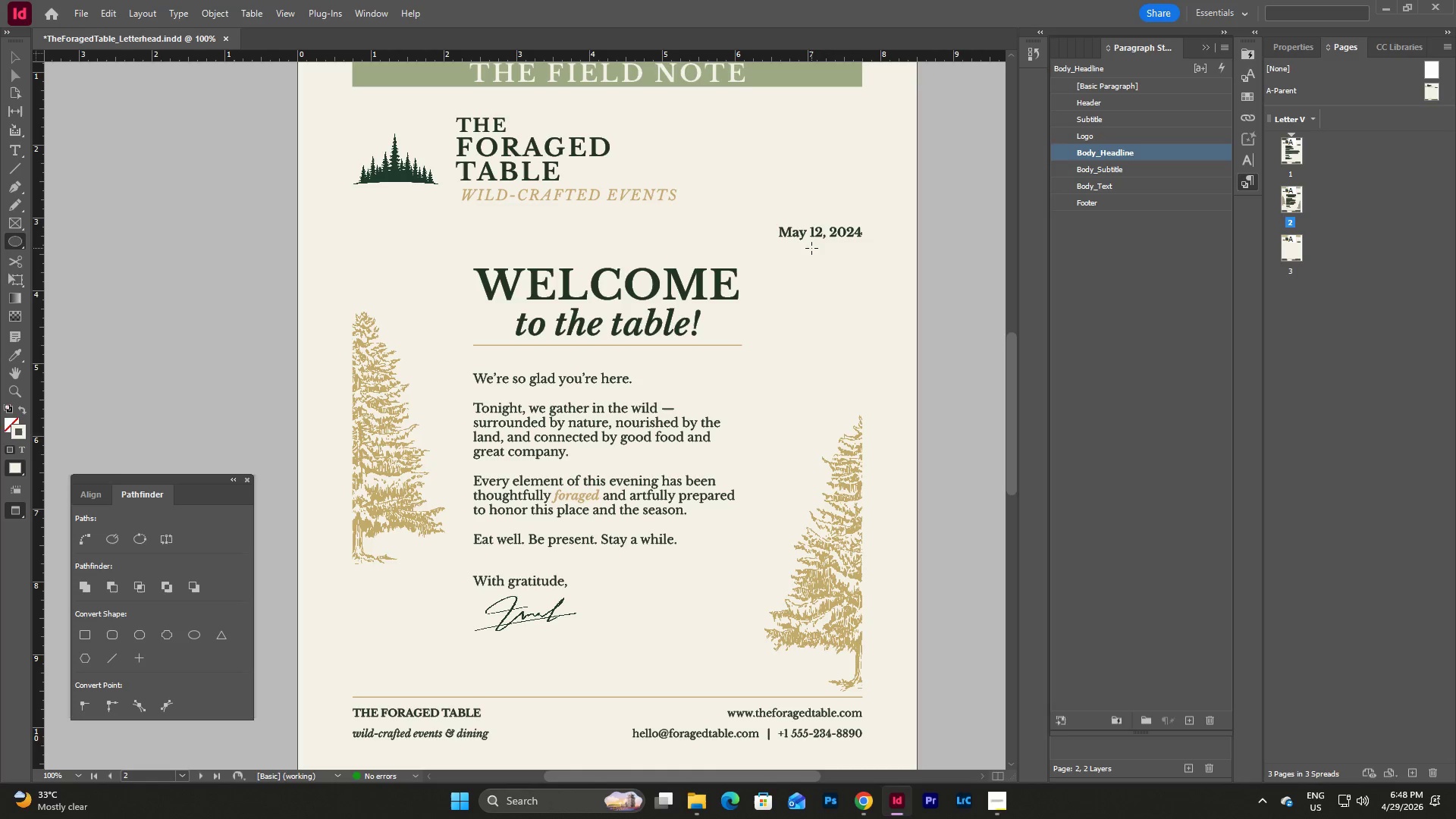 
hold_key(key=ShiftLeft, duration=2.34)
left_click_drag(start_coordinate=[800, 266], to_coordinate=[925, 354])
 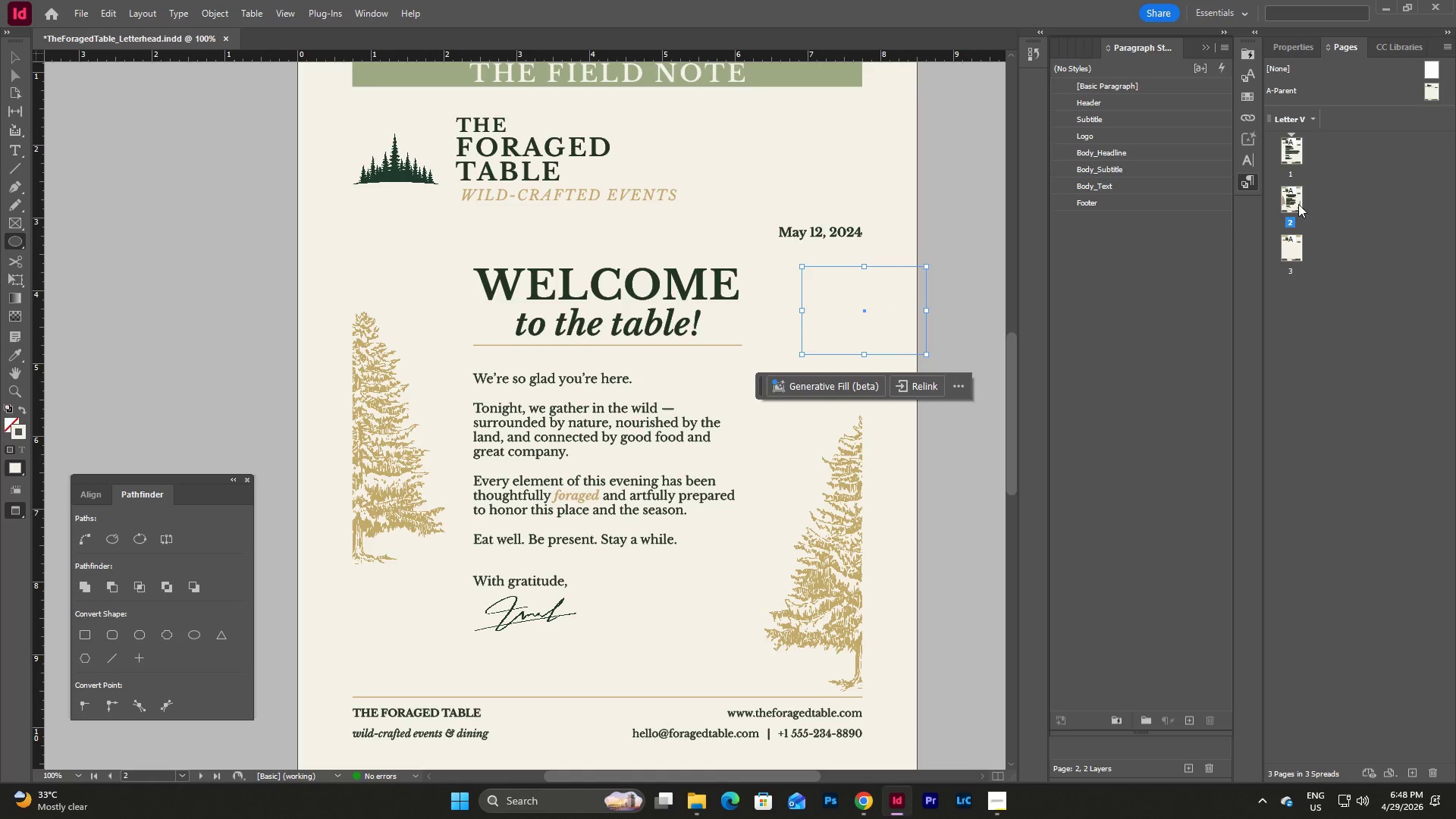 
left_click([1294, 46])
 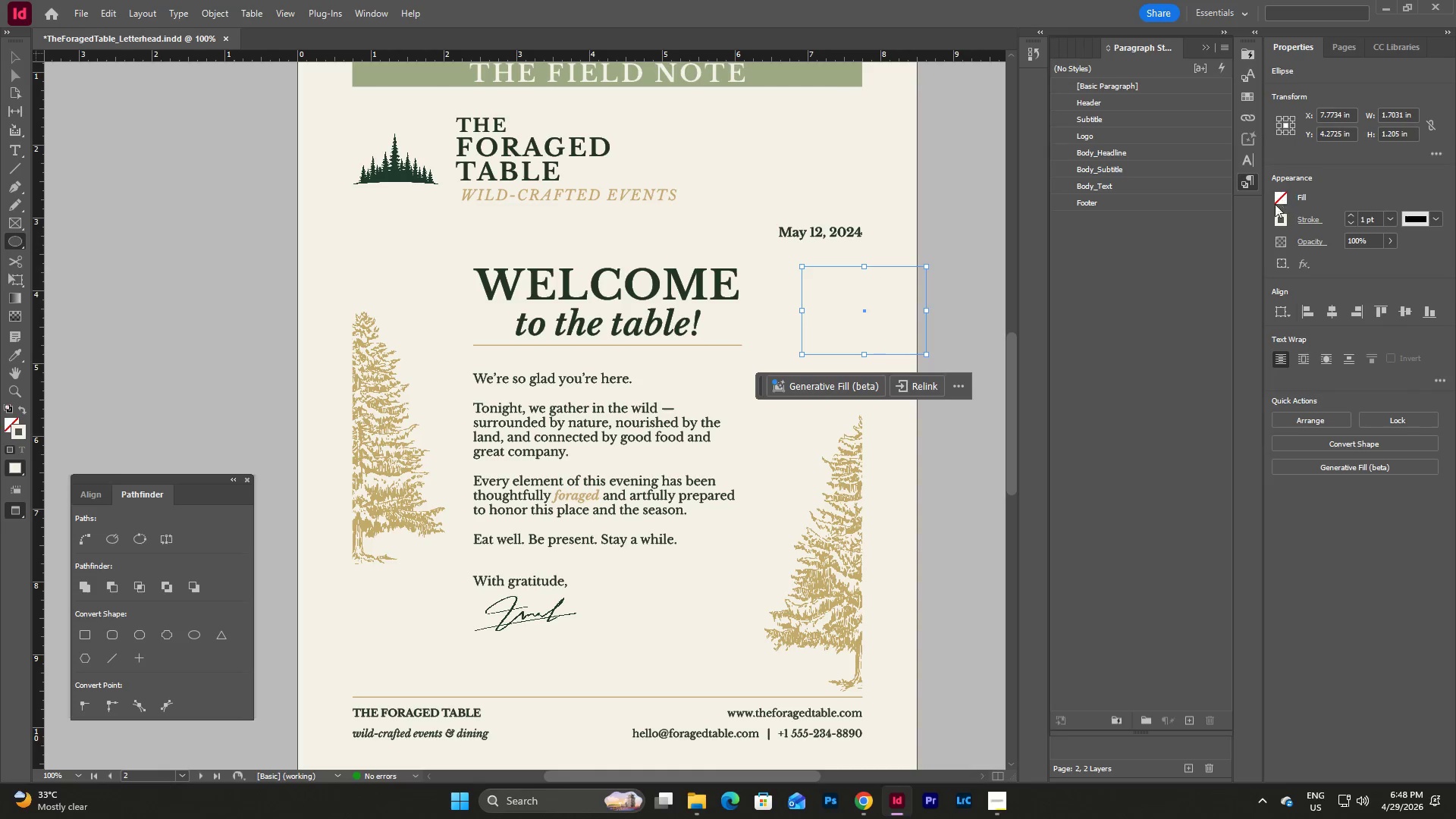 
left_click([1277, 221])
 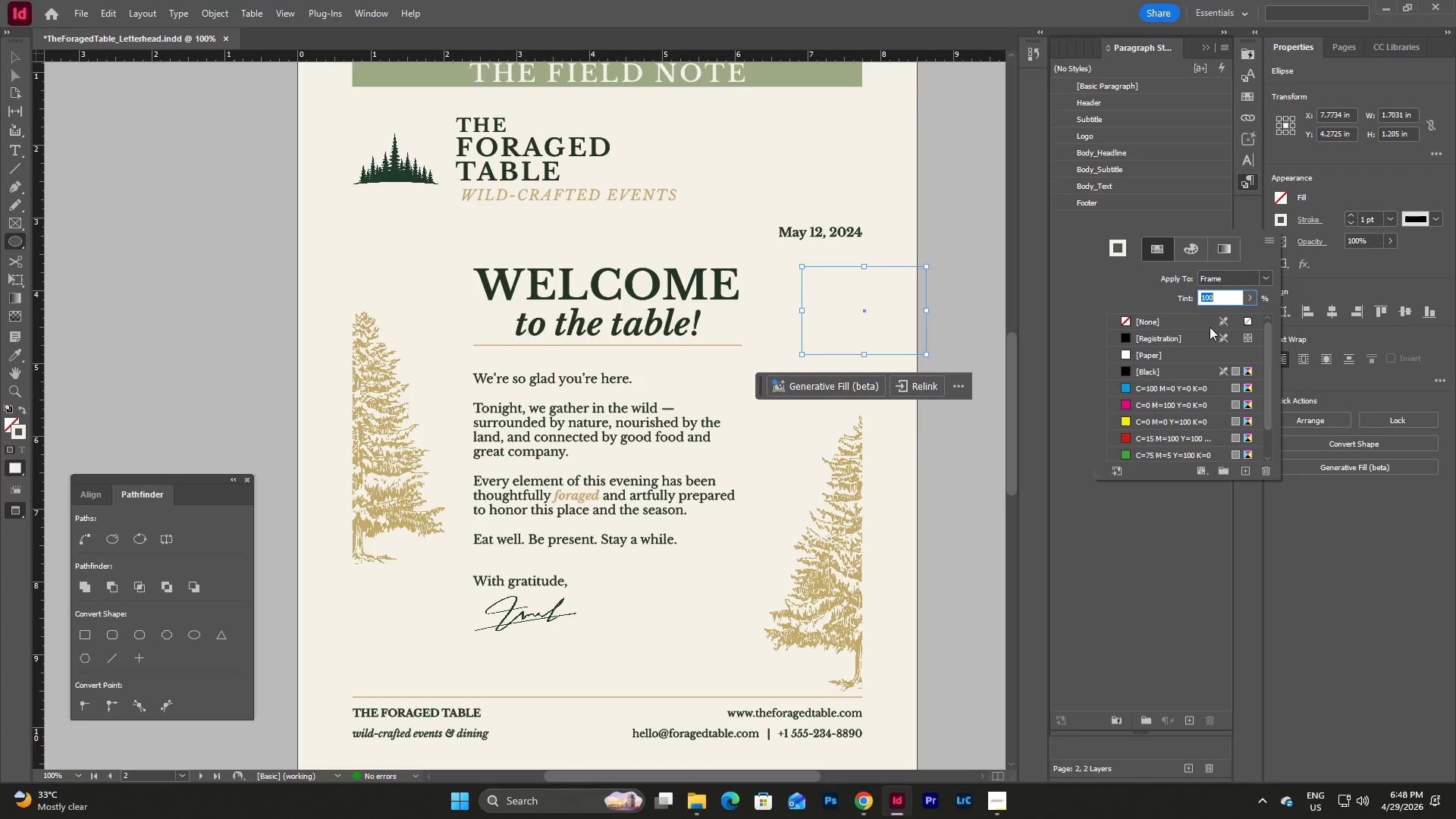 
scroll: coordinate [1192, 346], scroll_direction: down, amount: 10.0
 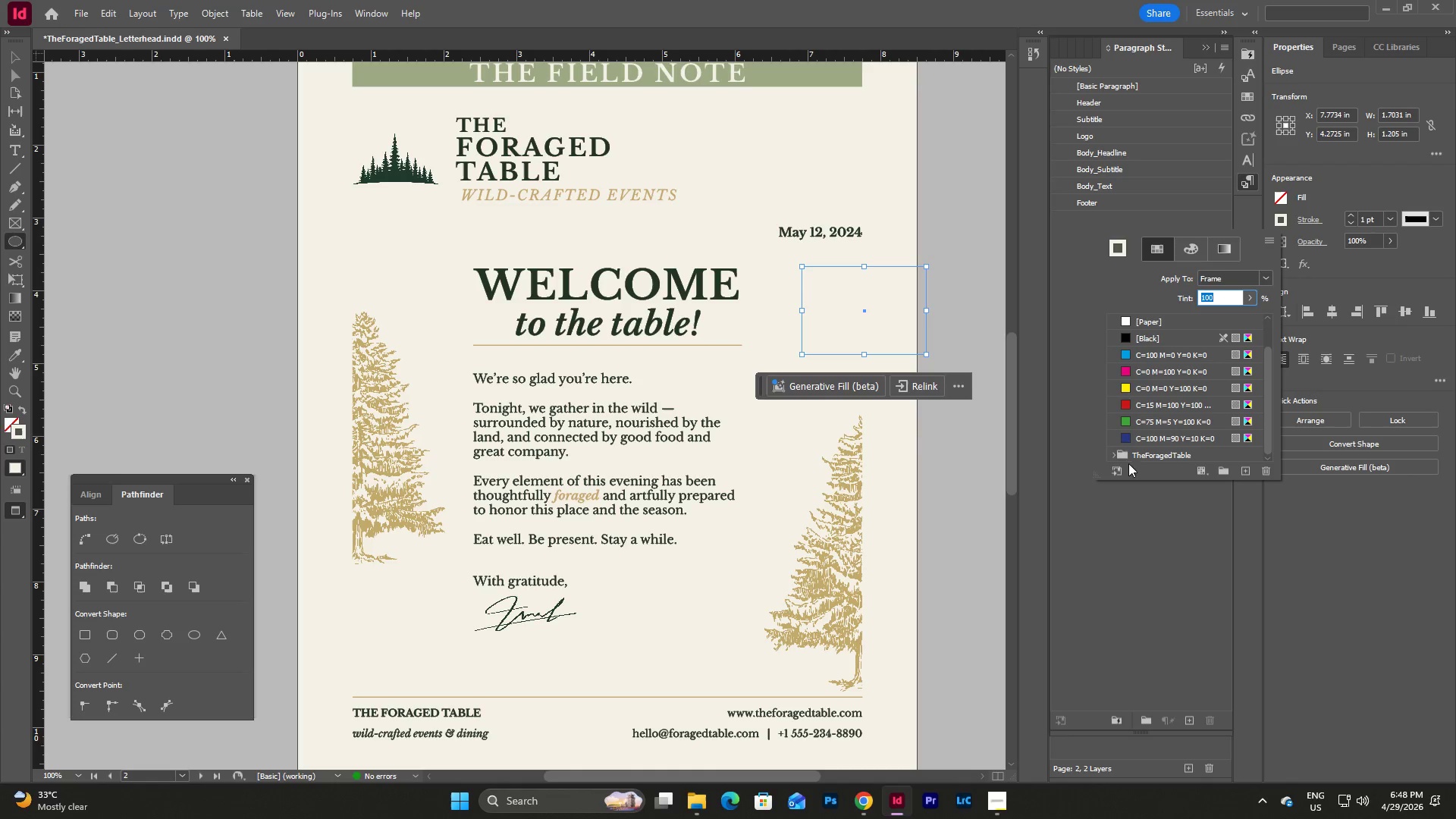 
left_click([1112, 454])
 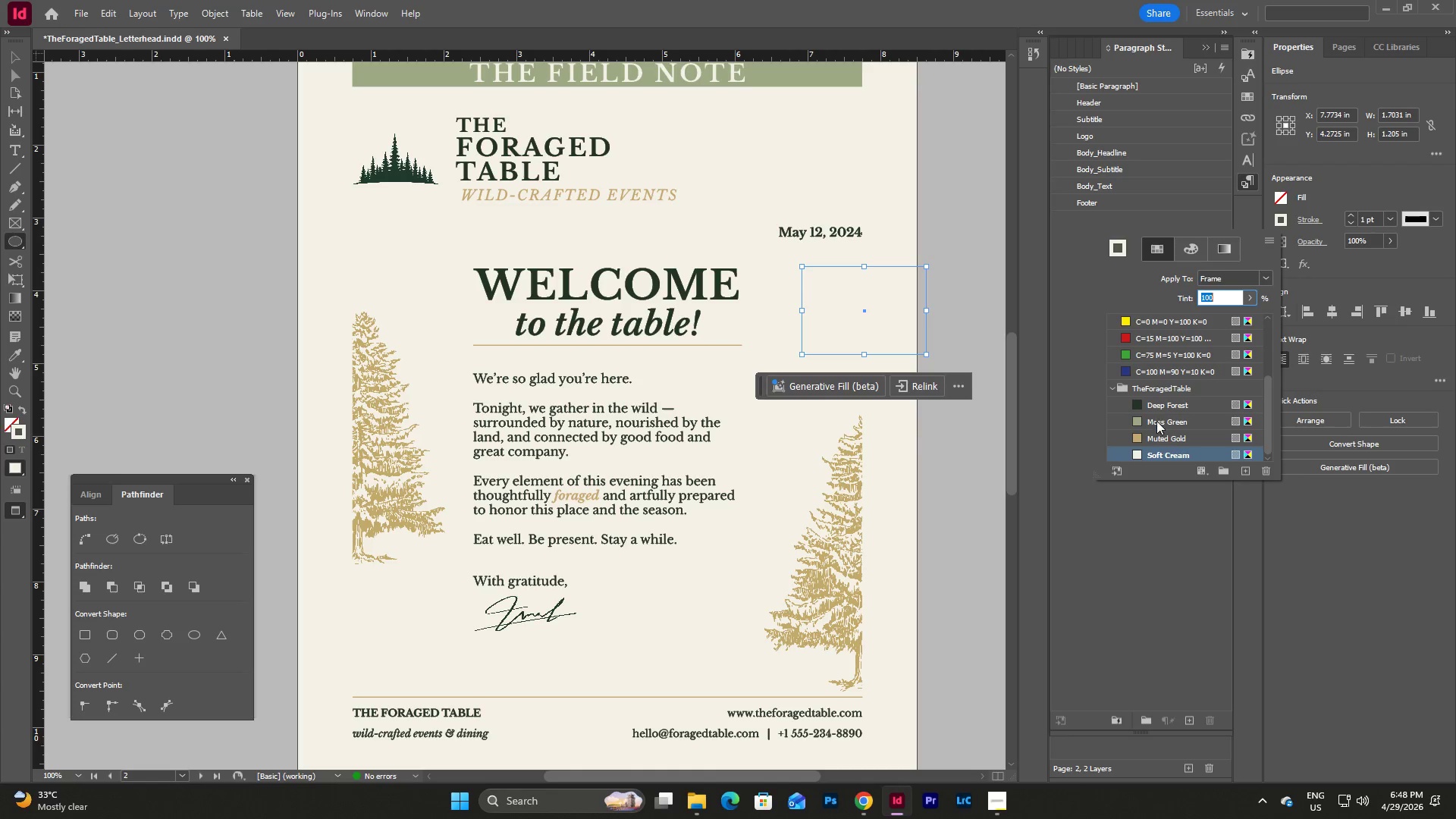 
left_click([1156, 421])
 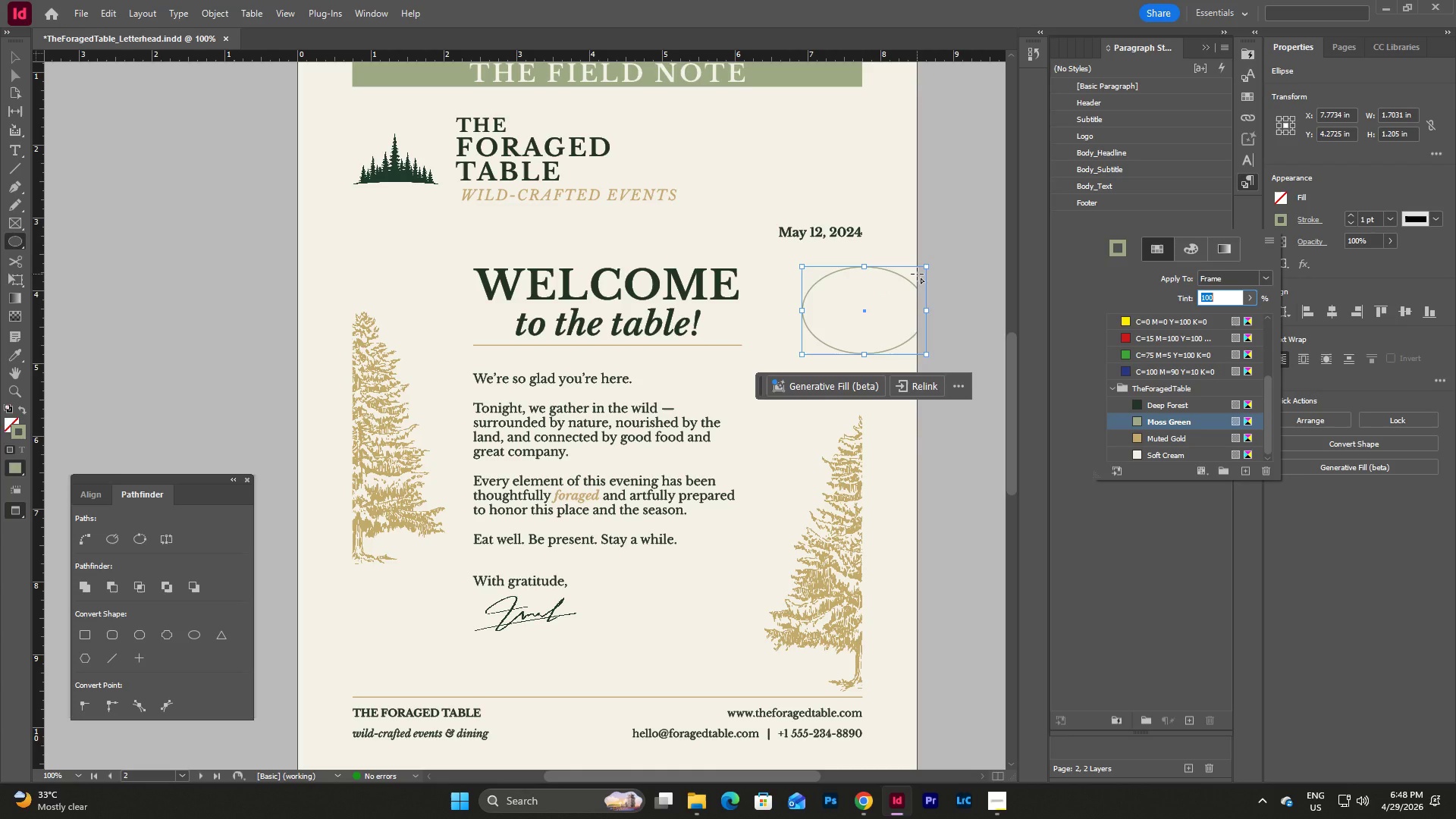 
key(Escape)
 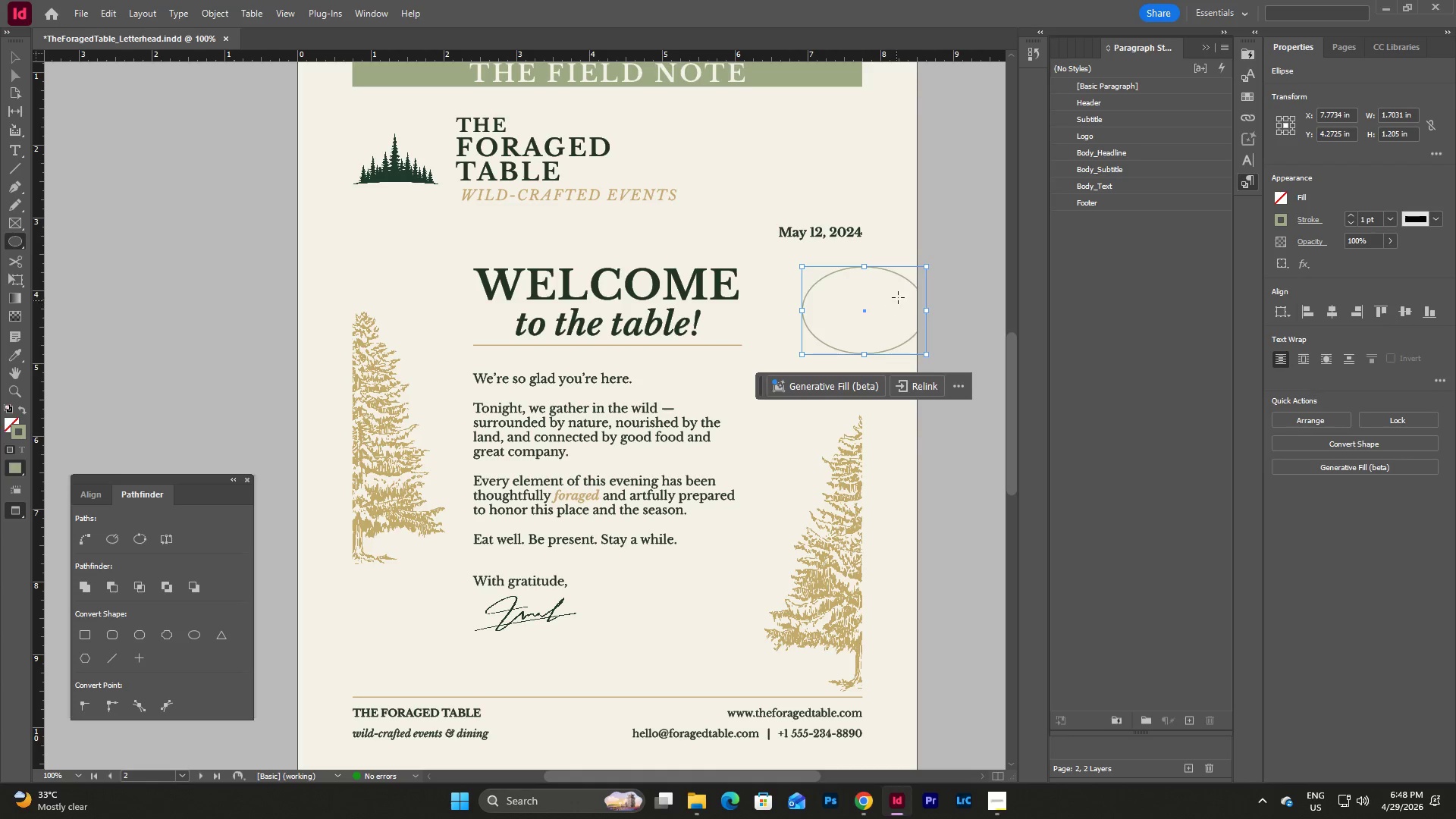 
key(Escape)
 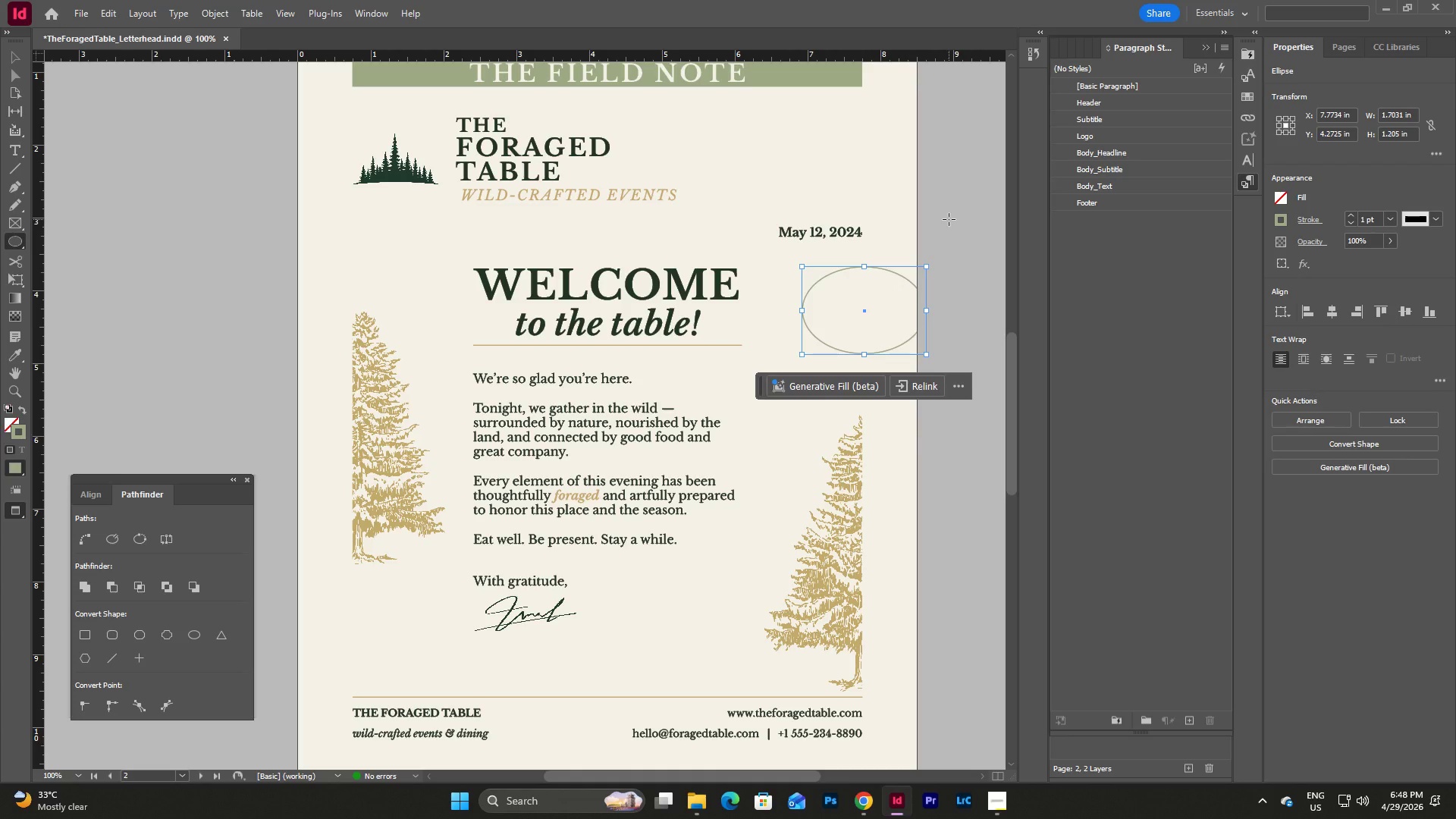 
key(V)
 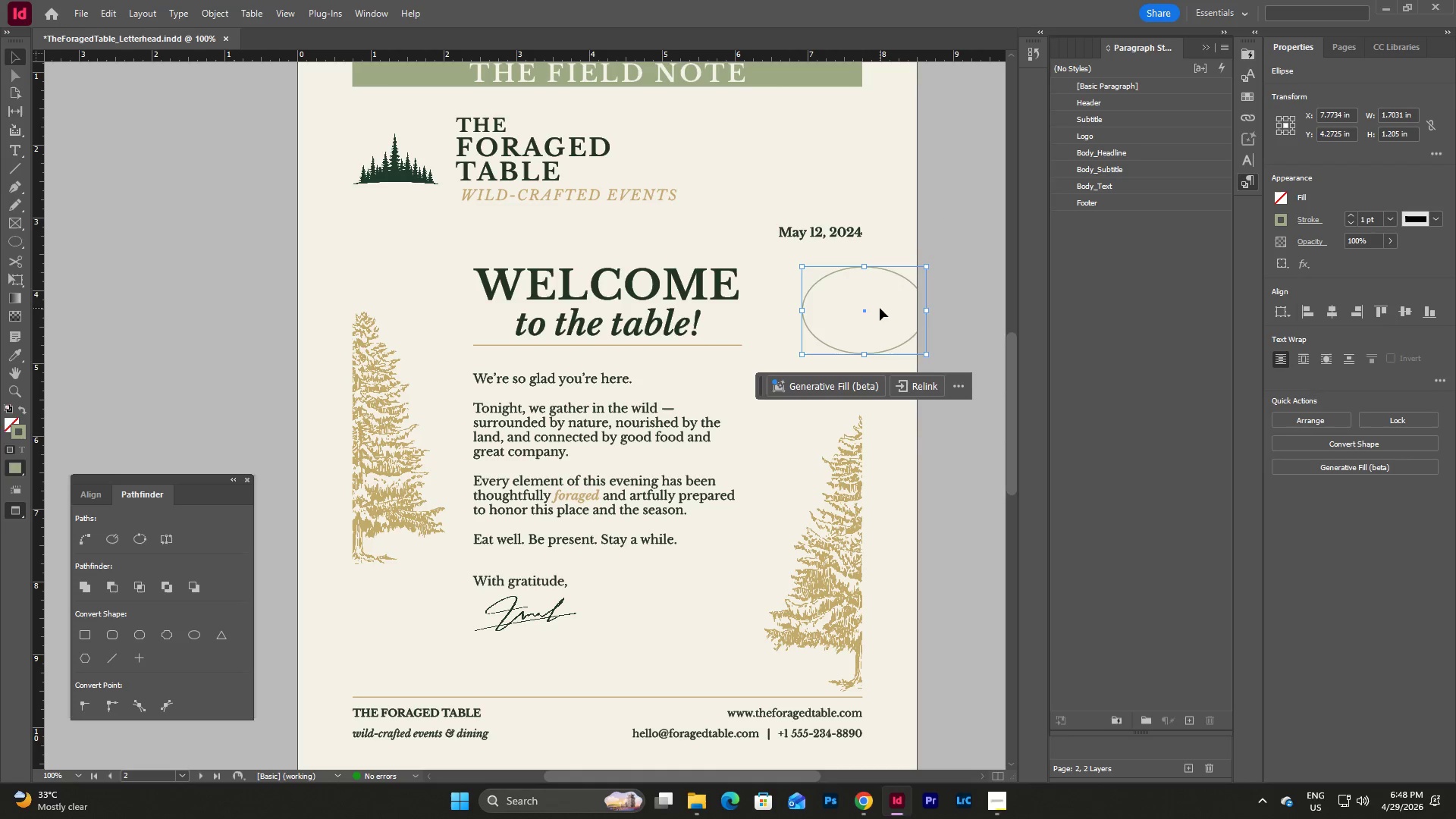 
left_click_drag(start_coordinate=[880, 308], to_coordinate=[872, 278])
 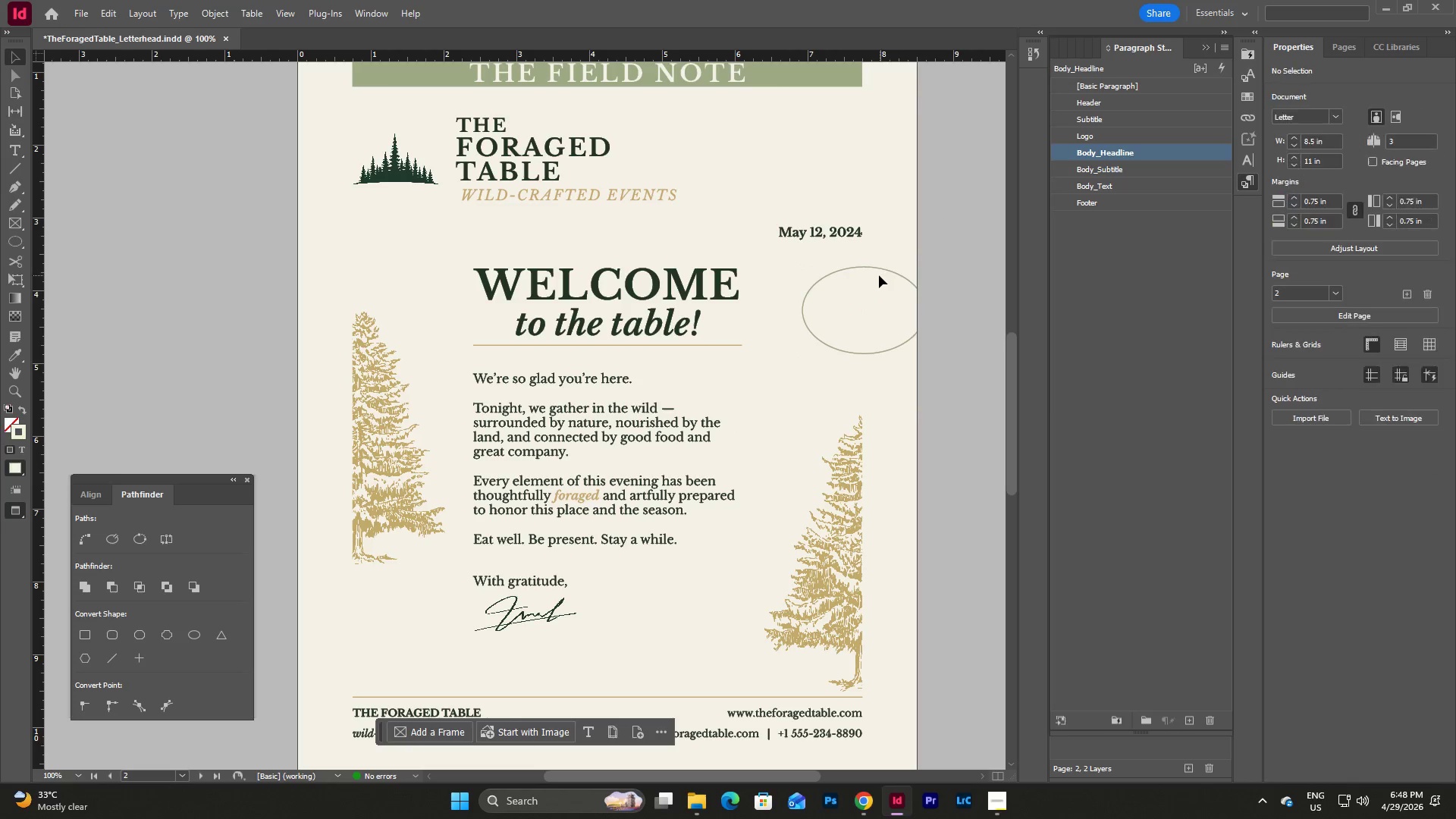 
left_click_drag(start_coordinate=[879, 275], to_coordinate=[861, 282])
 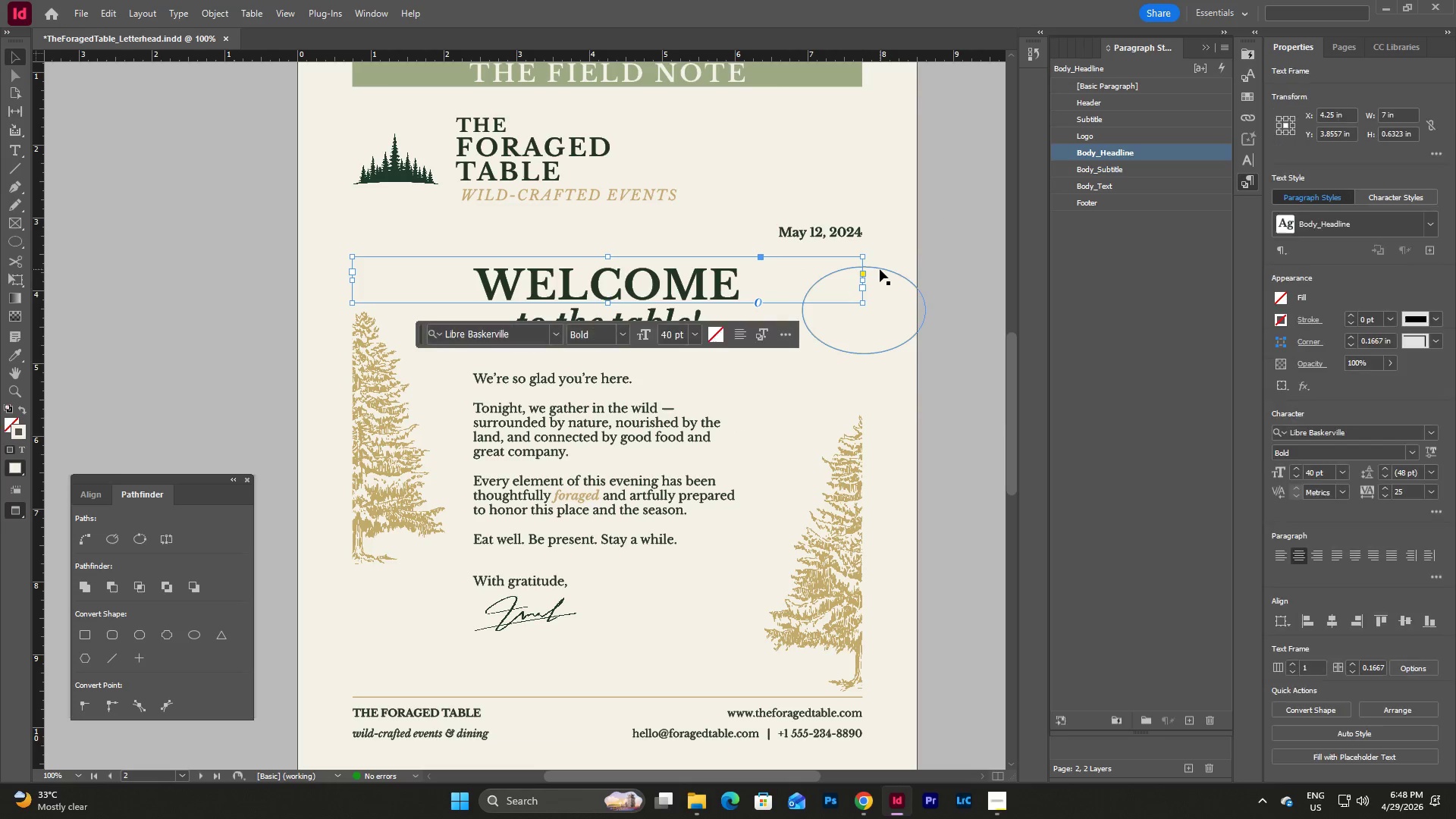 
left_click([880, 269])
 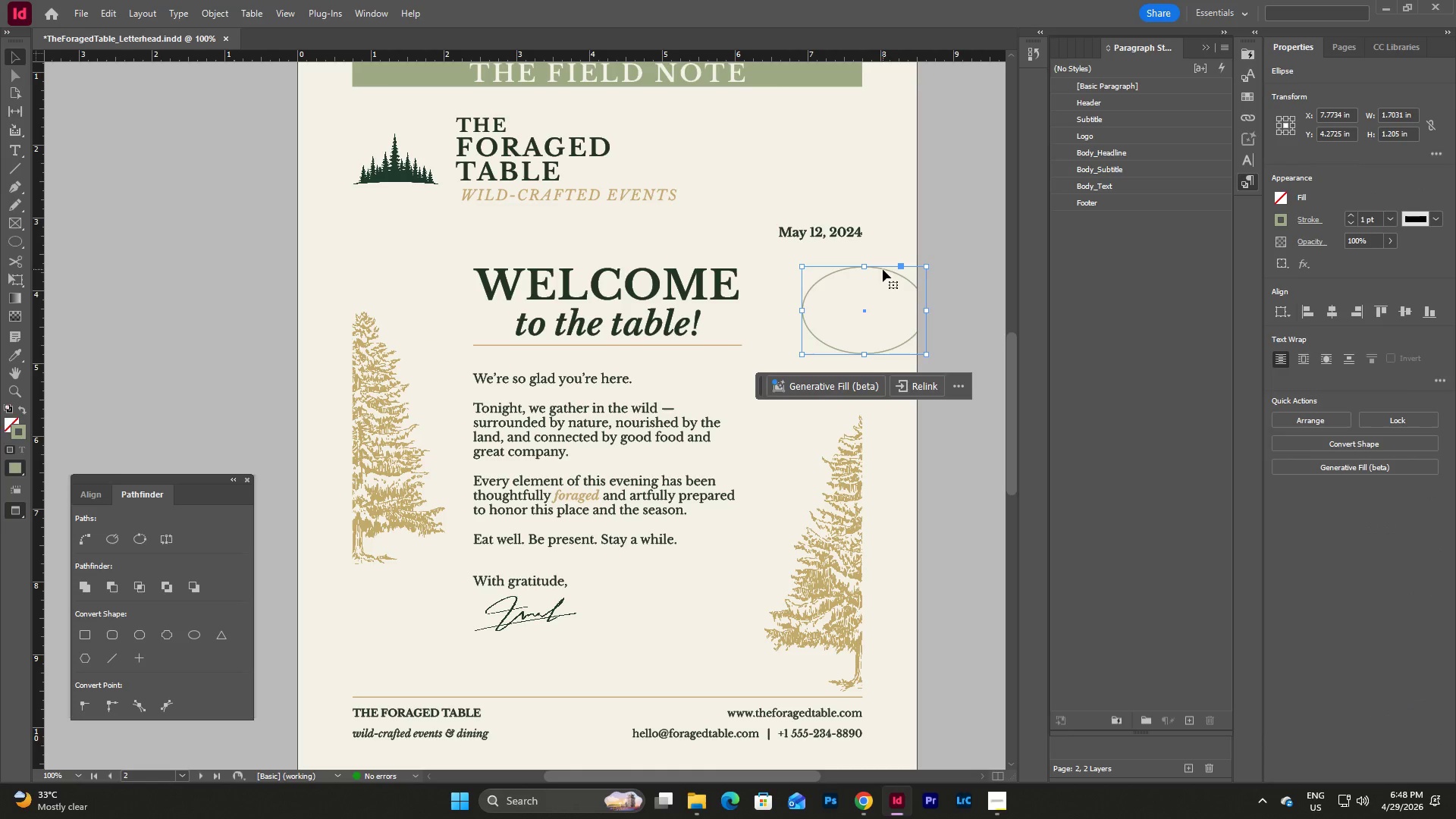 
left_click_drag(start_coordinate=[883, 269], to_coordinate=[908, 266])
 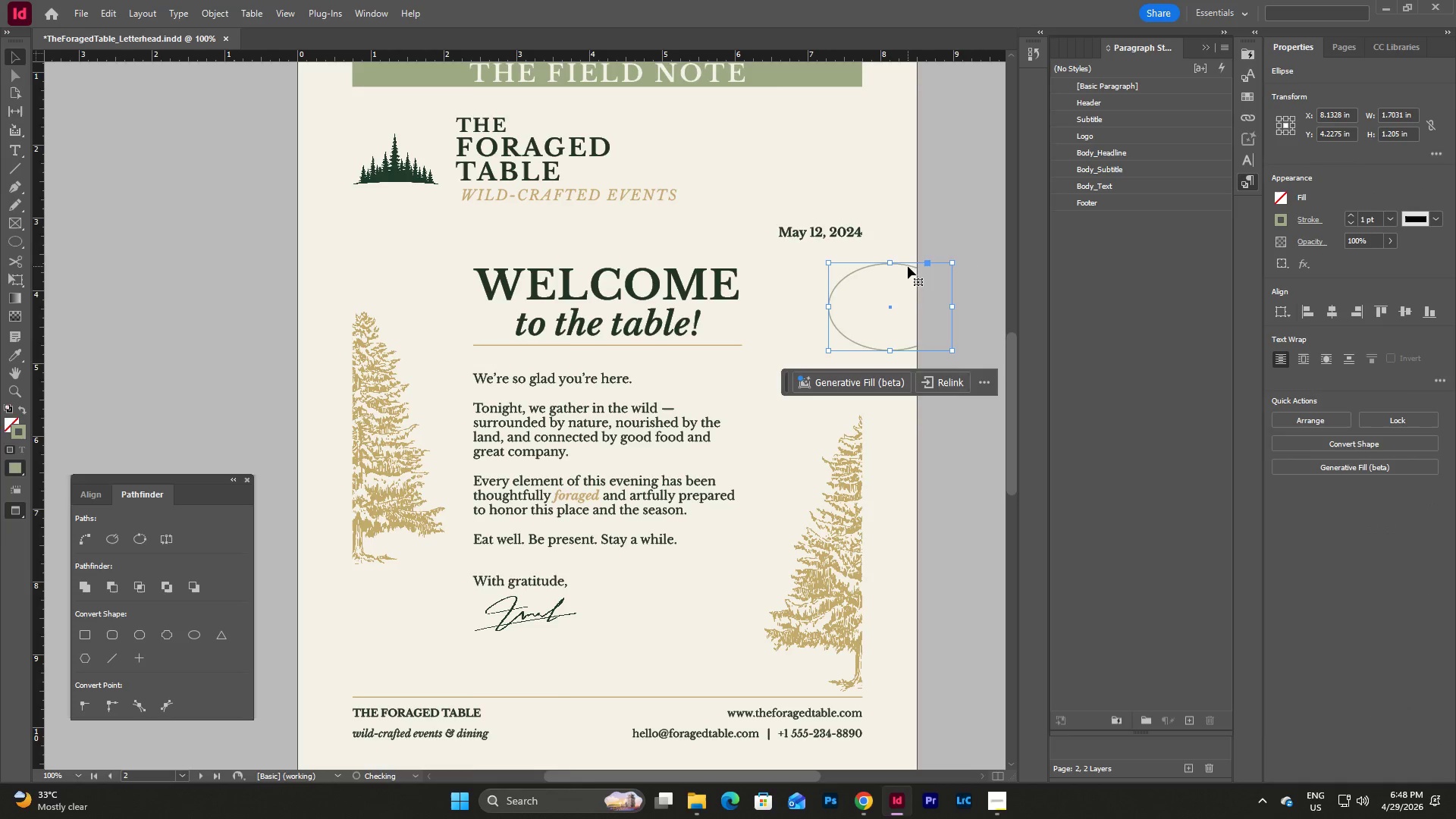 
key(W)
 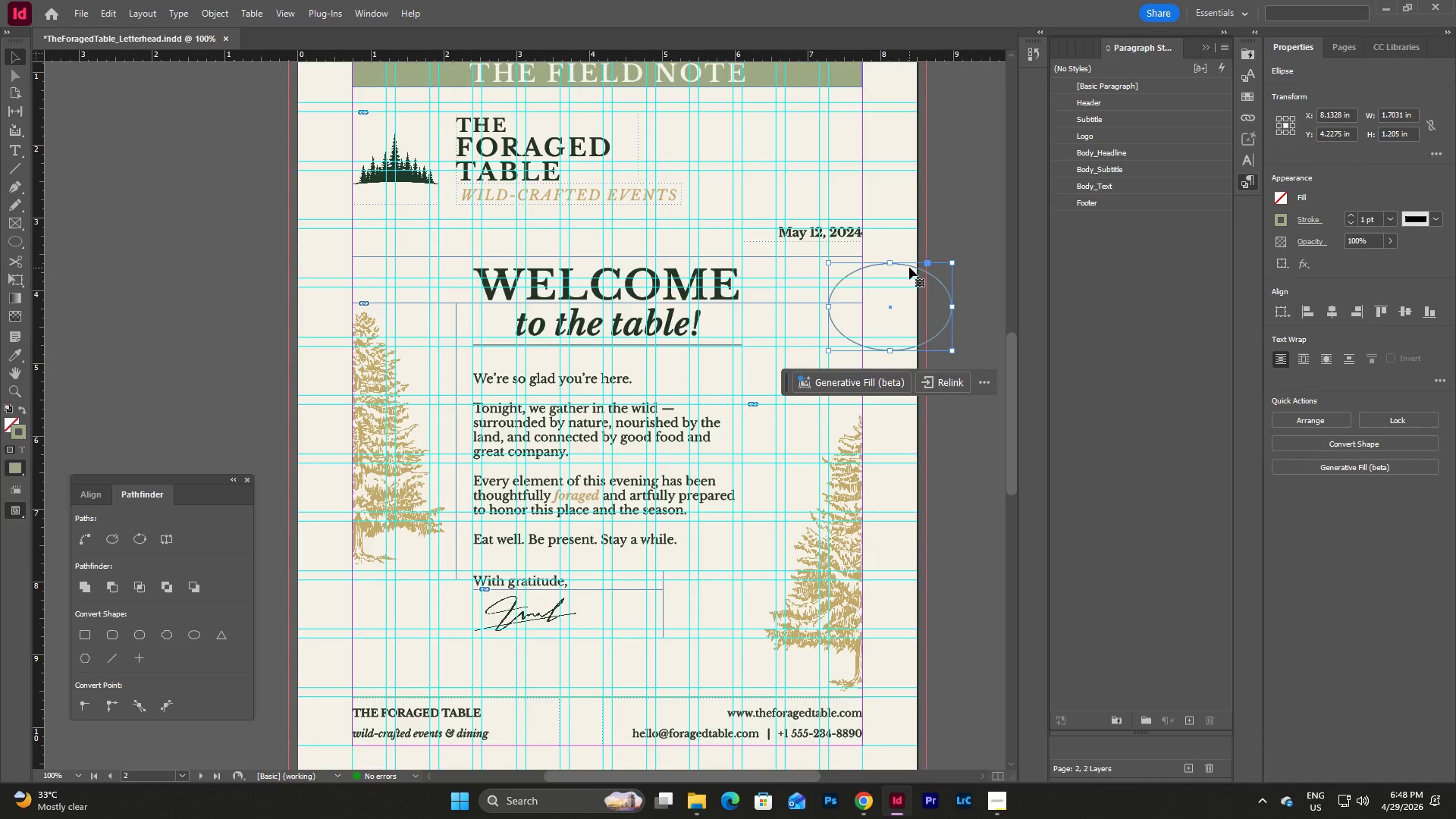 
left_click_drag(start_coordinate=[910, 267], to_coordinate=[890, 169])
 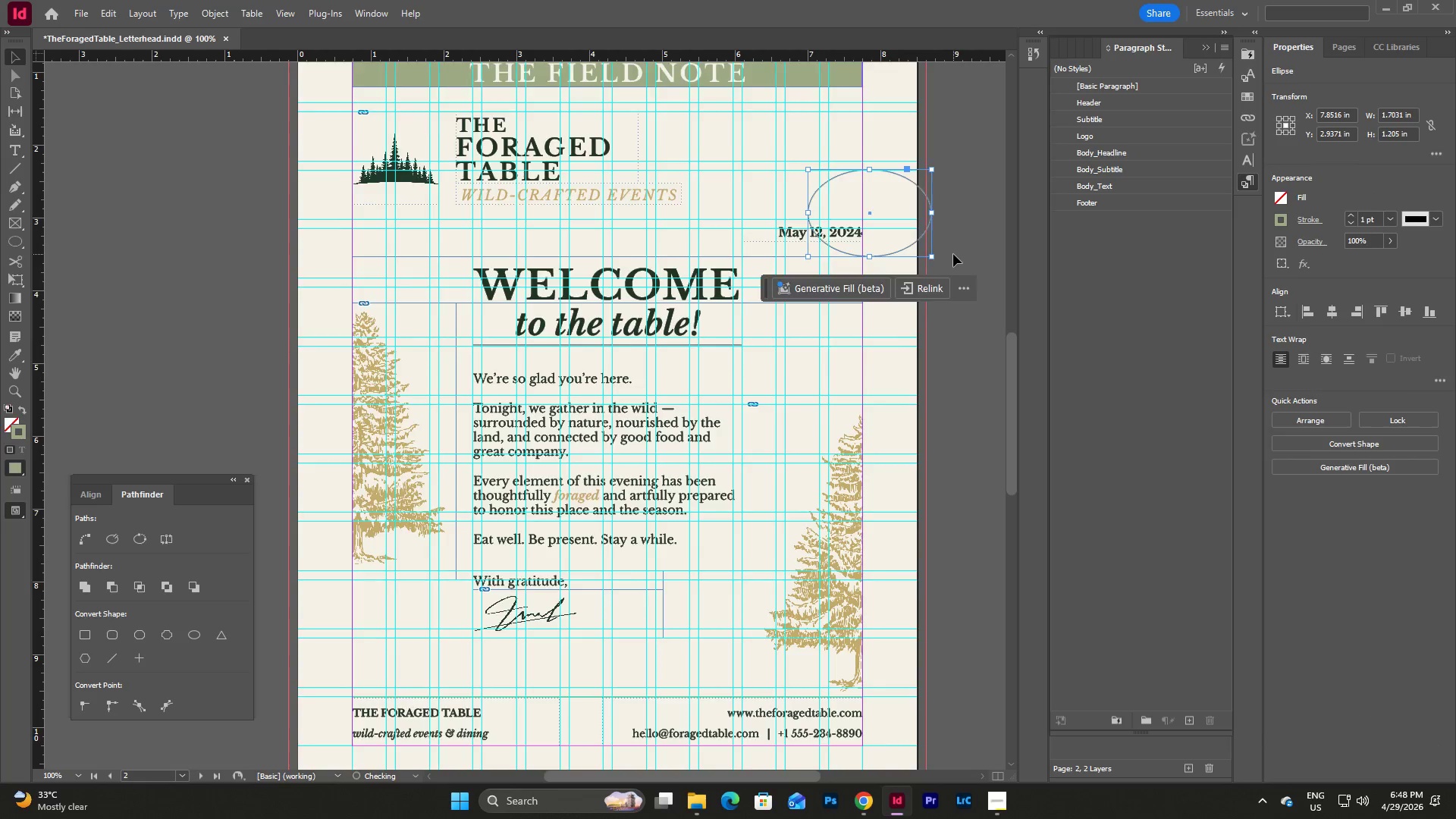 
scroll: coordinate [938, 270], scroll_direction: up, amount: 3.0
 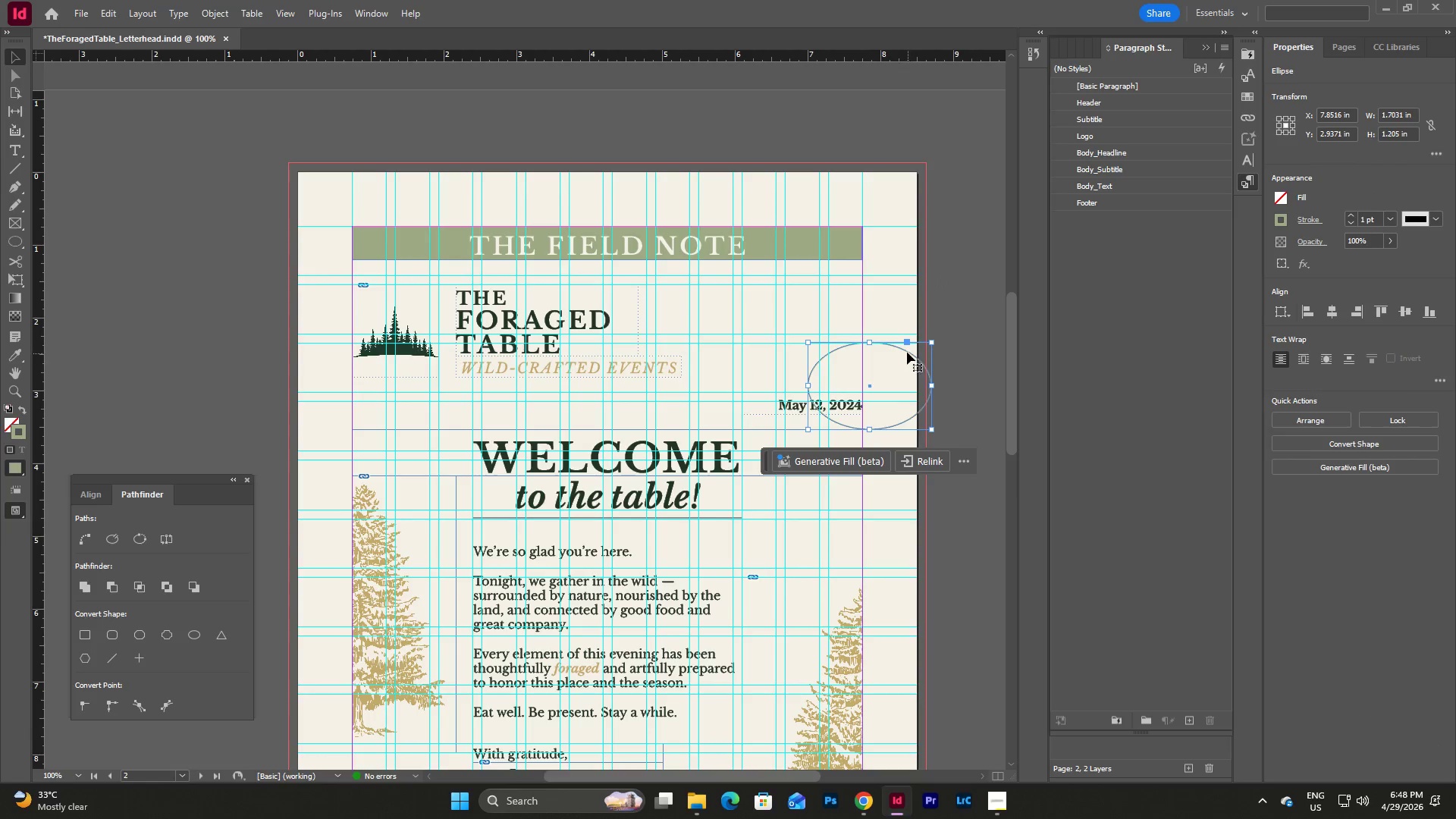 
left_click_drag(start_coordinate=[907, 352], to_coordinate=[903, 285])
 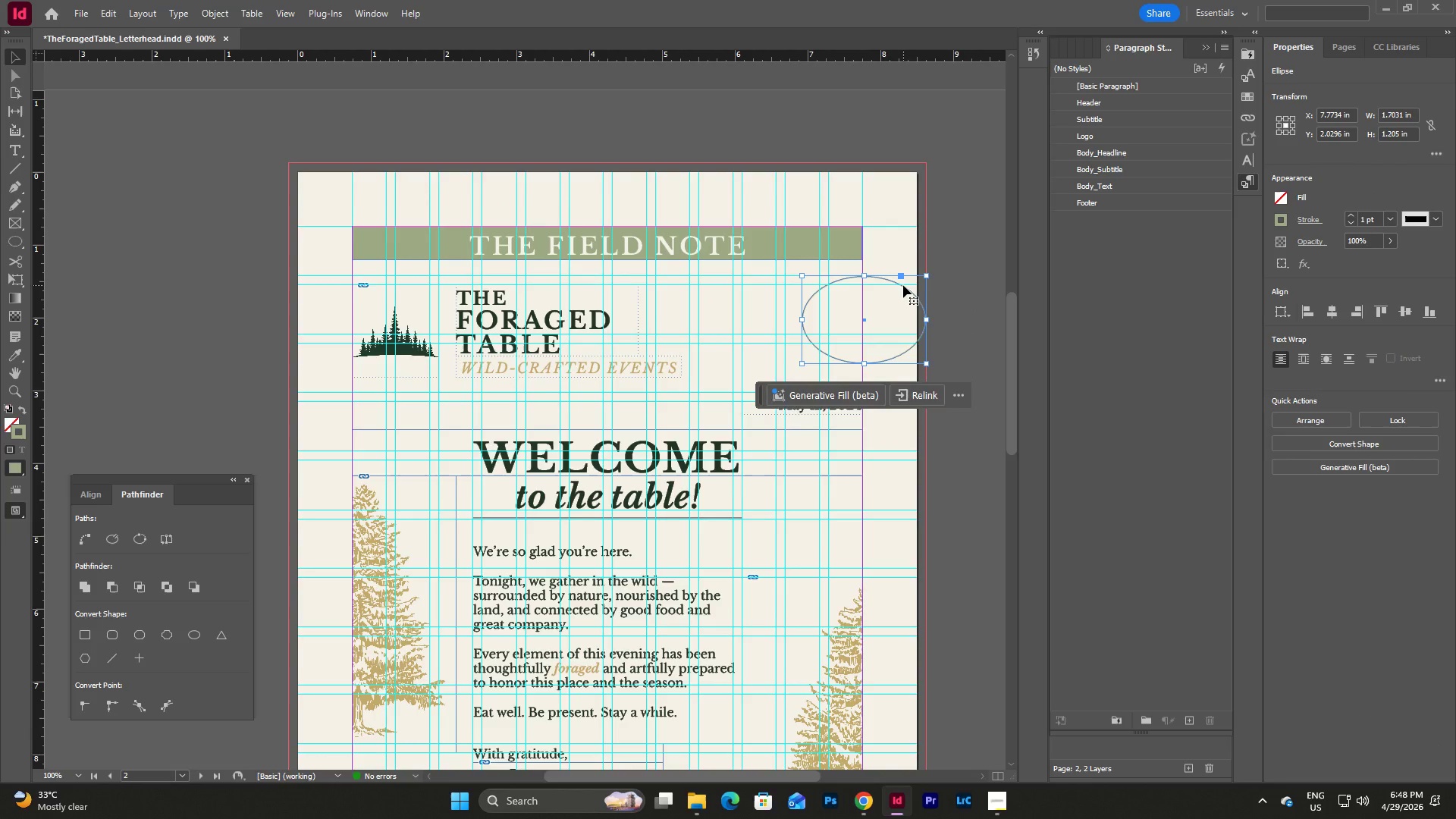 
scroll: coordinate [903, 285], scroll_direction: down, amount: 3.0
 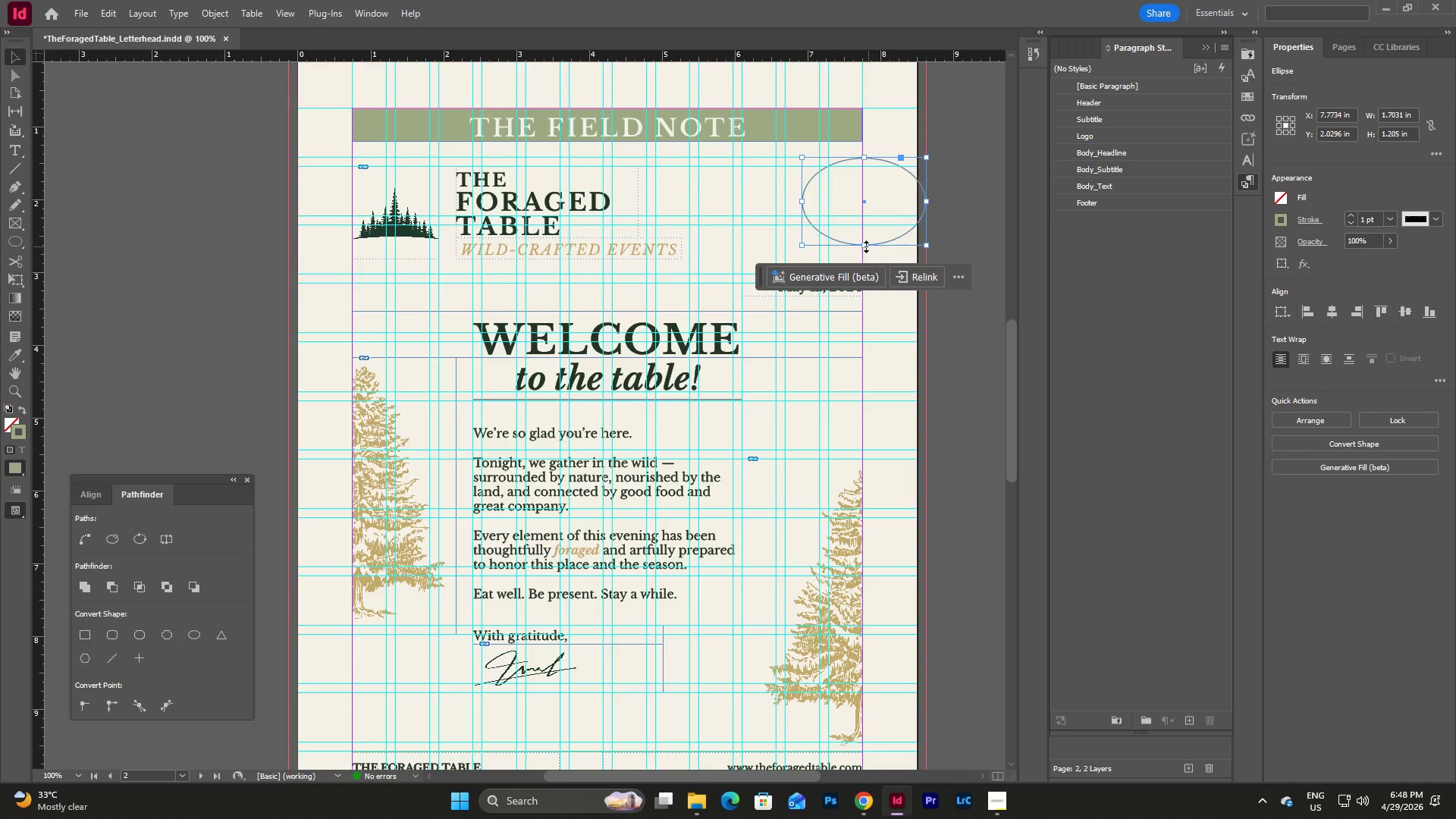 
left_click_drag(start_coordinate=[863, 246], to_coordinate=[864, 256])
 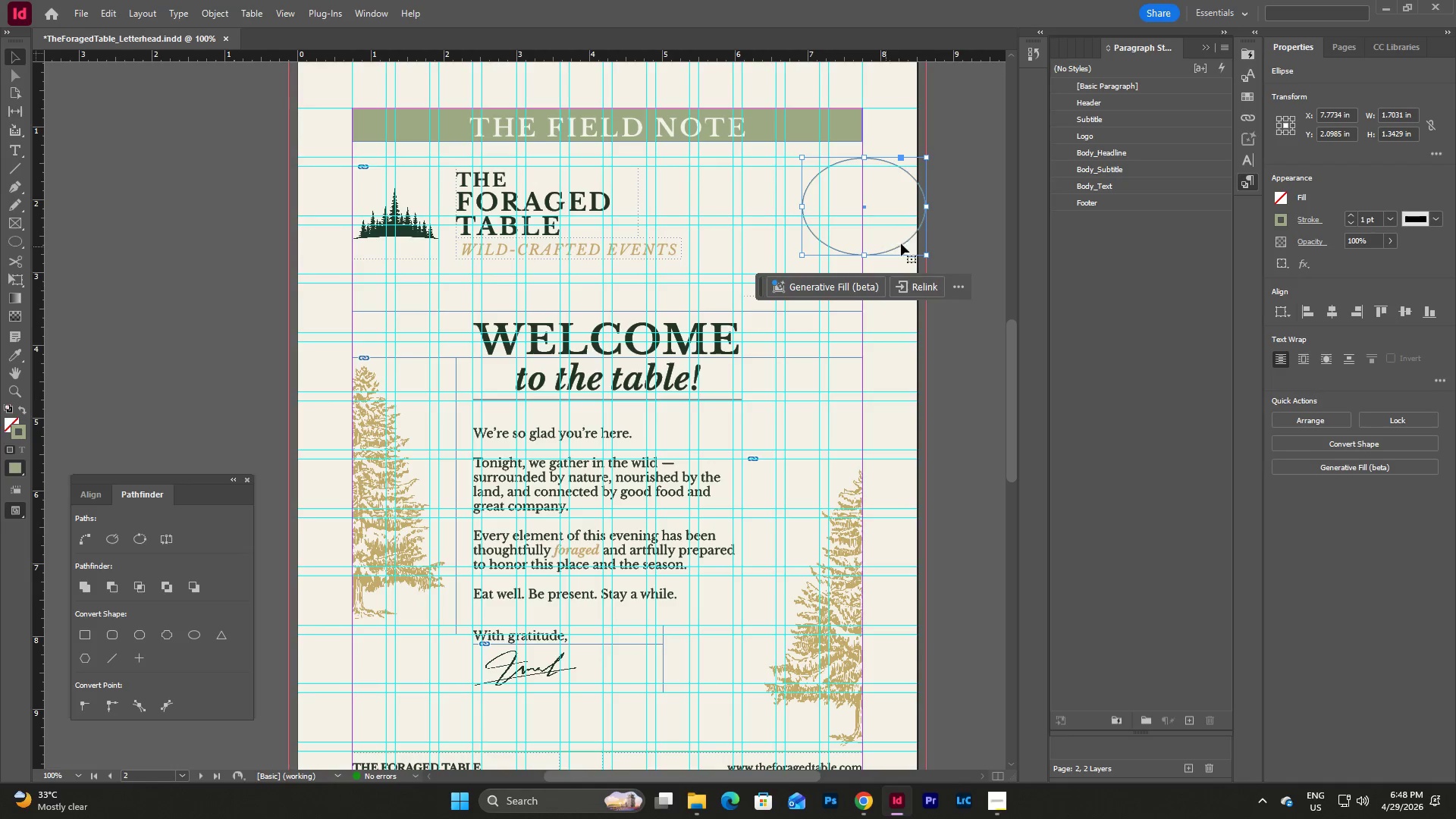 
left_click([978, 220])
 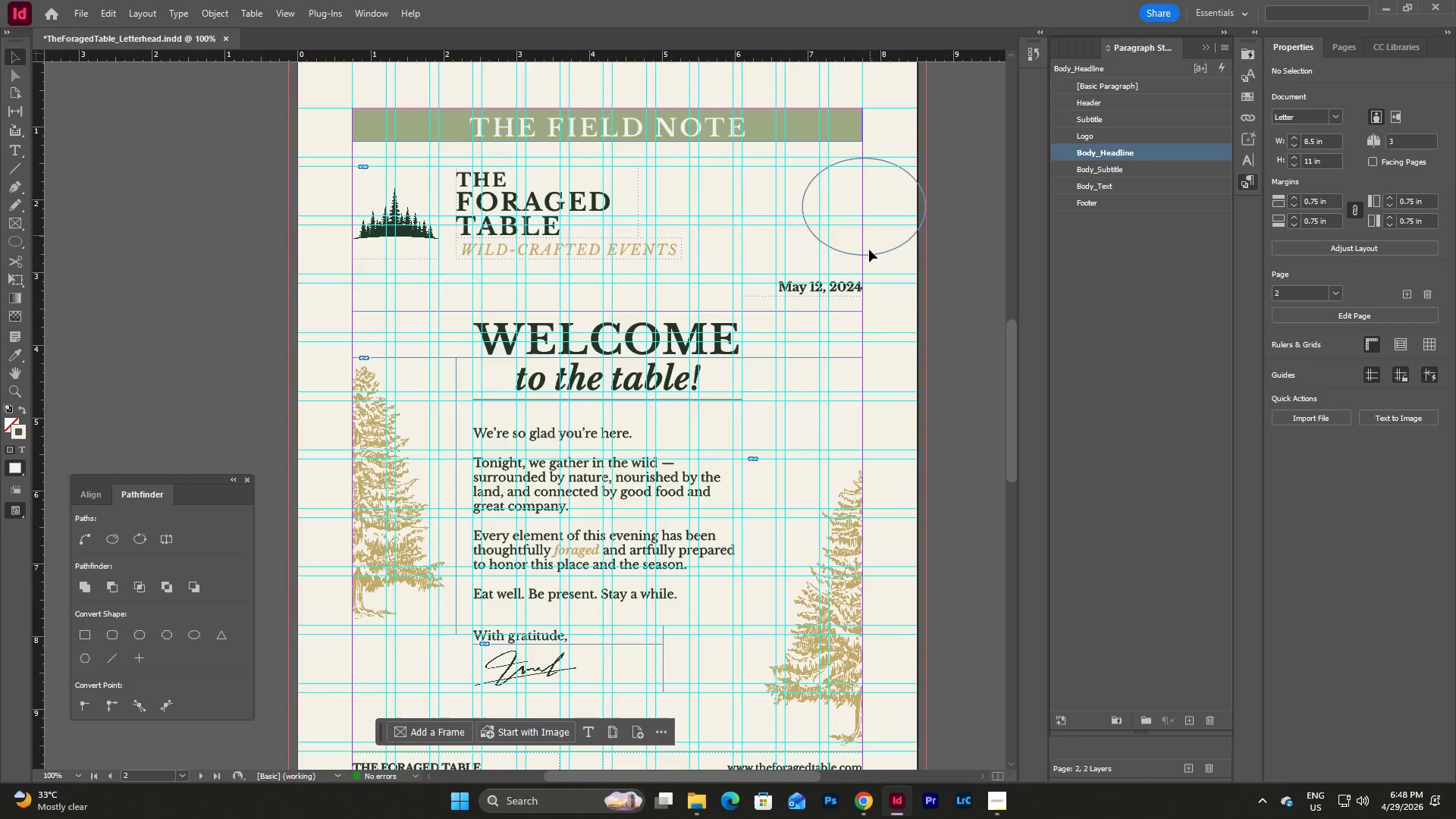 
left_click([871, 255])
 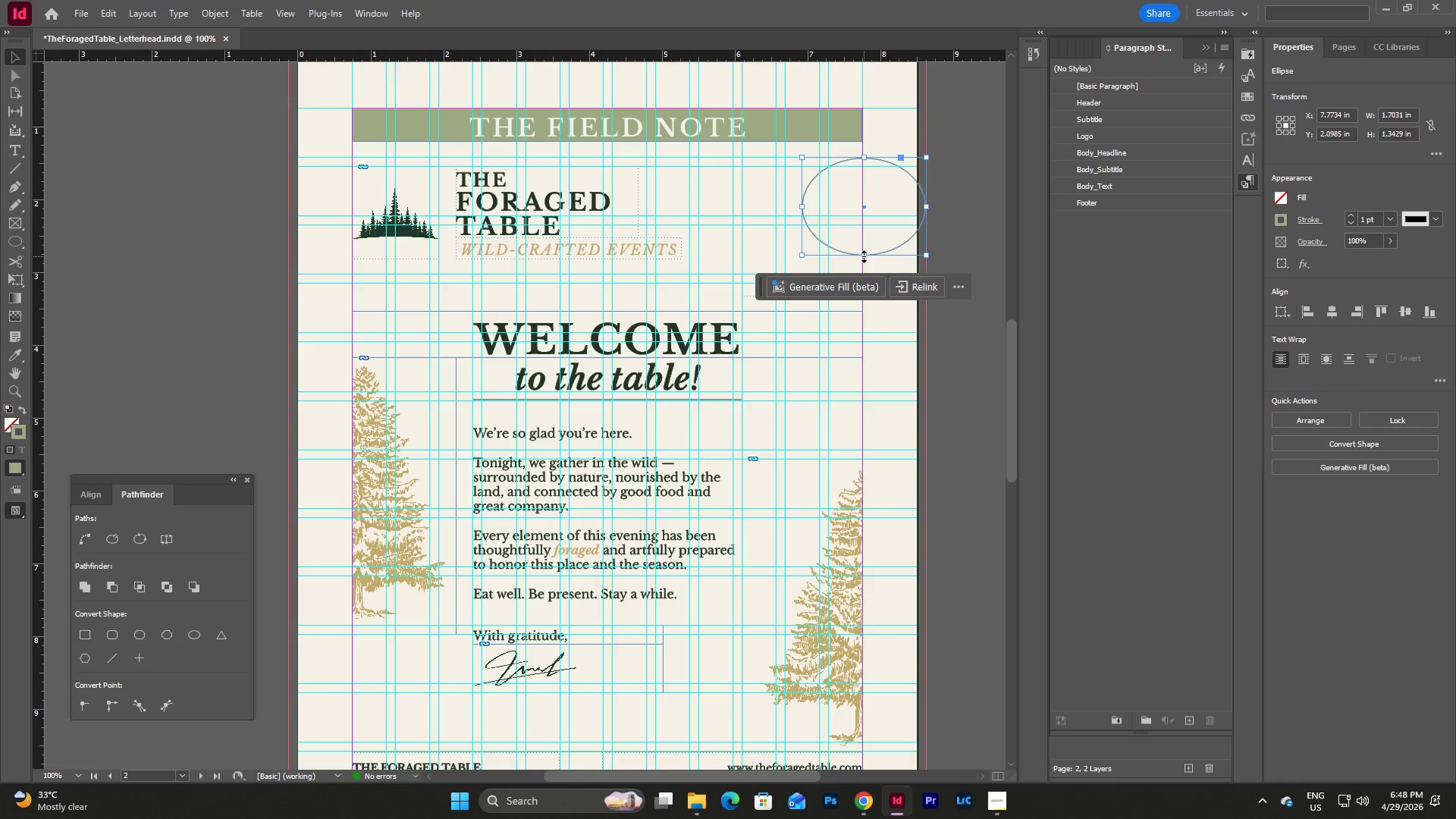 
left_click_drag(start_coordinate=[864, 256], to_coordinate=[864, 271])
 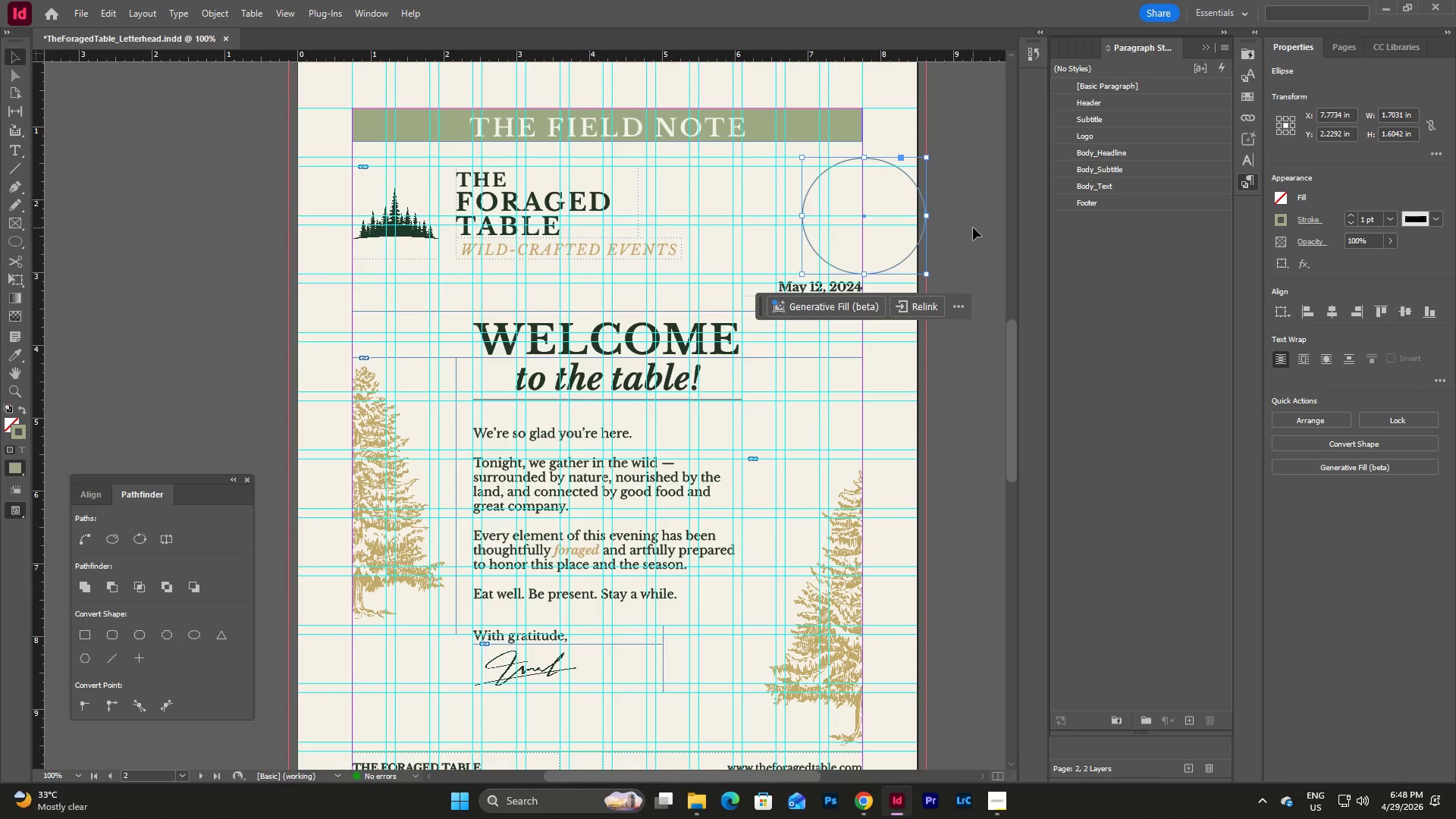 
left_click([973, 228])
 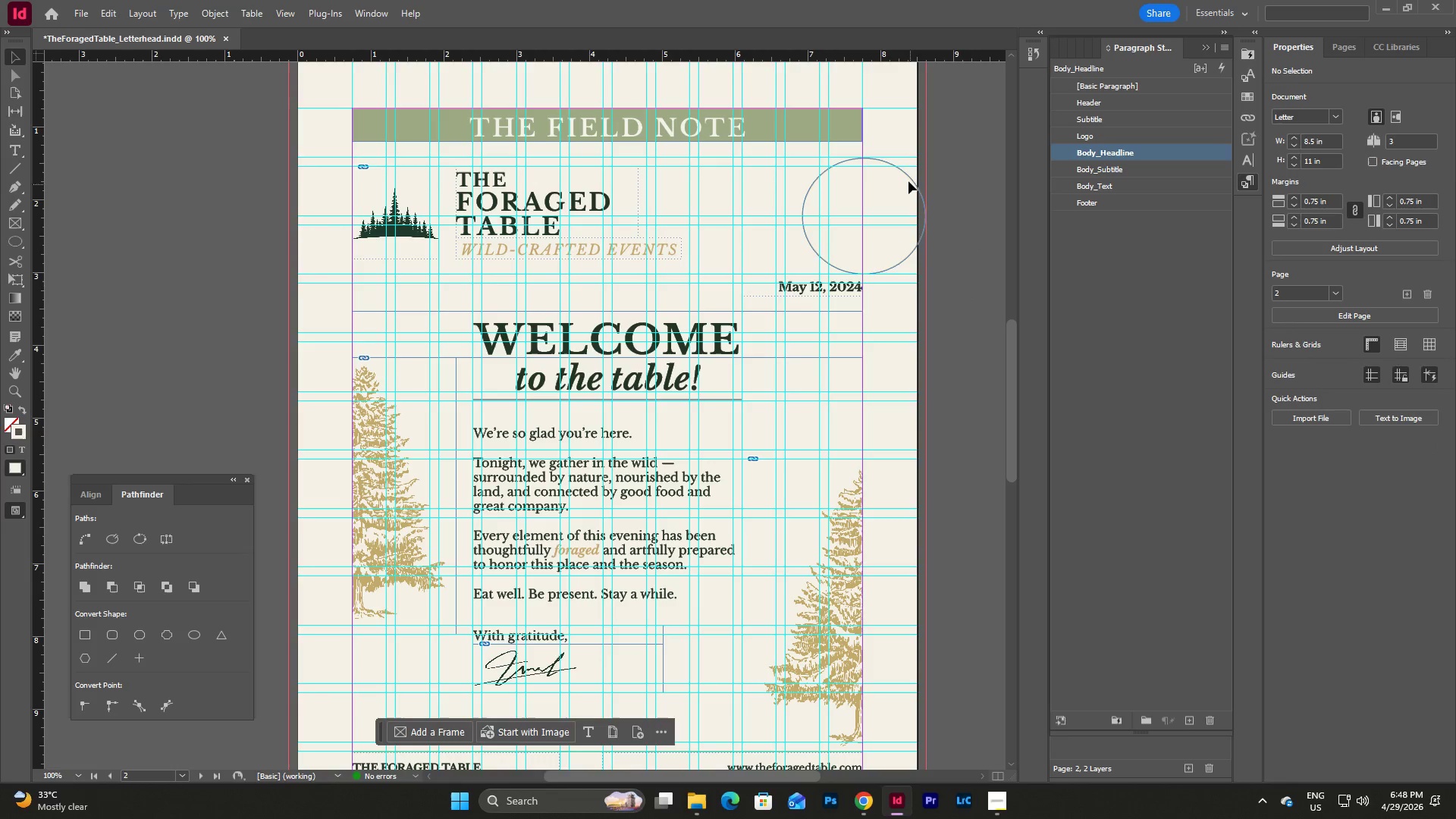 
left_click([910, 177])
 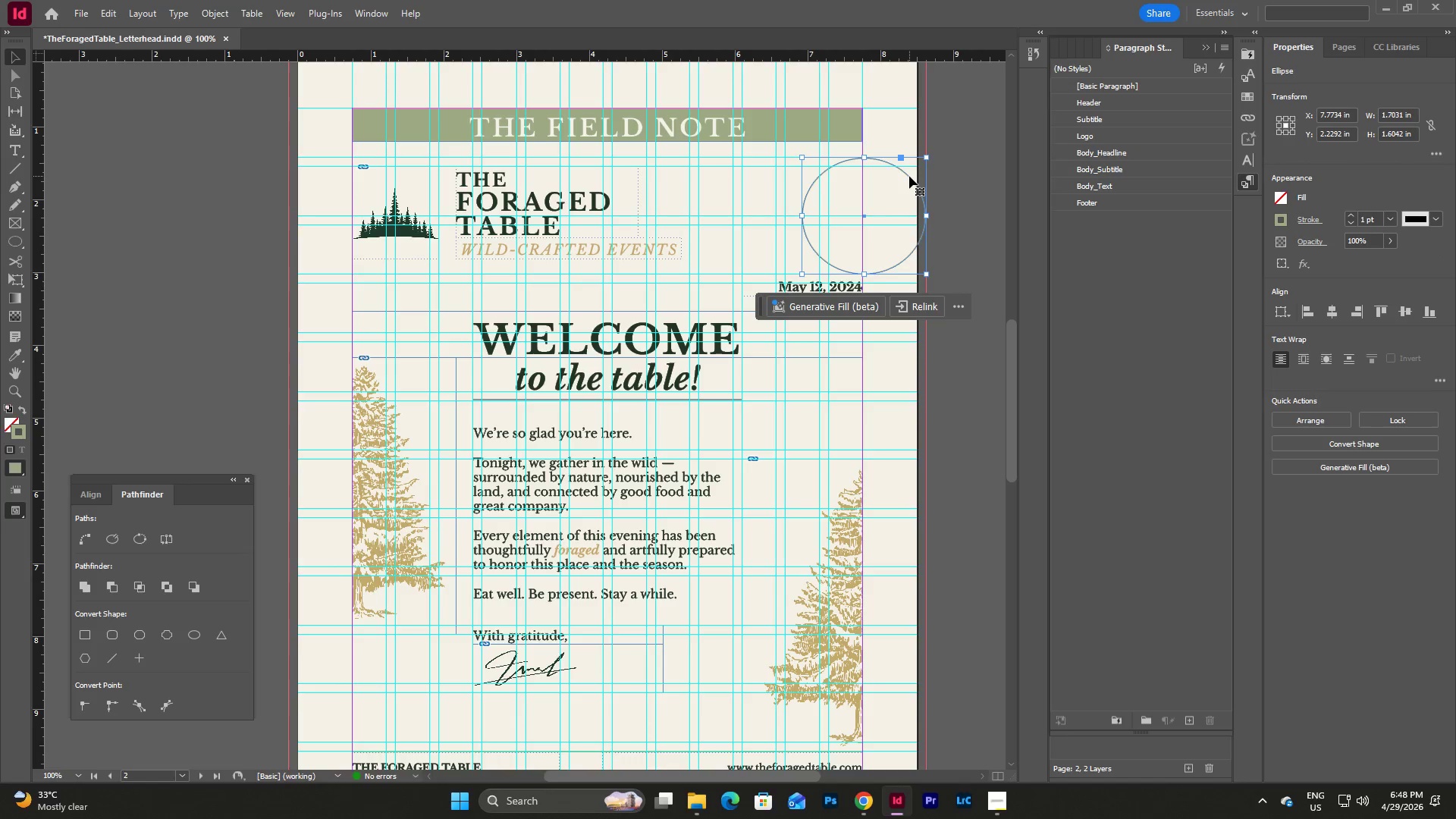 
key(Backspace)
 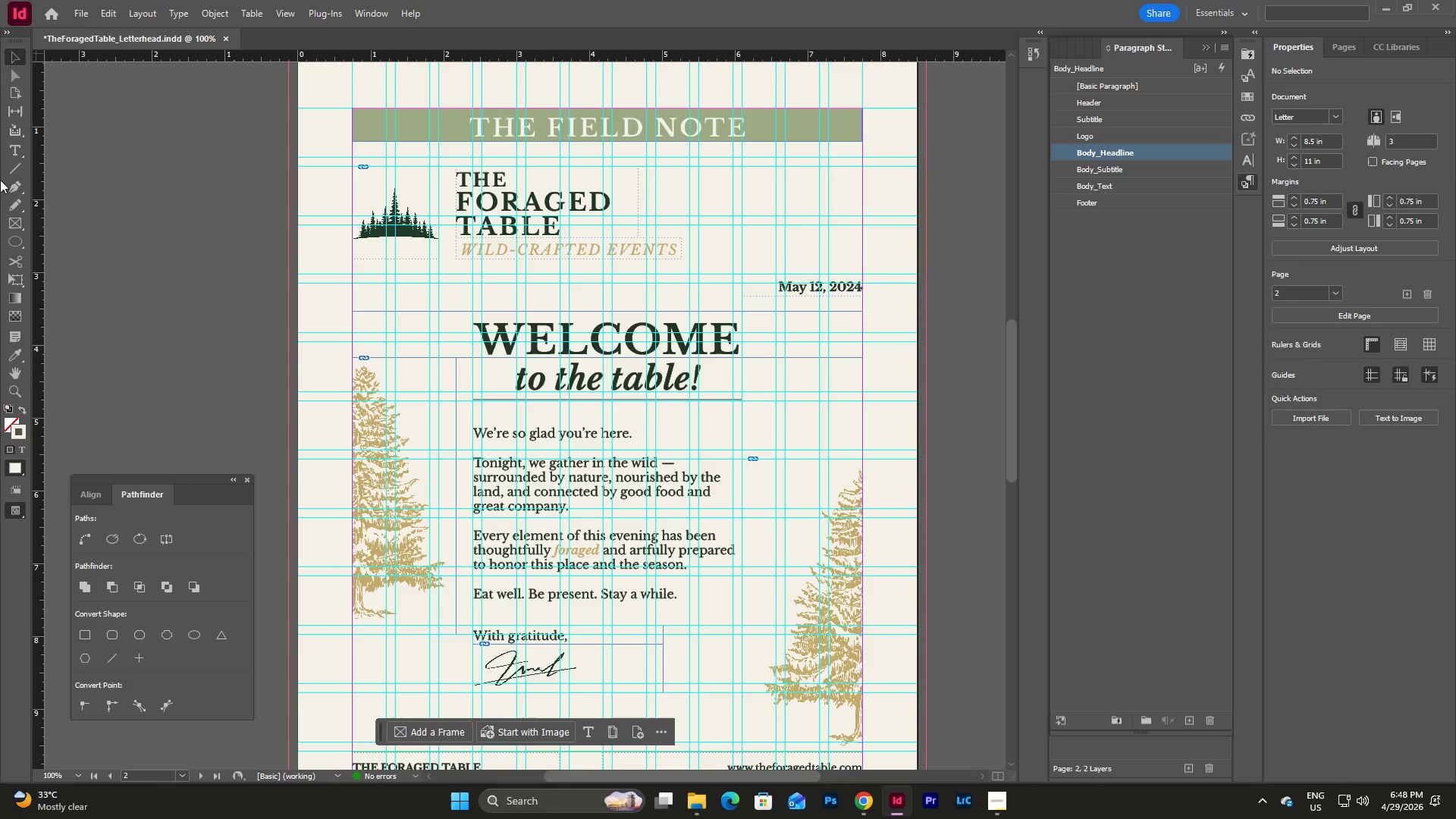 
left_click([20, 184])
 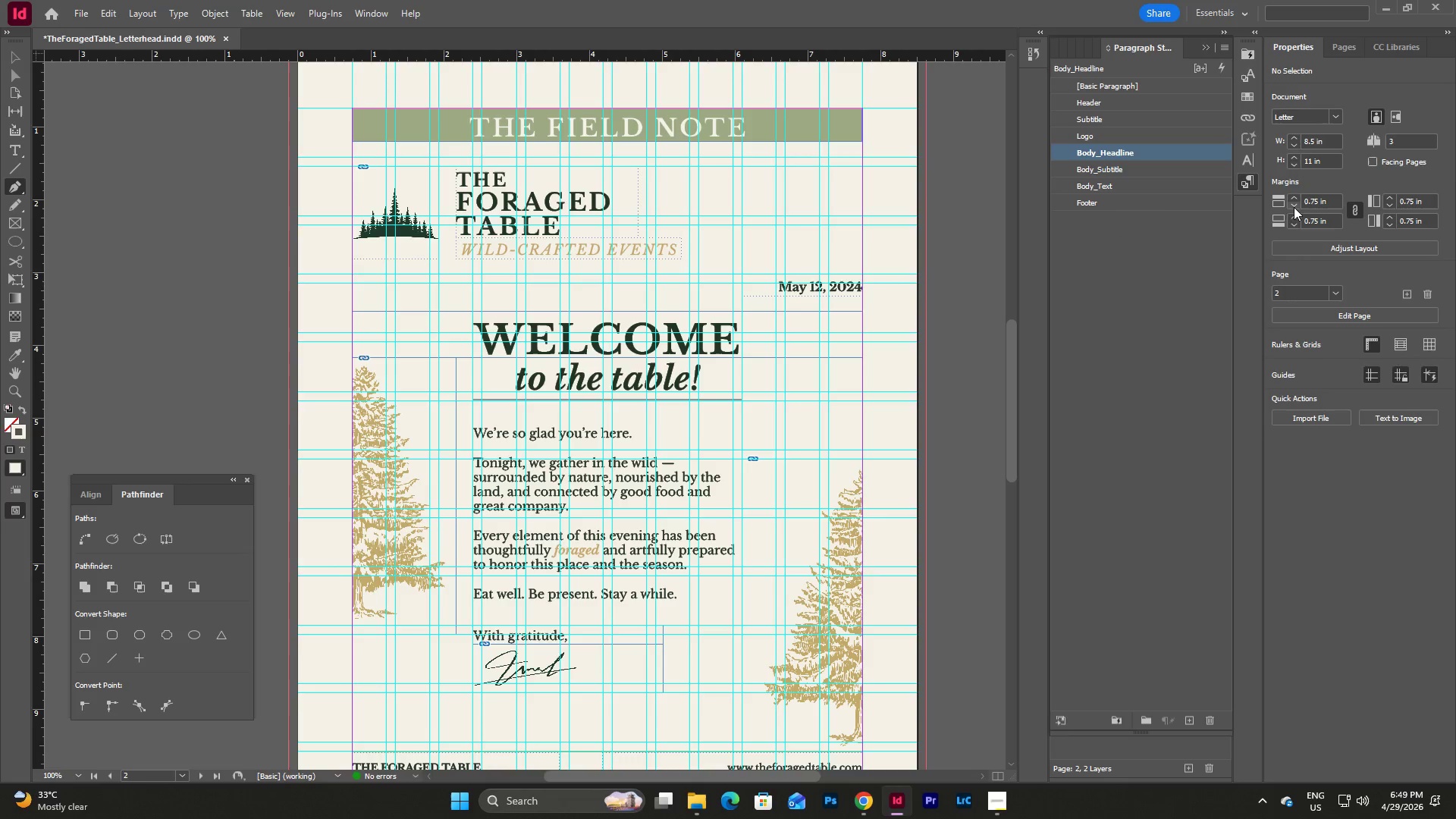 
left_click_drag(start_coordinate=[743, 240], to_coordinate=[838, 202])
 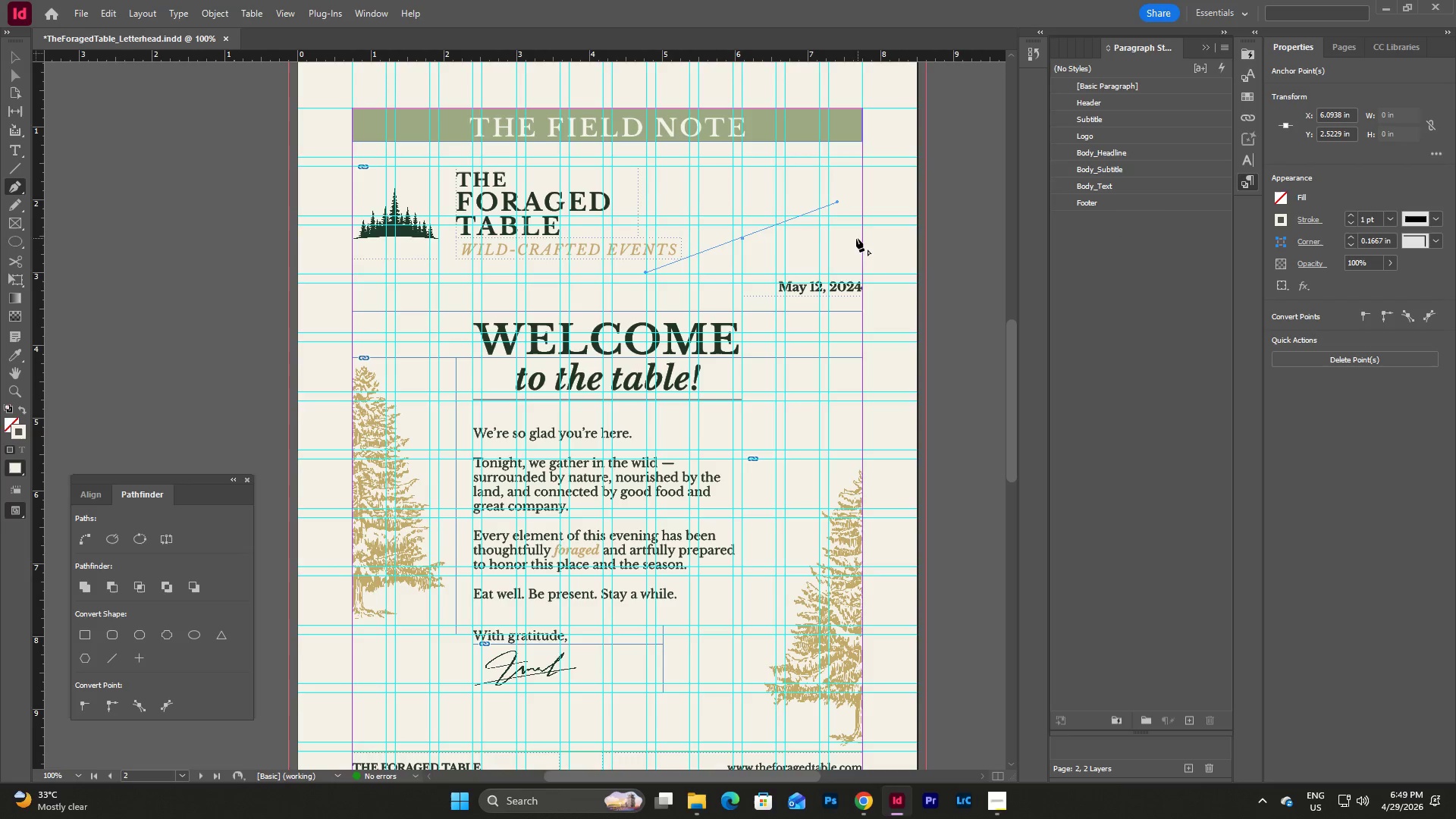 
left_click_drag(start_coordinate=[852, 234], to_coordinate=[879, 236])
 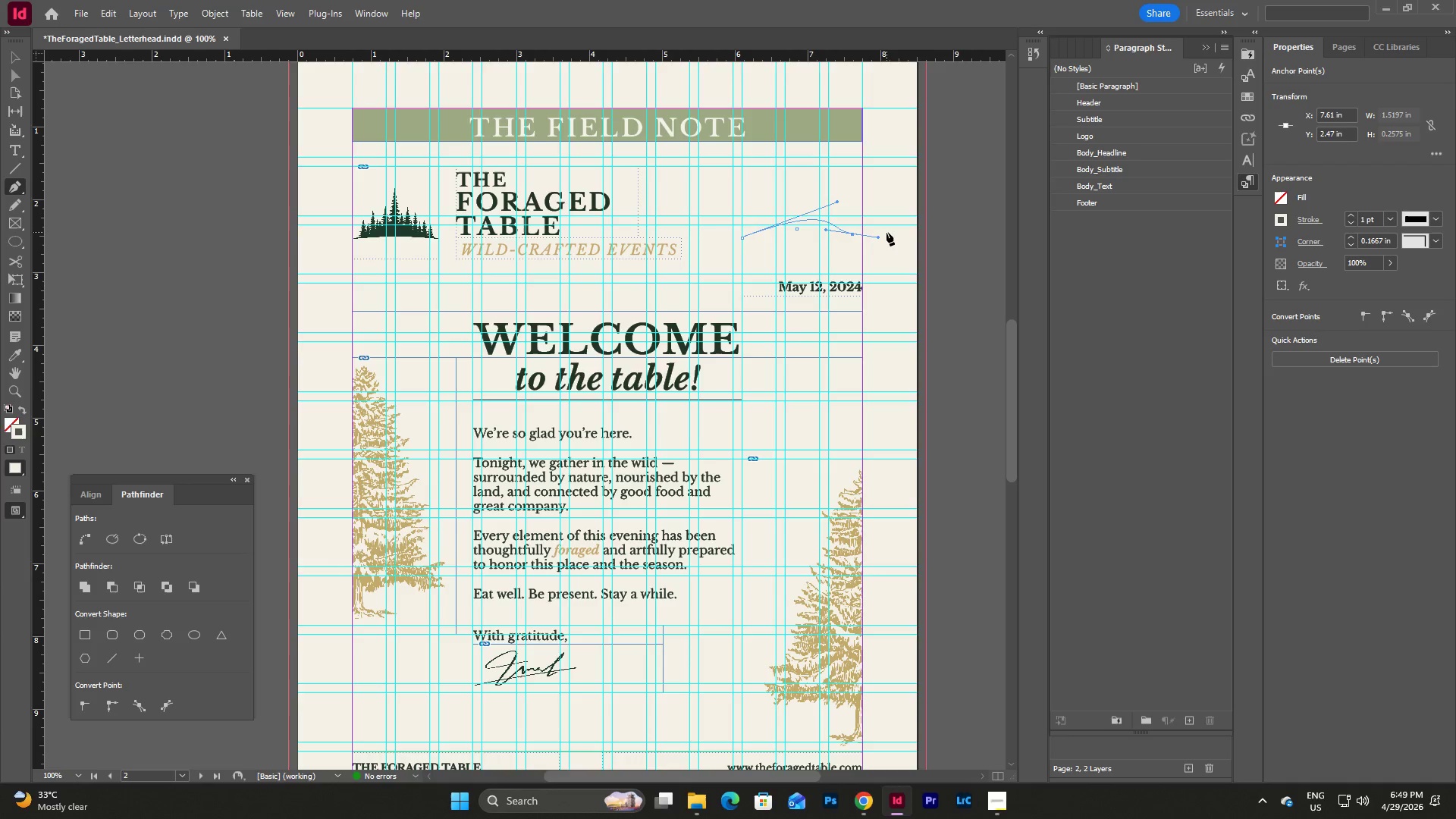 
left_click_drag(start_coordinate=[886, 232], to_coordinate=[899, 248])
 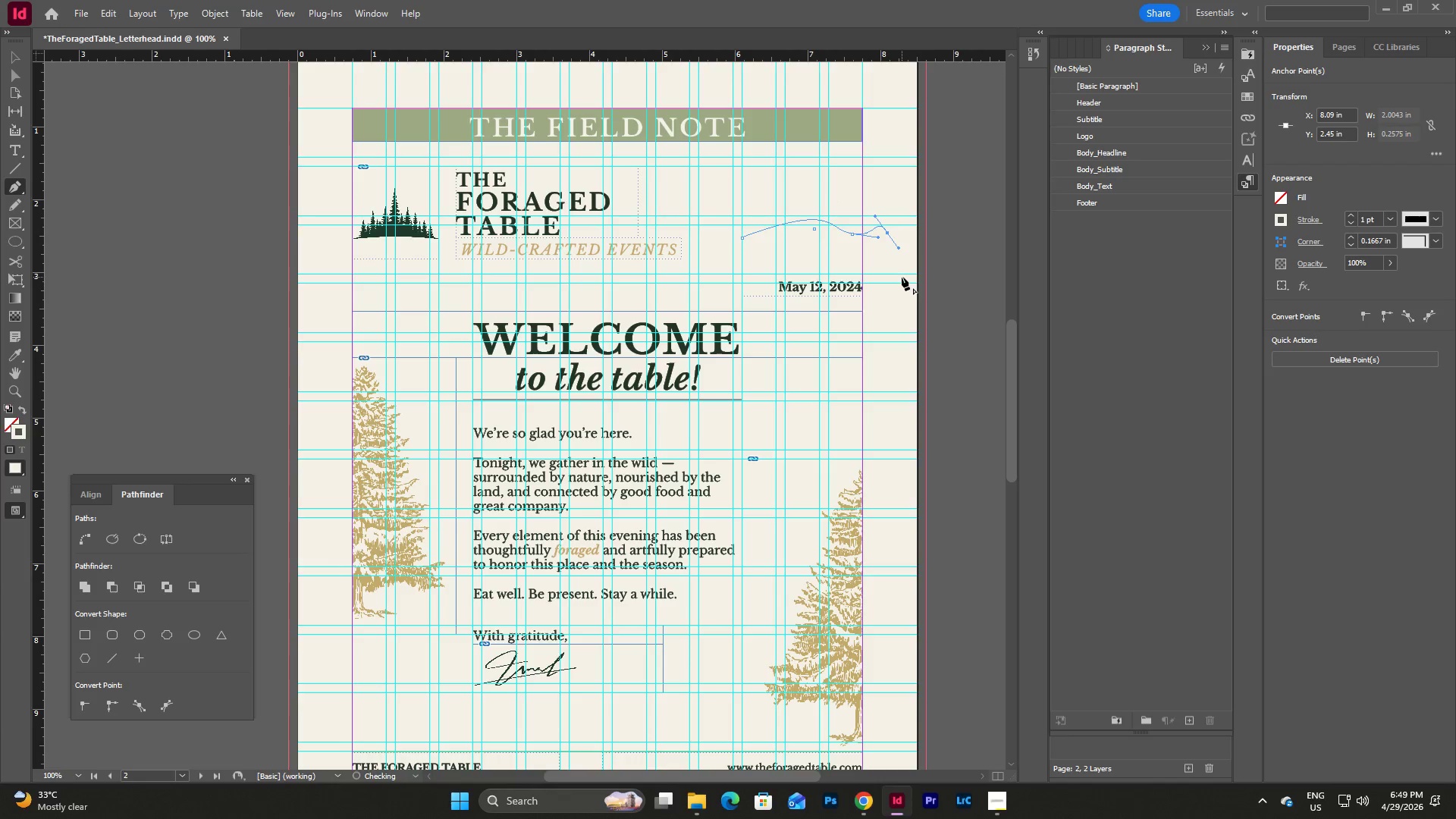 
left_click_drag(start_coordinate=[902, 277], to_coordinate=[894, 292])
 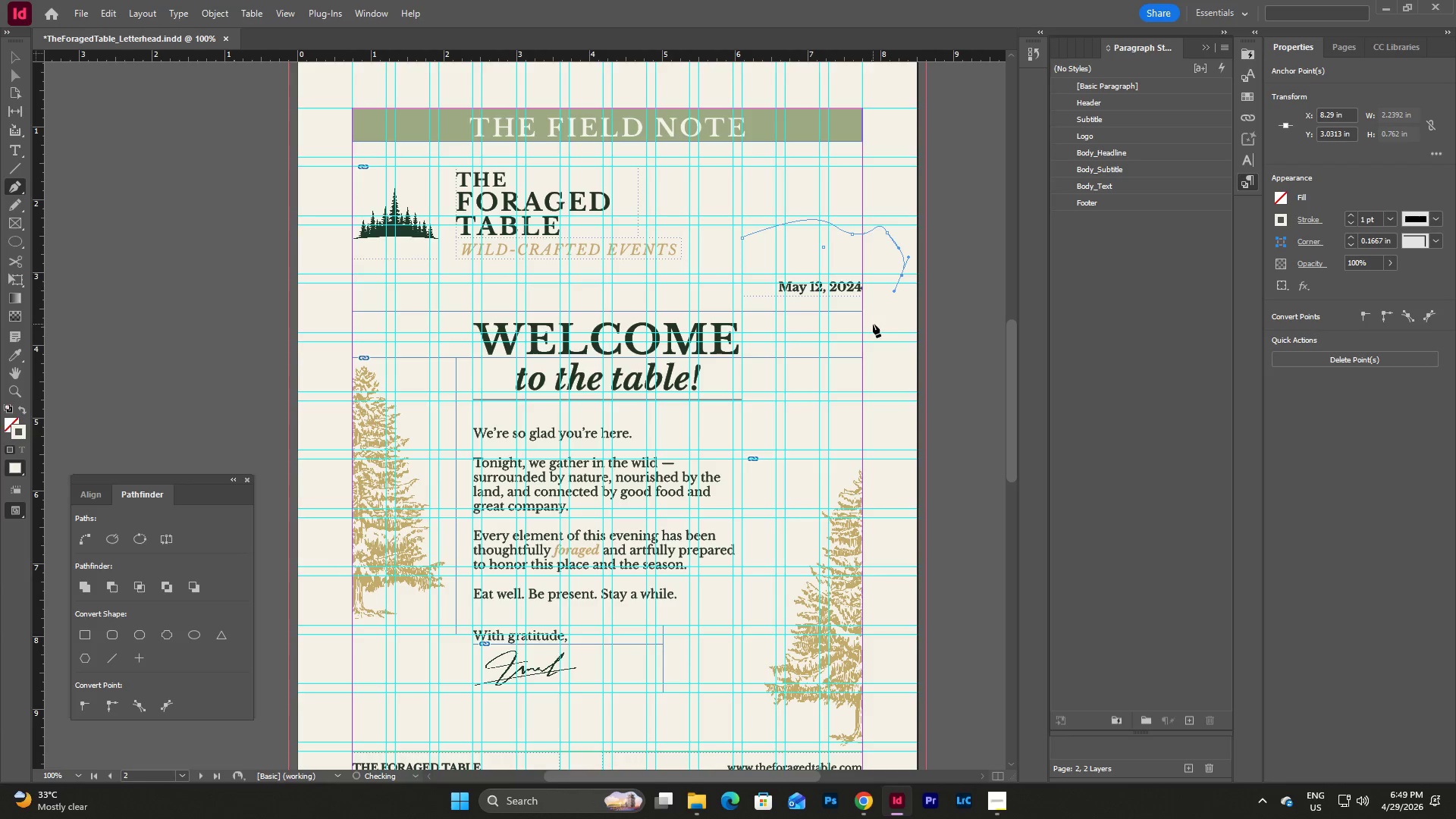 
left_click_drag(start_coordinate=[873, 324], to_coordinate=[858, 311])
 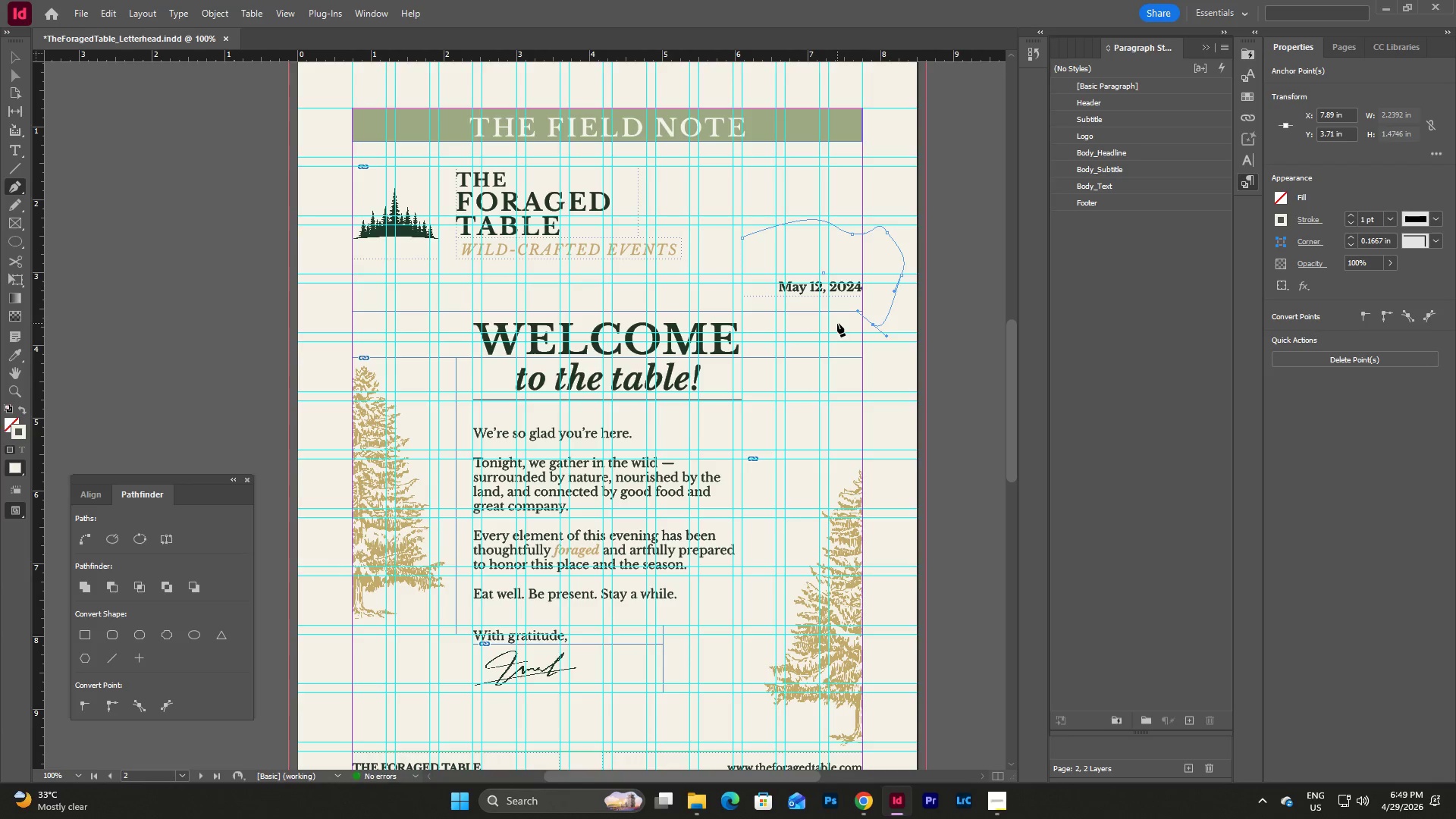 
left_click_drag(start_coordinate=[837, 323], to_coordinate=[832, 325])
 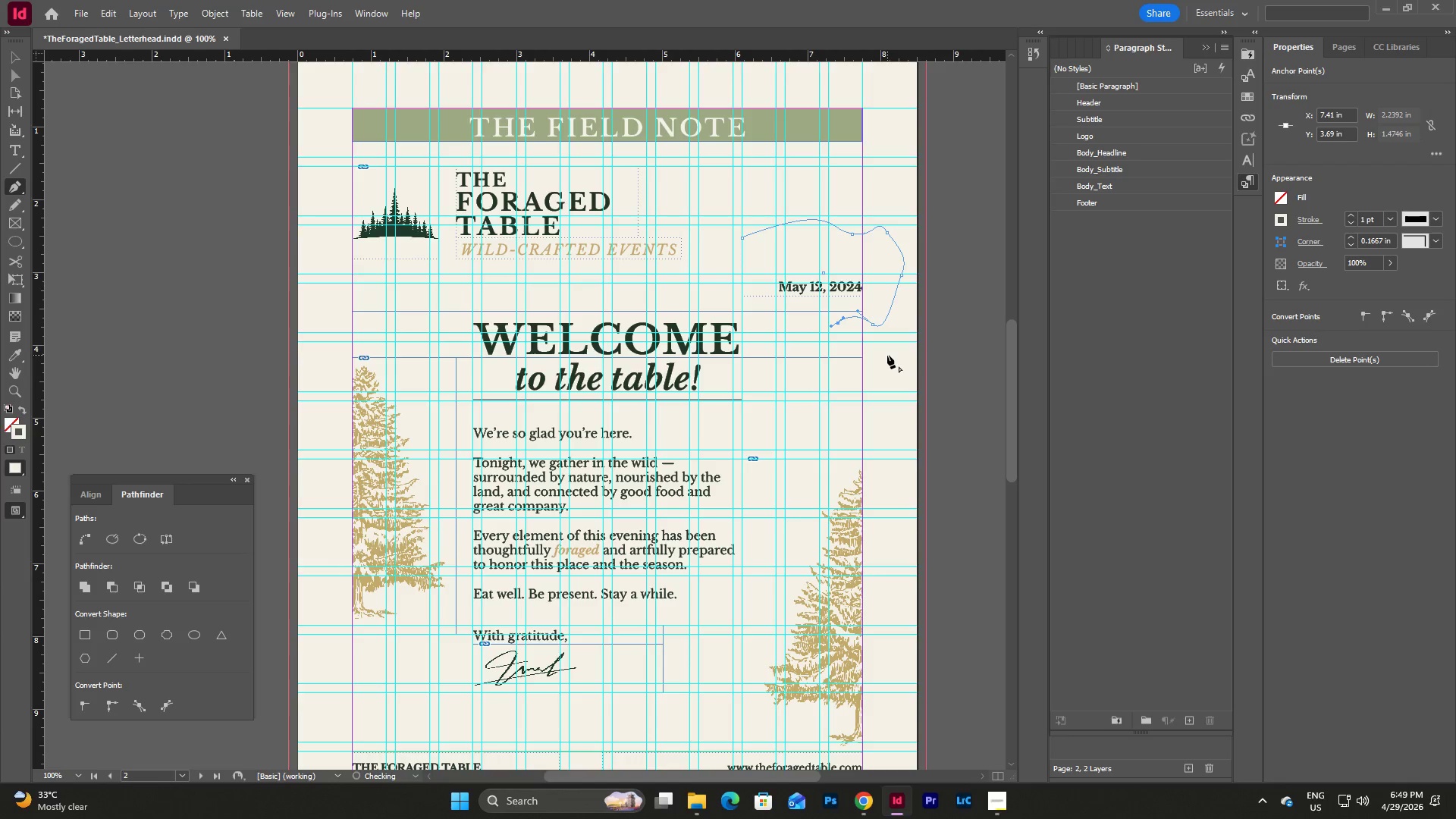 
key(Escape)
 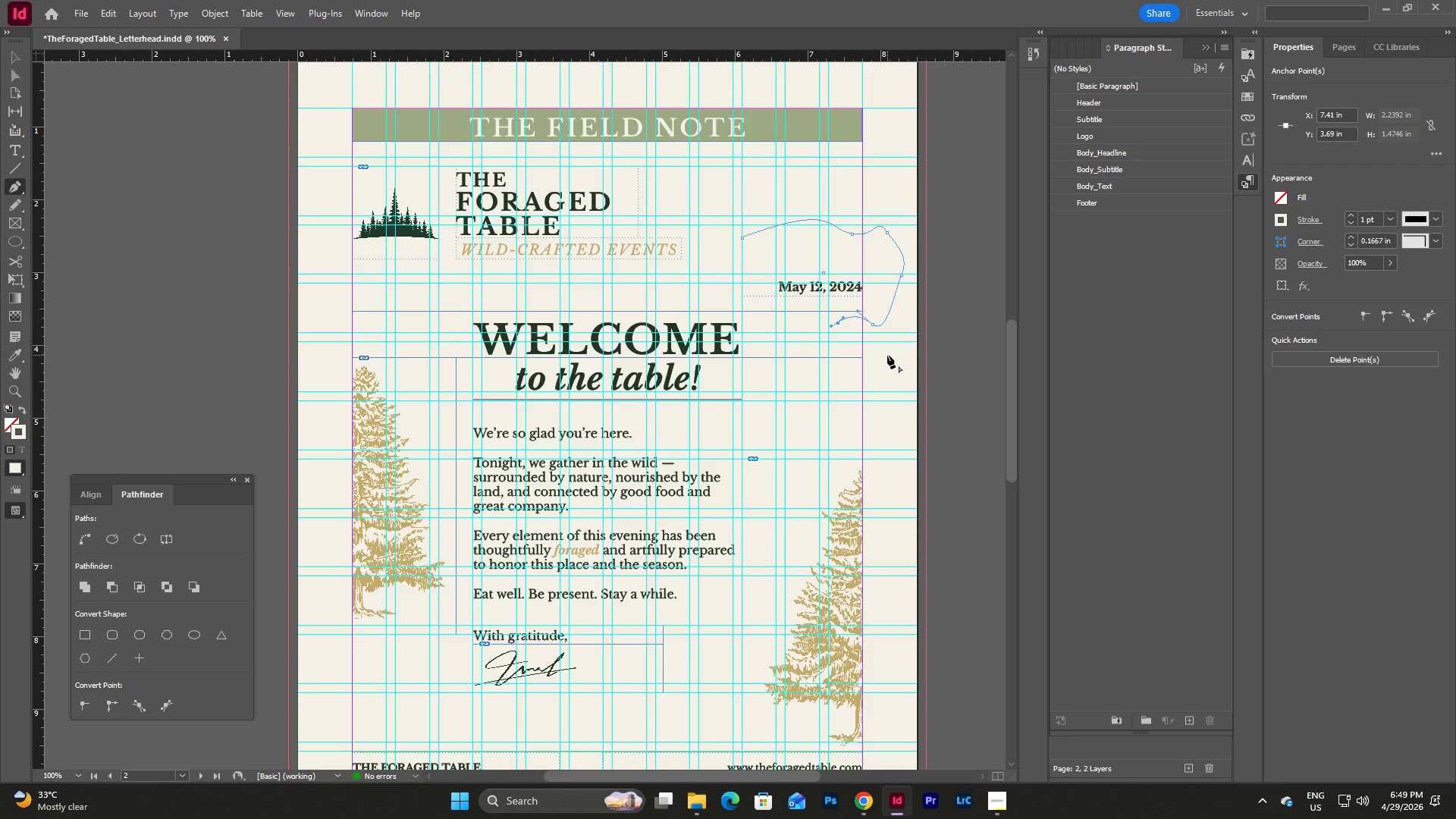 
key(Escape)
 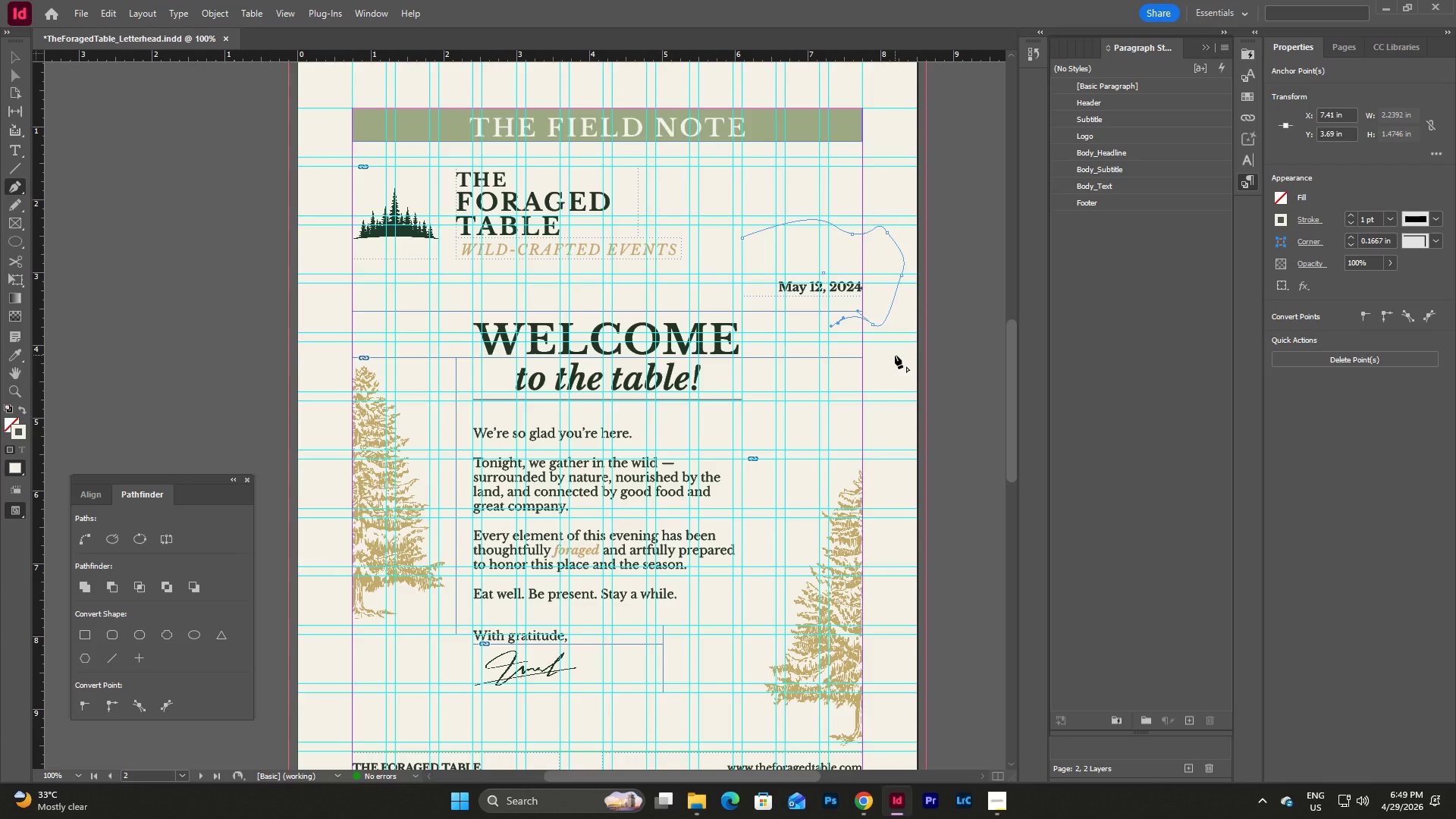 
key(V)
 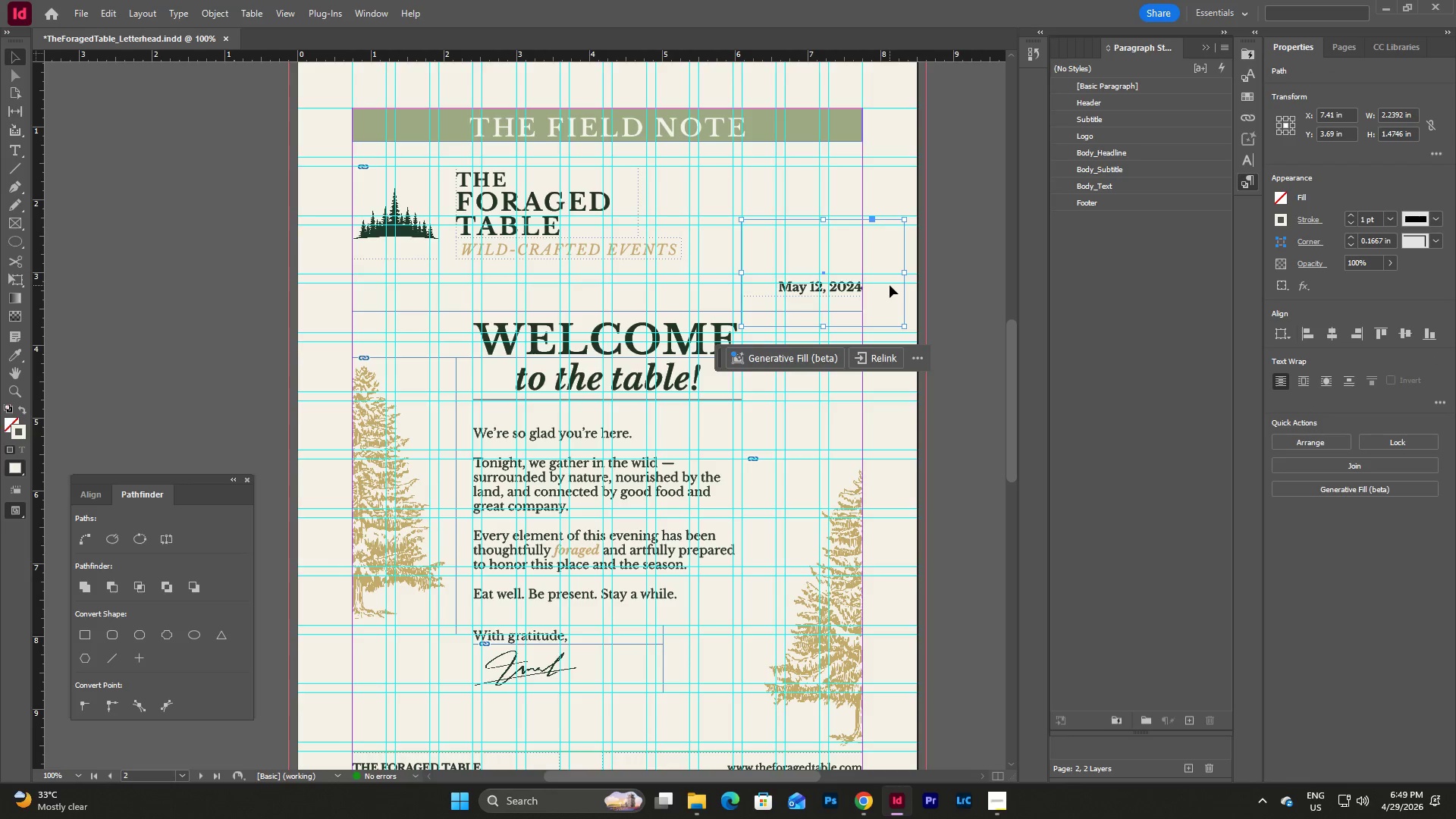 
left_click([890, 285])
 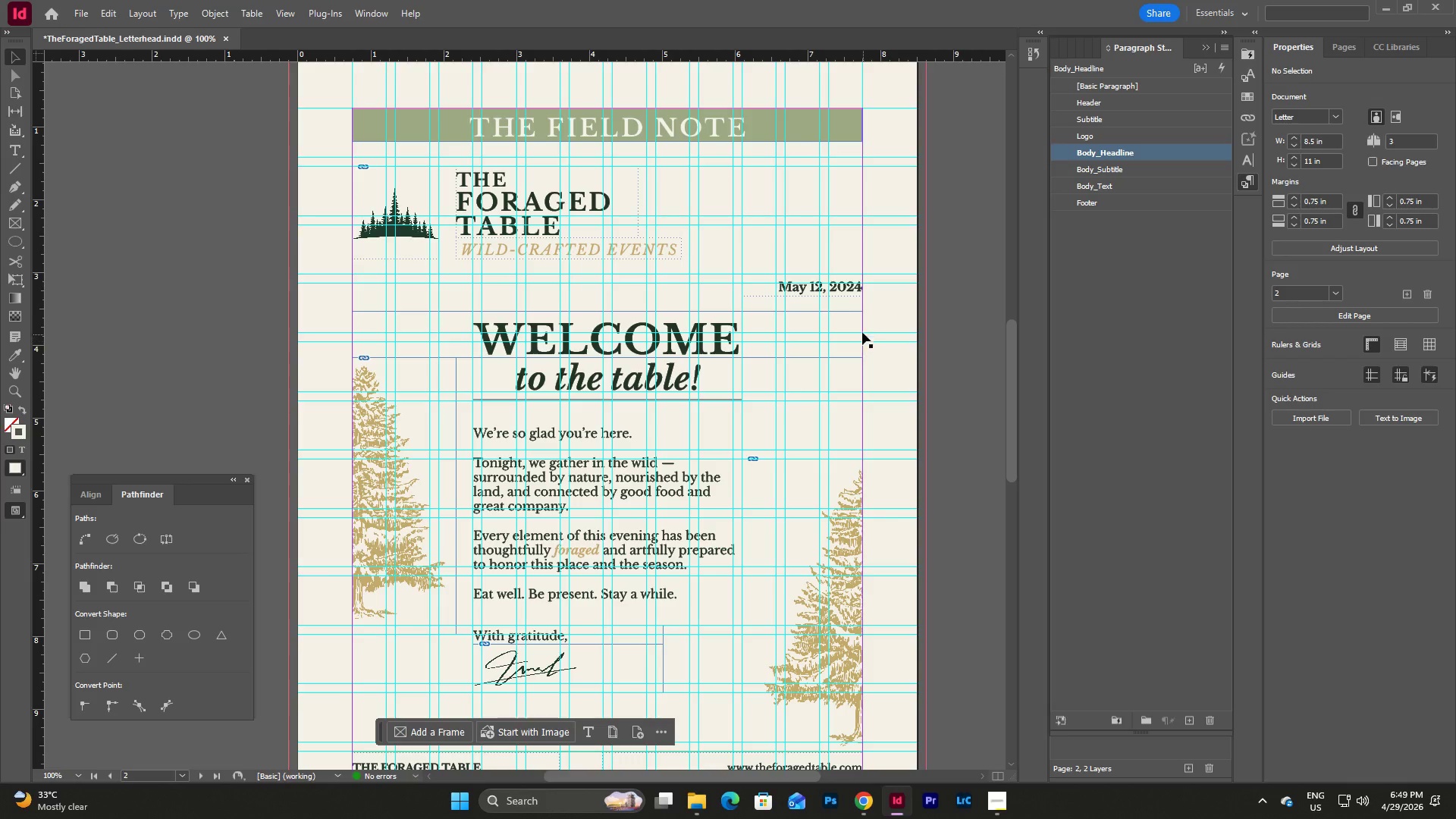 
left_click([895, 288])
 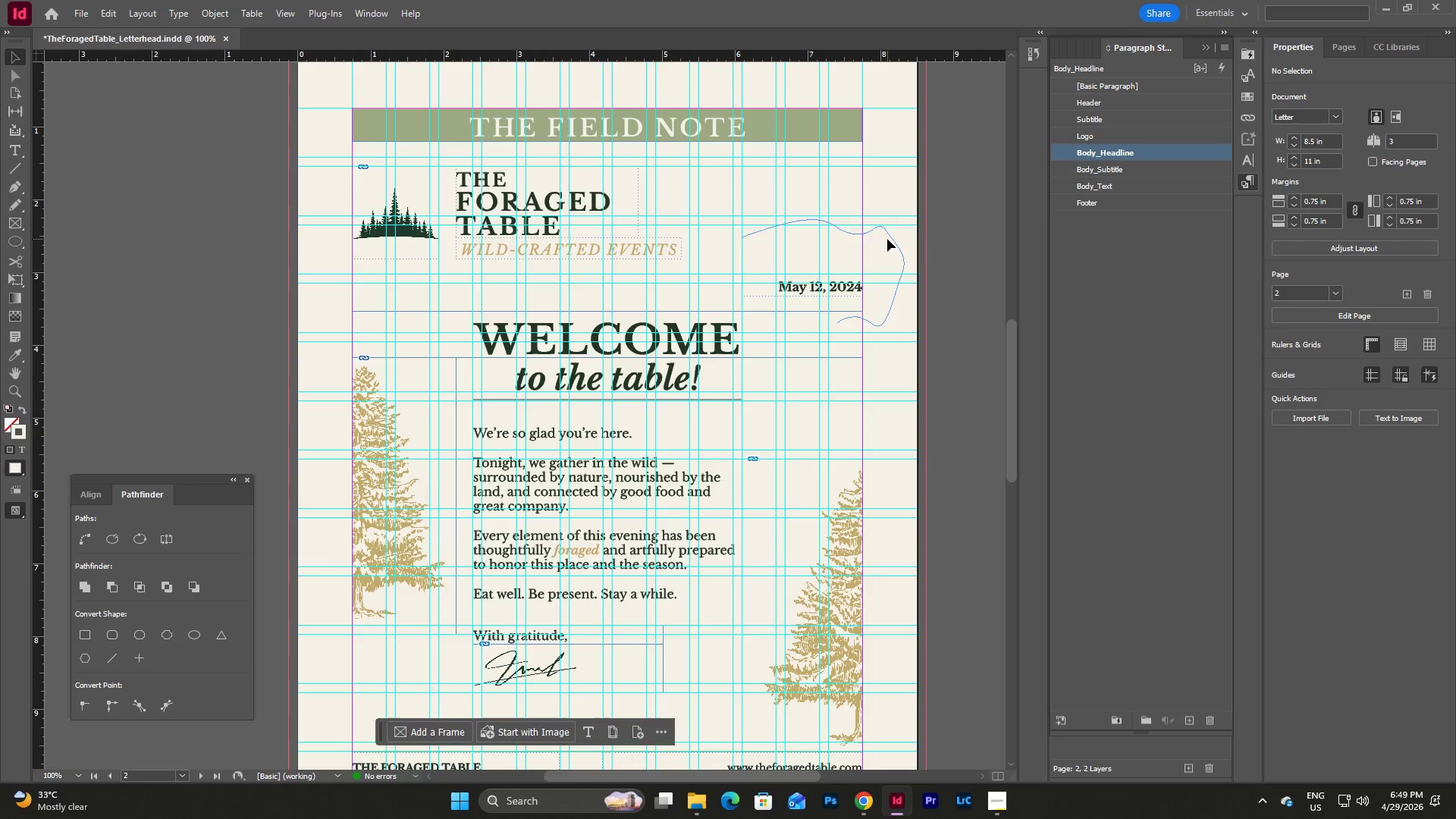 
left_click([887, 239])
 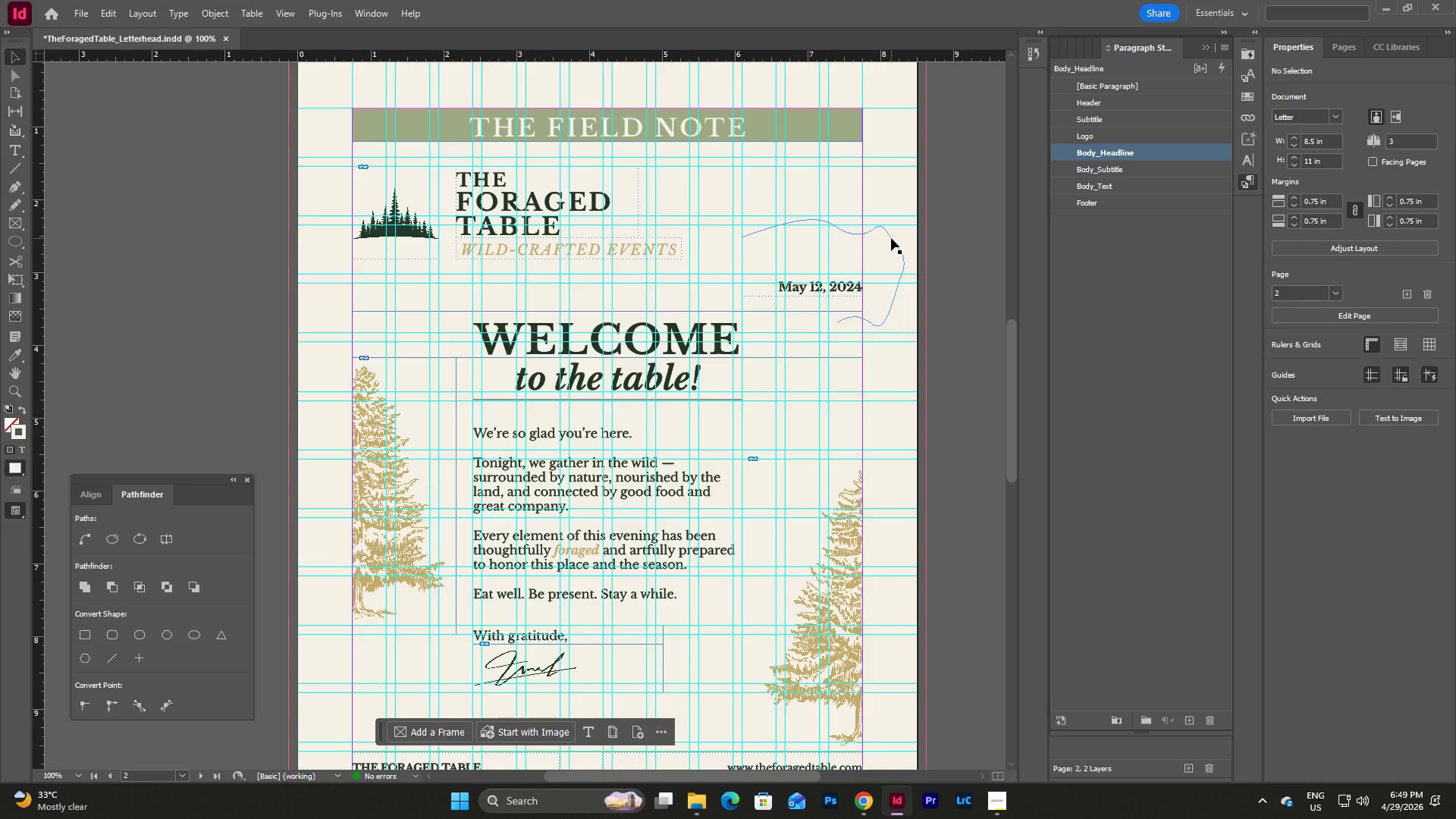 
left_click([890, 238])
 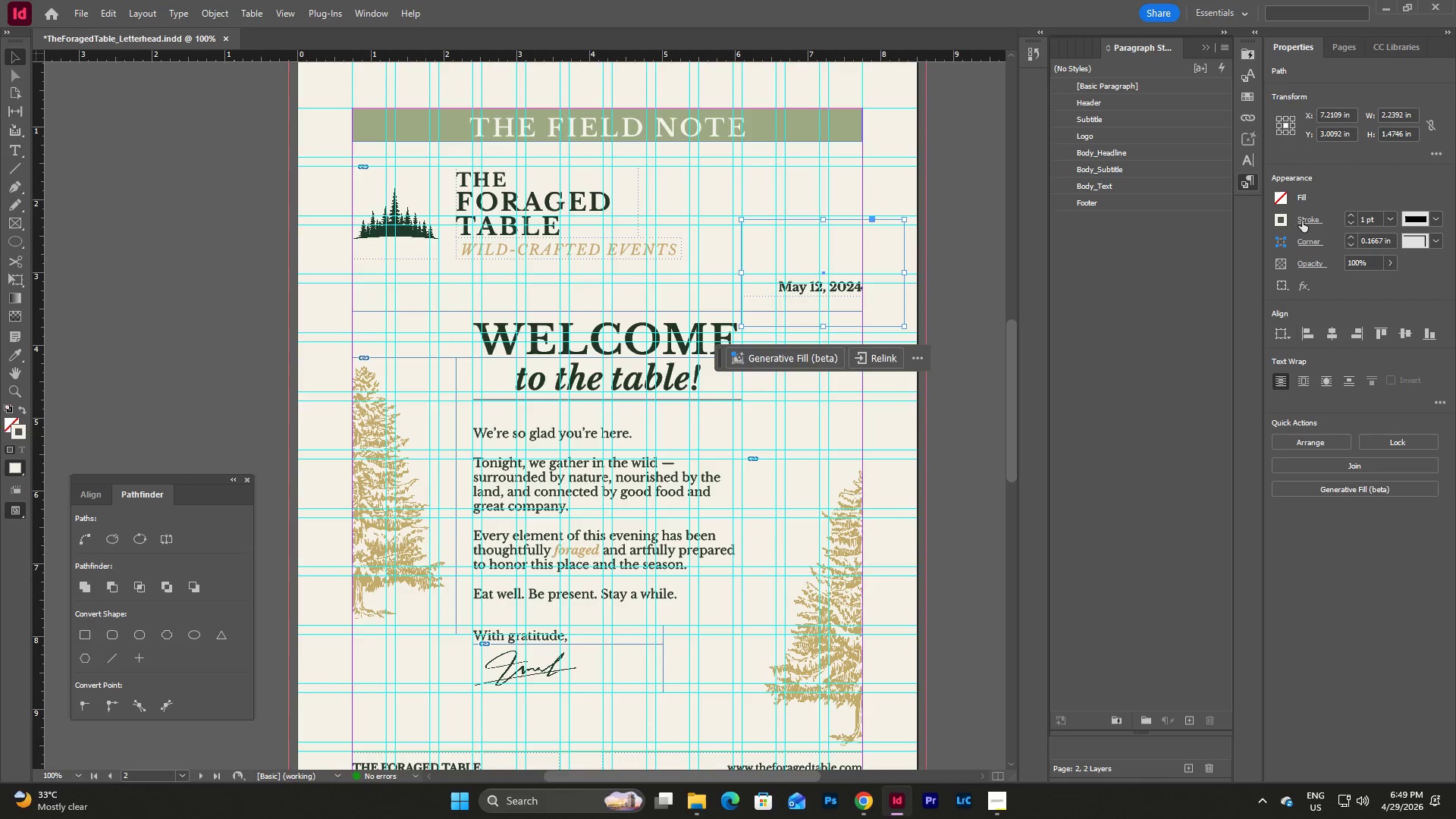 
left_click([1272, 221])
 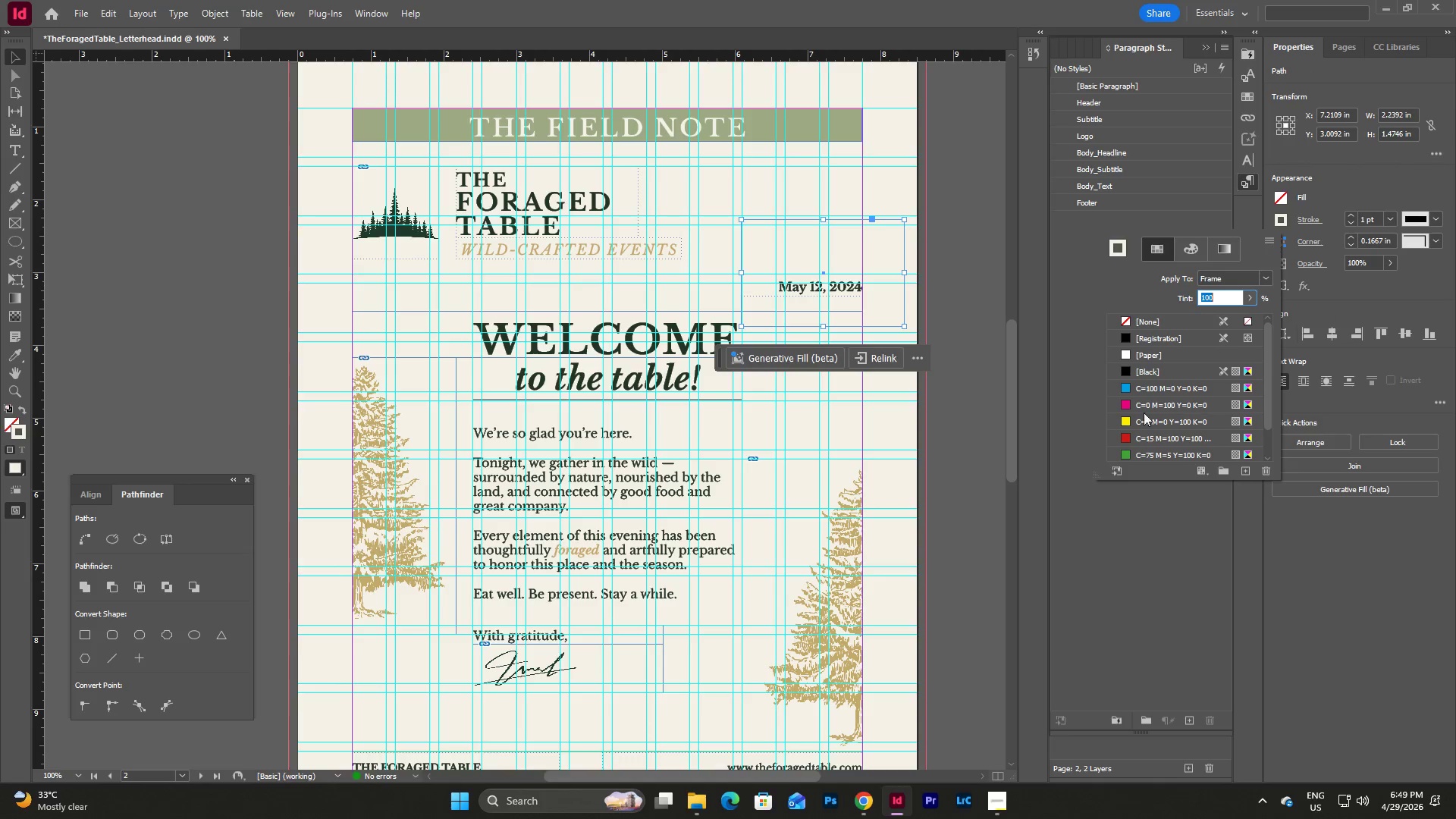 
scroll: coordinate [1135, 416], scroll_direction: down, amount: 3.0
 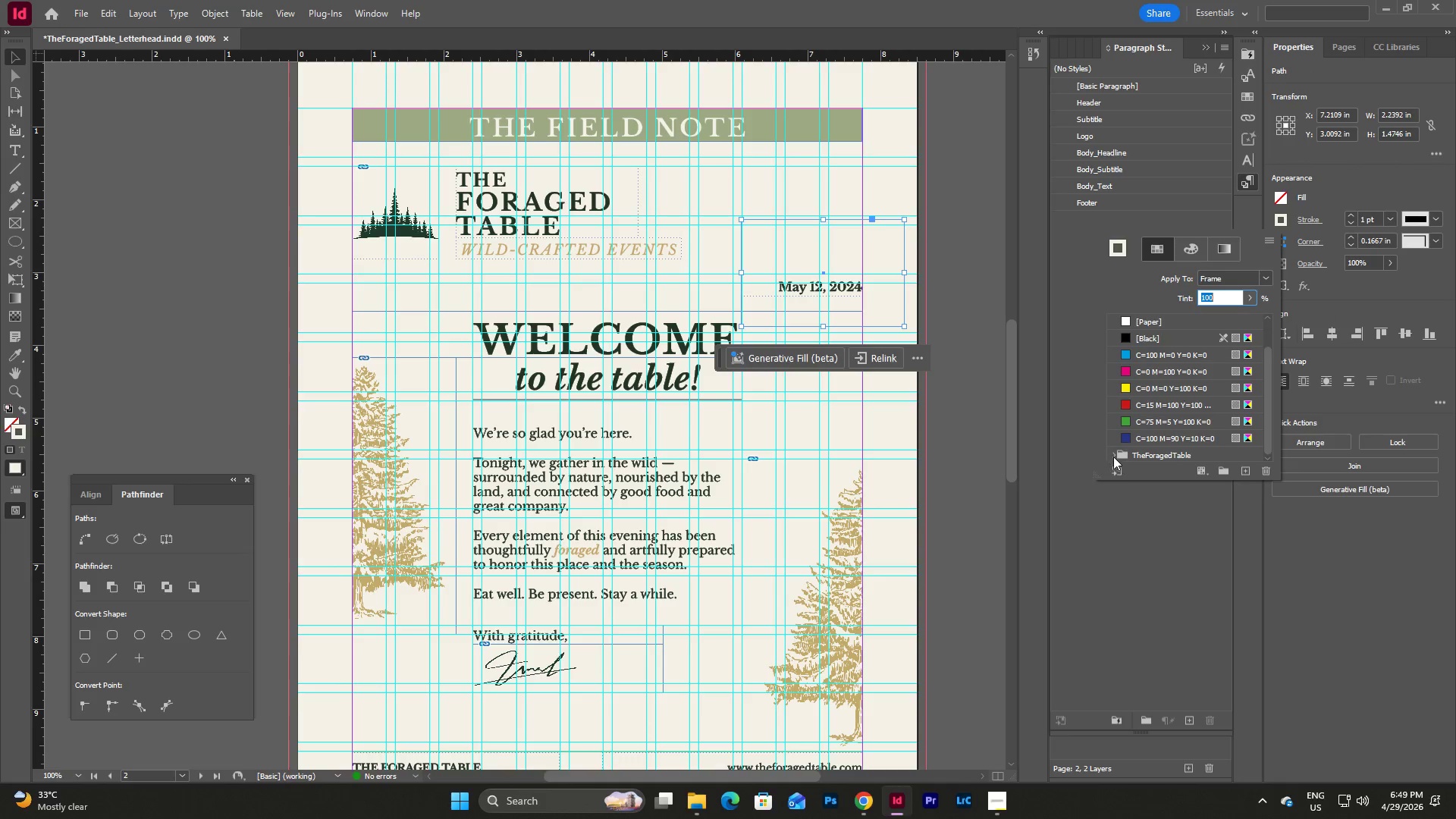 
left_click([1113, 457])
 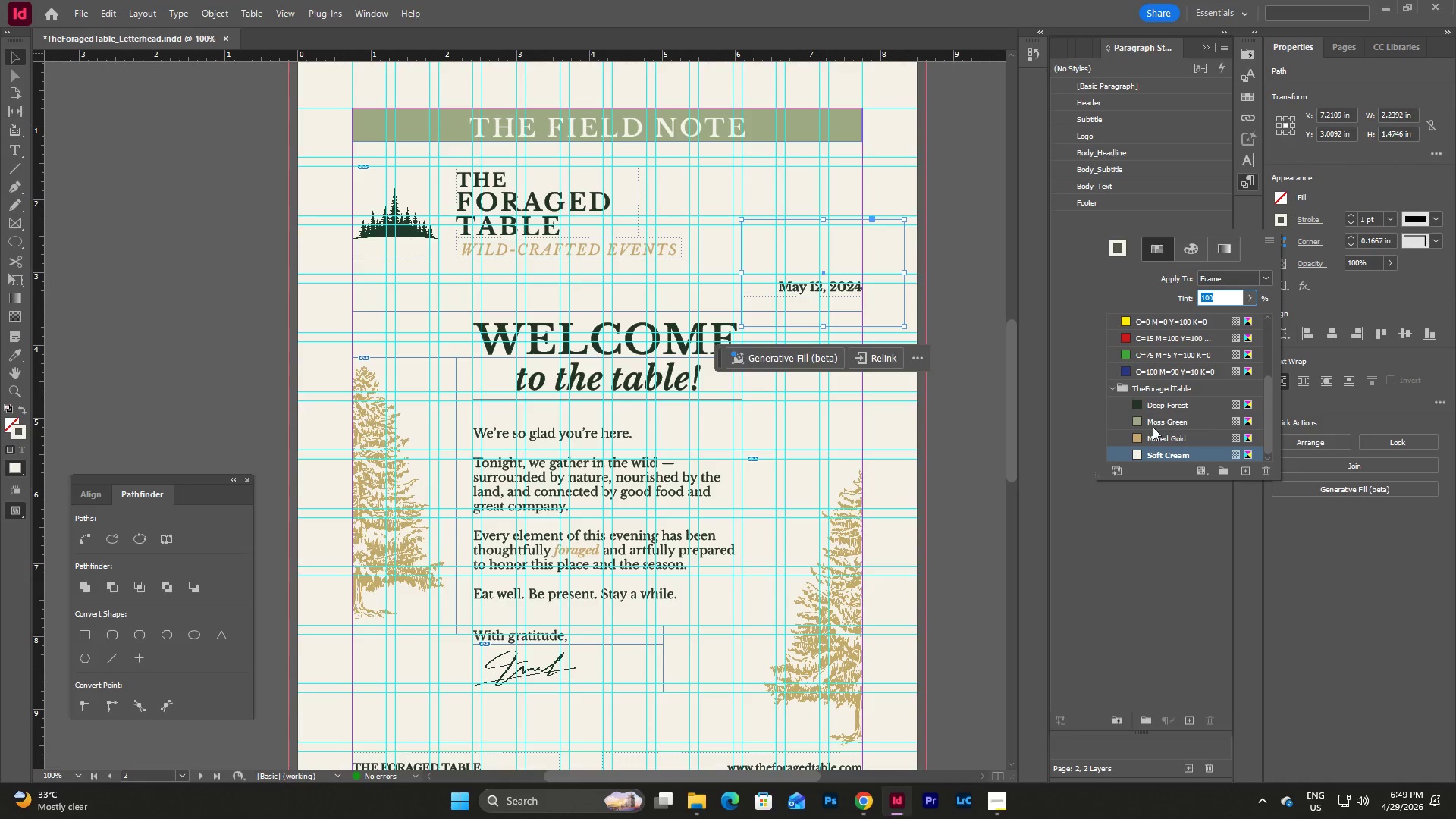 
left_click([1153, 424])
 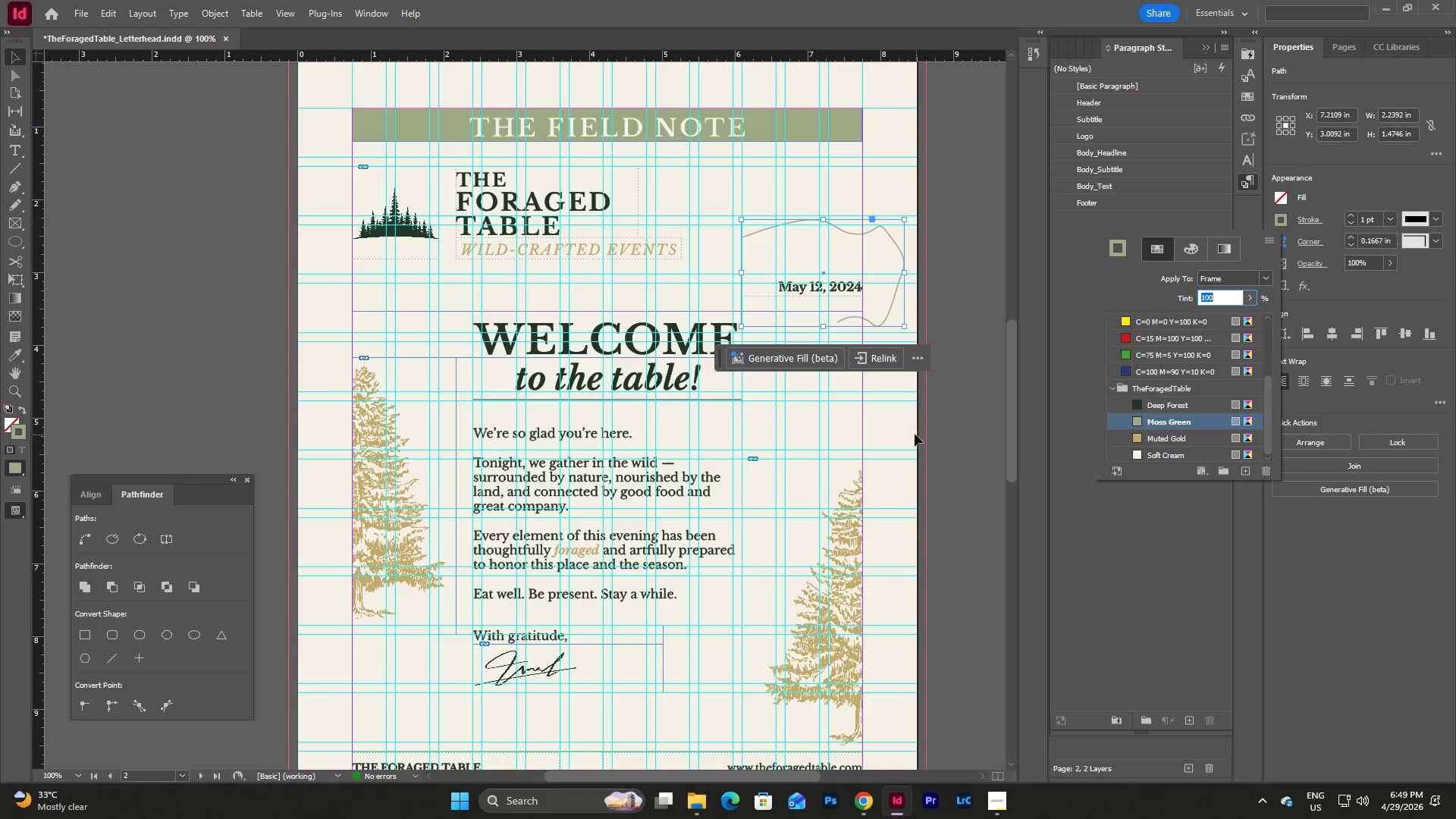 
left_click([902, 434])
 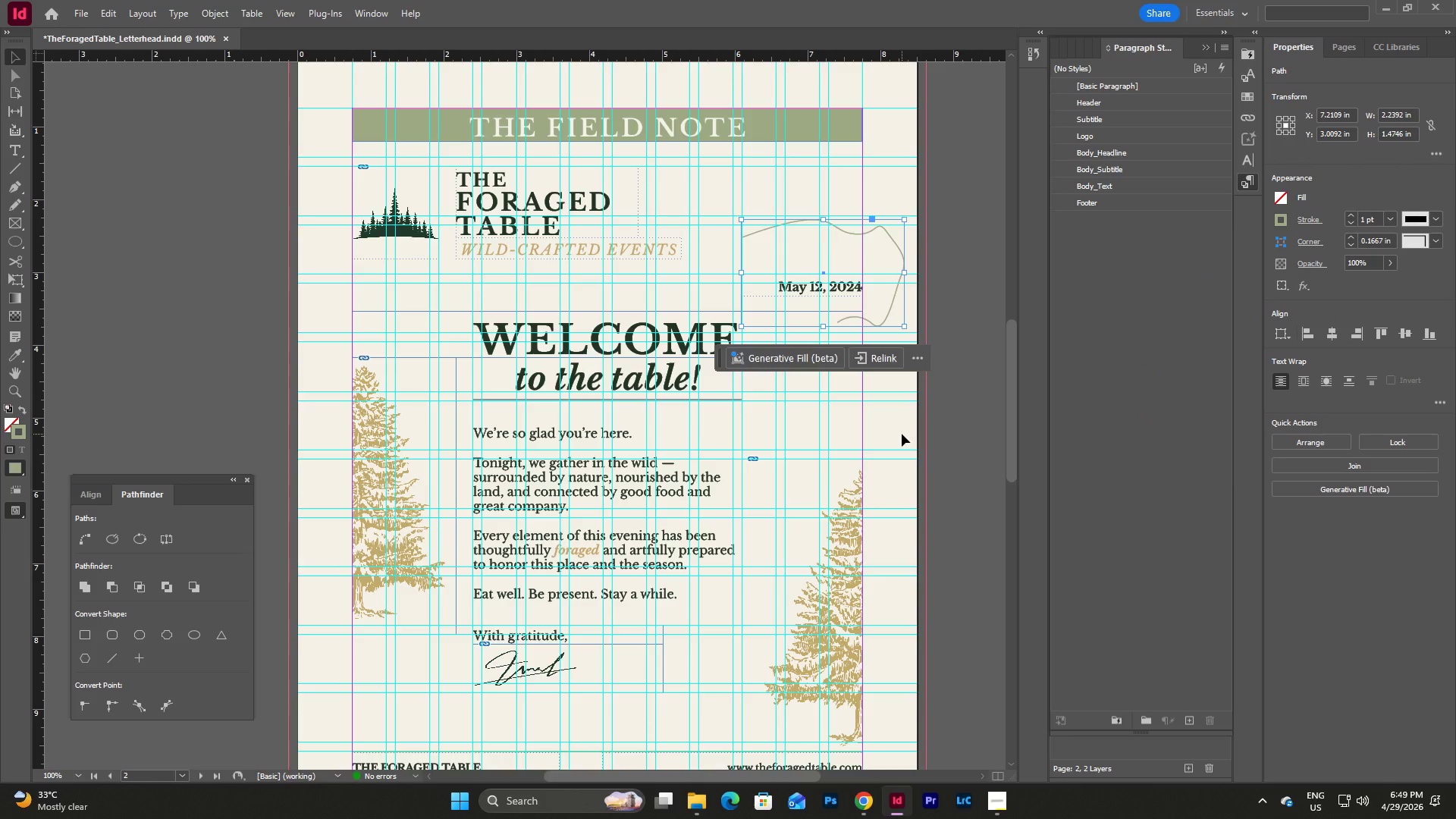 
key(Escape)
 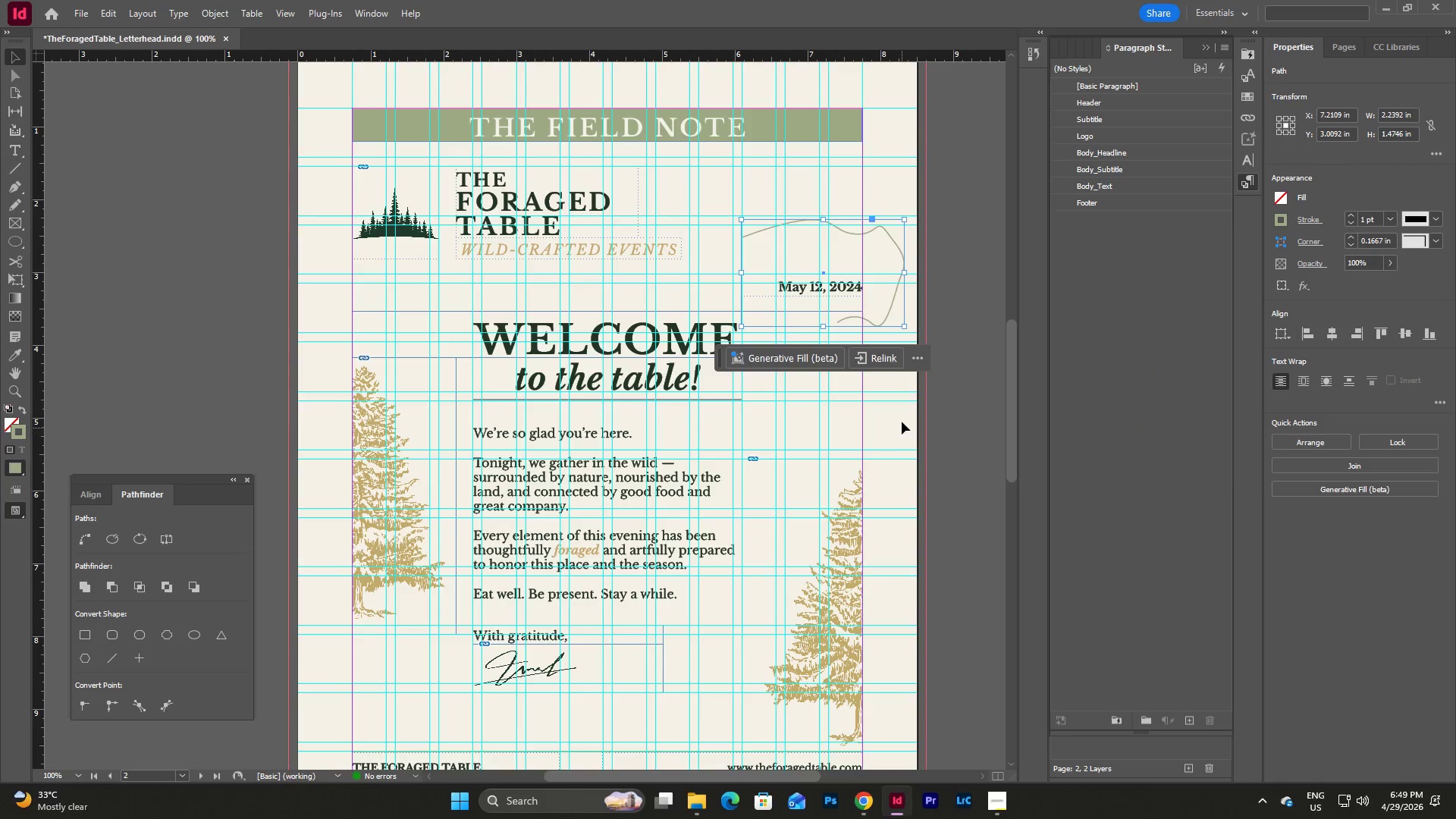 
key(Escape)
 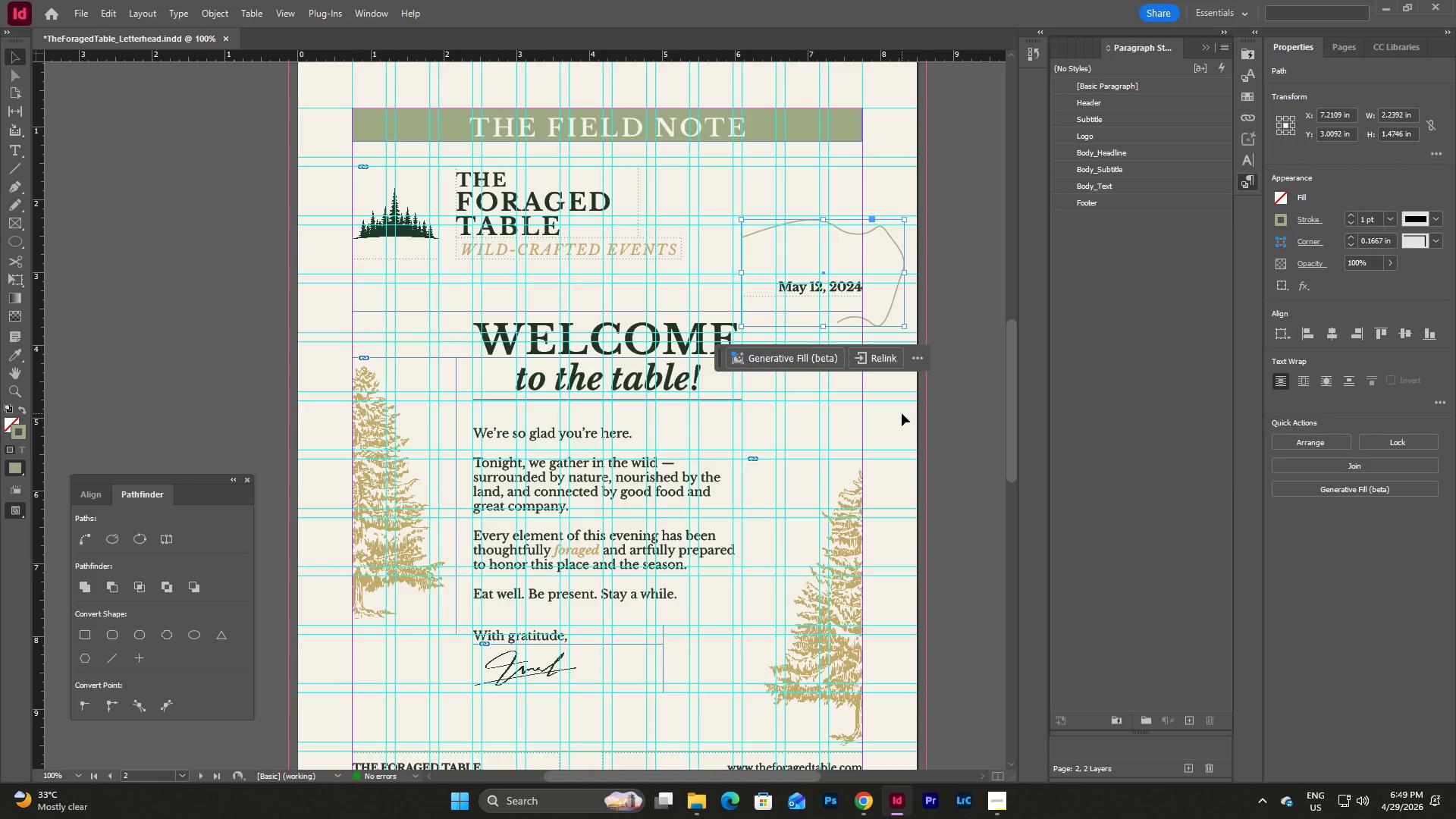 
left_click([902, 413])
 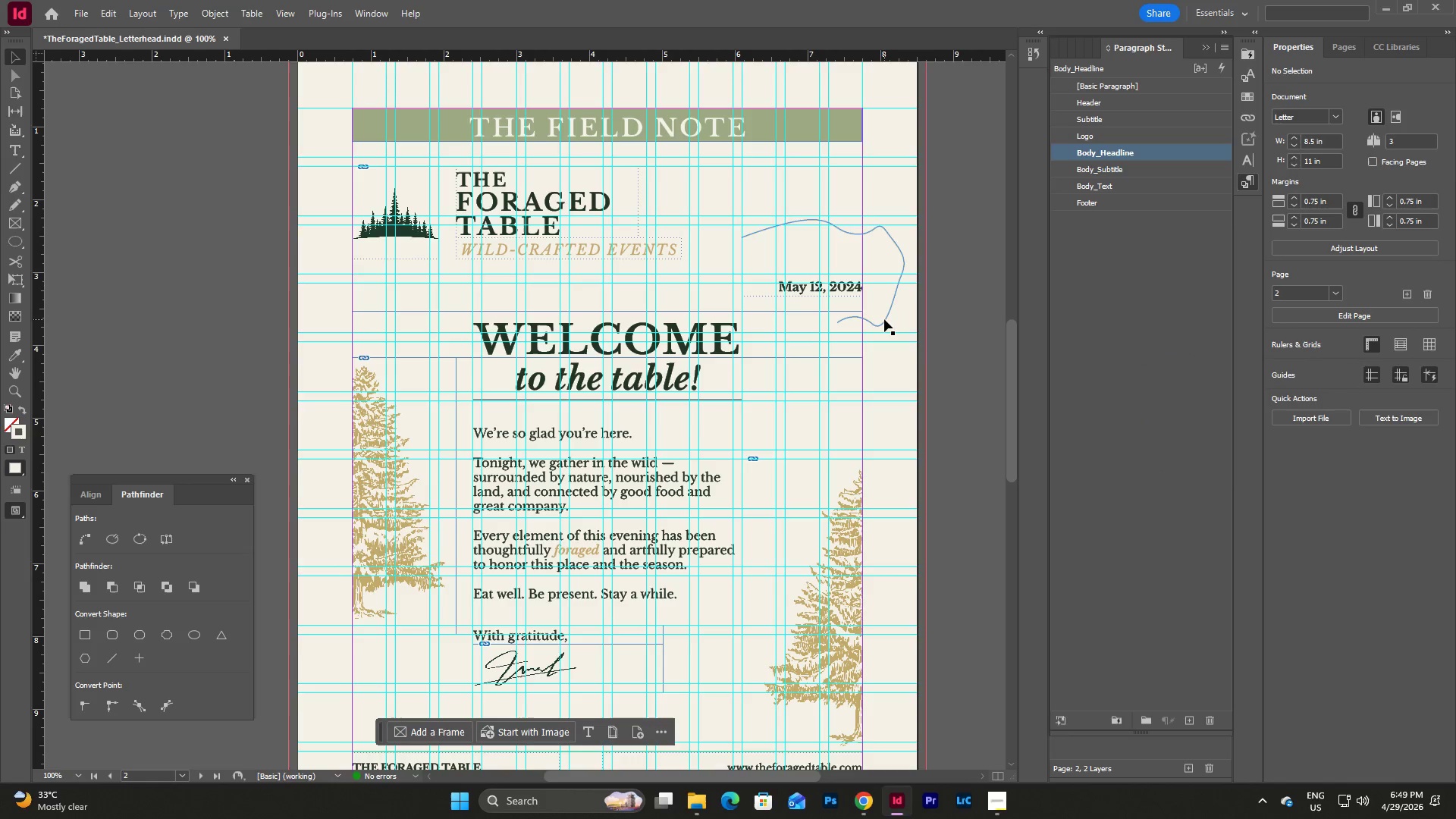 
key(Control+Z)
 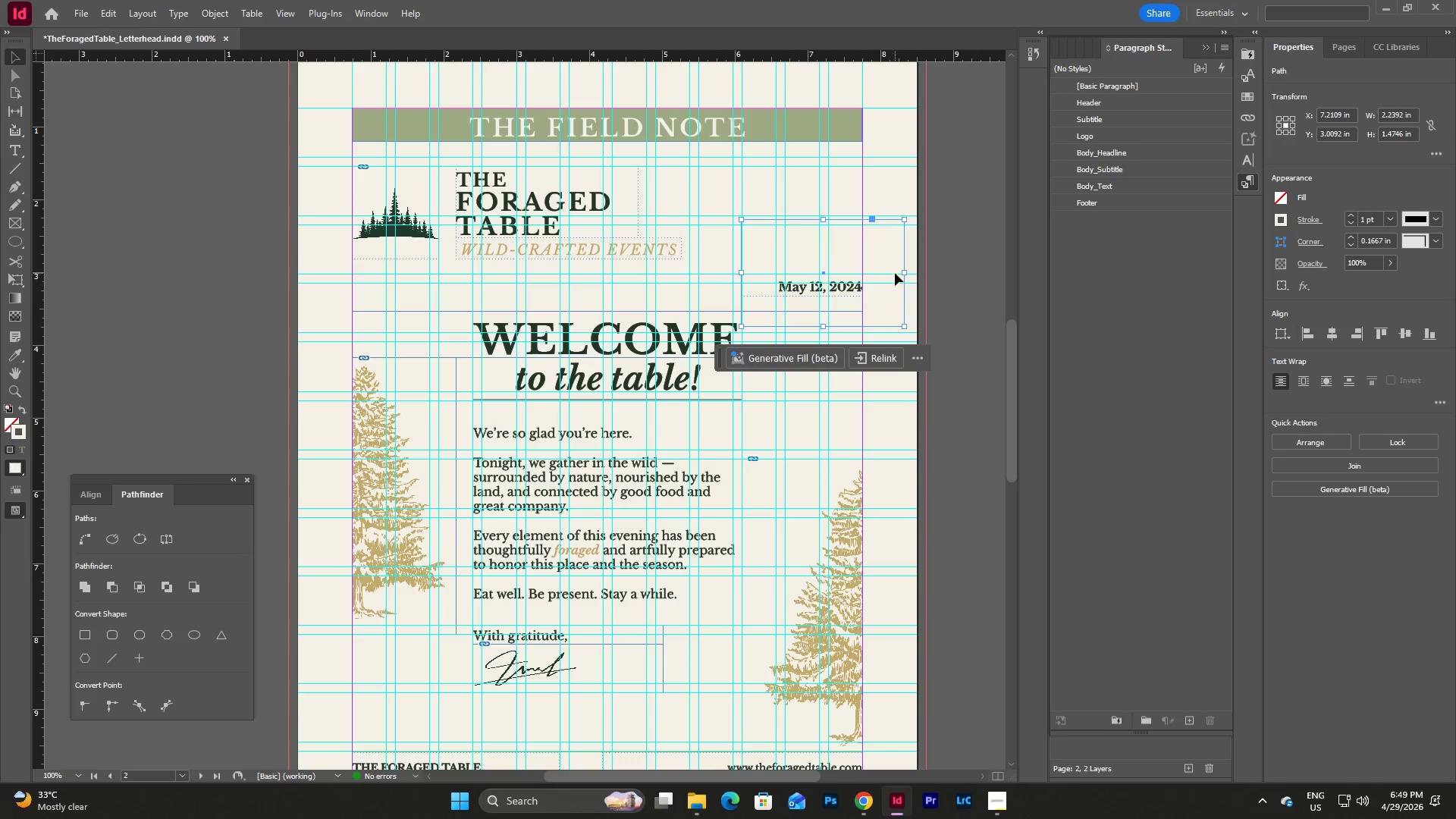 
left_click([895, 273])
 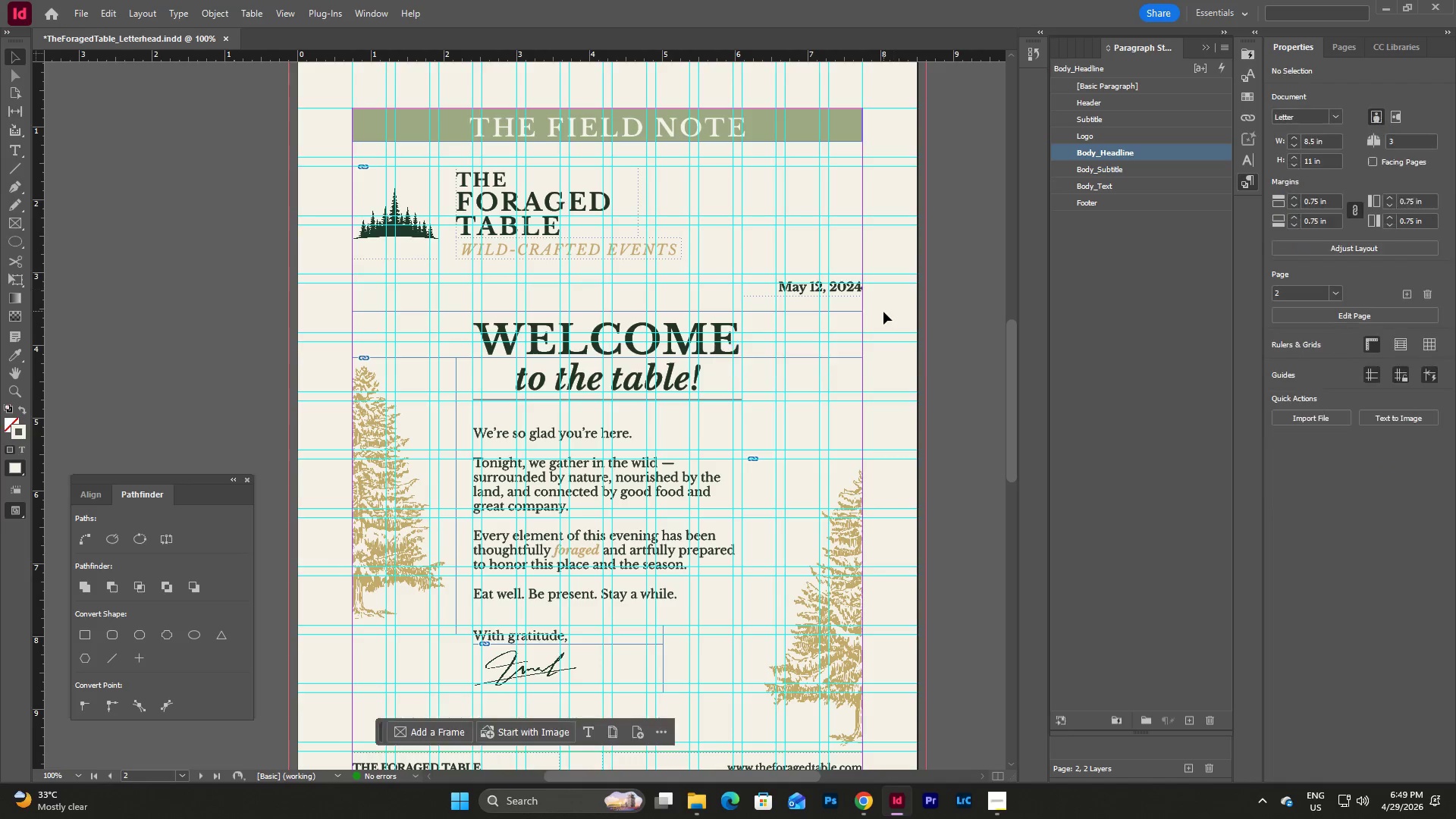 
left_click([883, 312])
 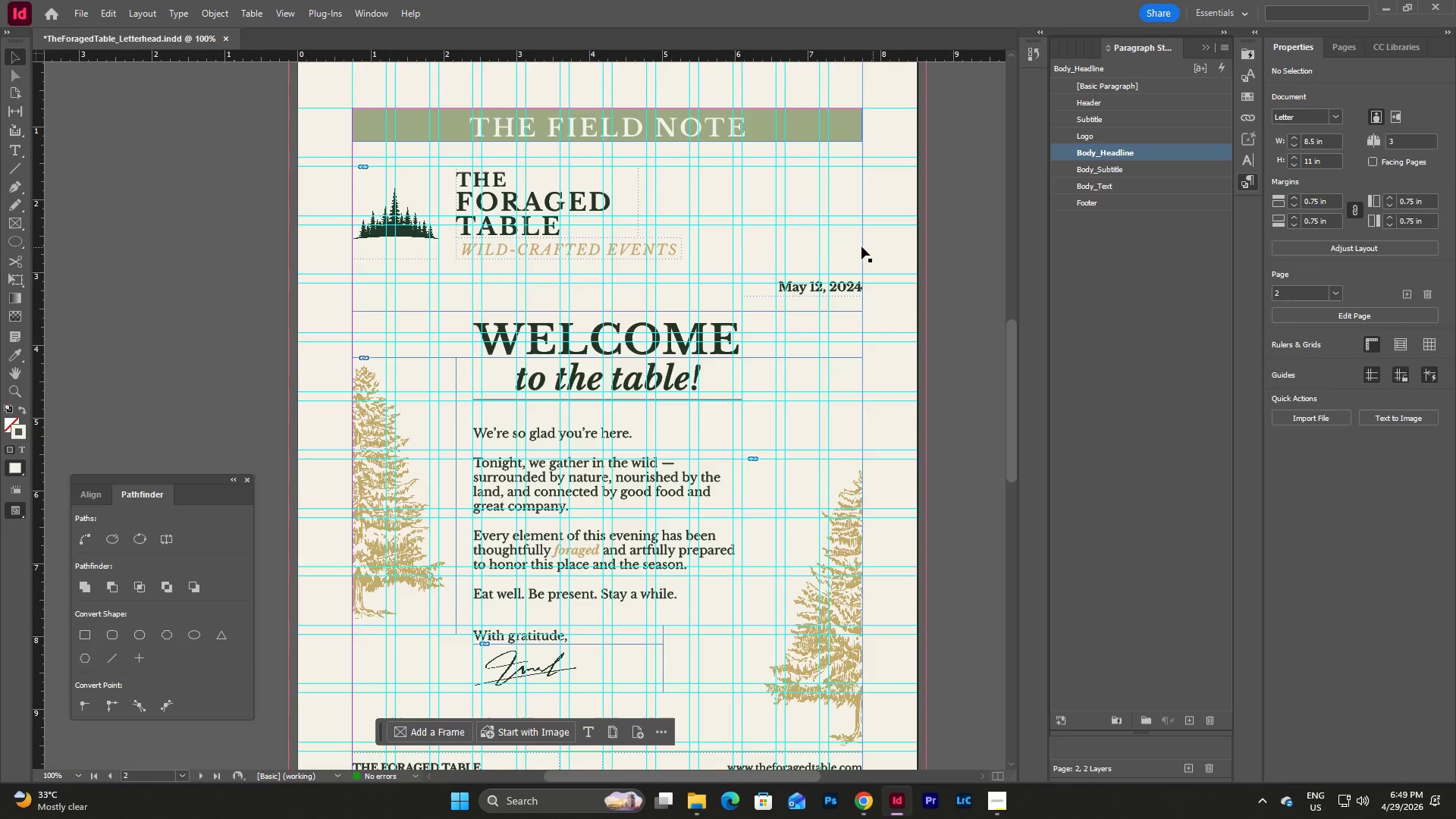 
double_click([819, 245])
 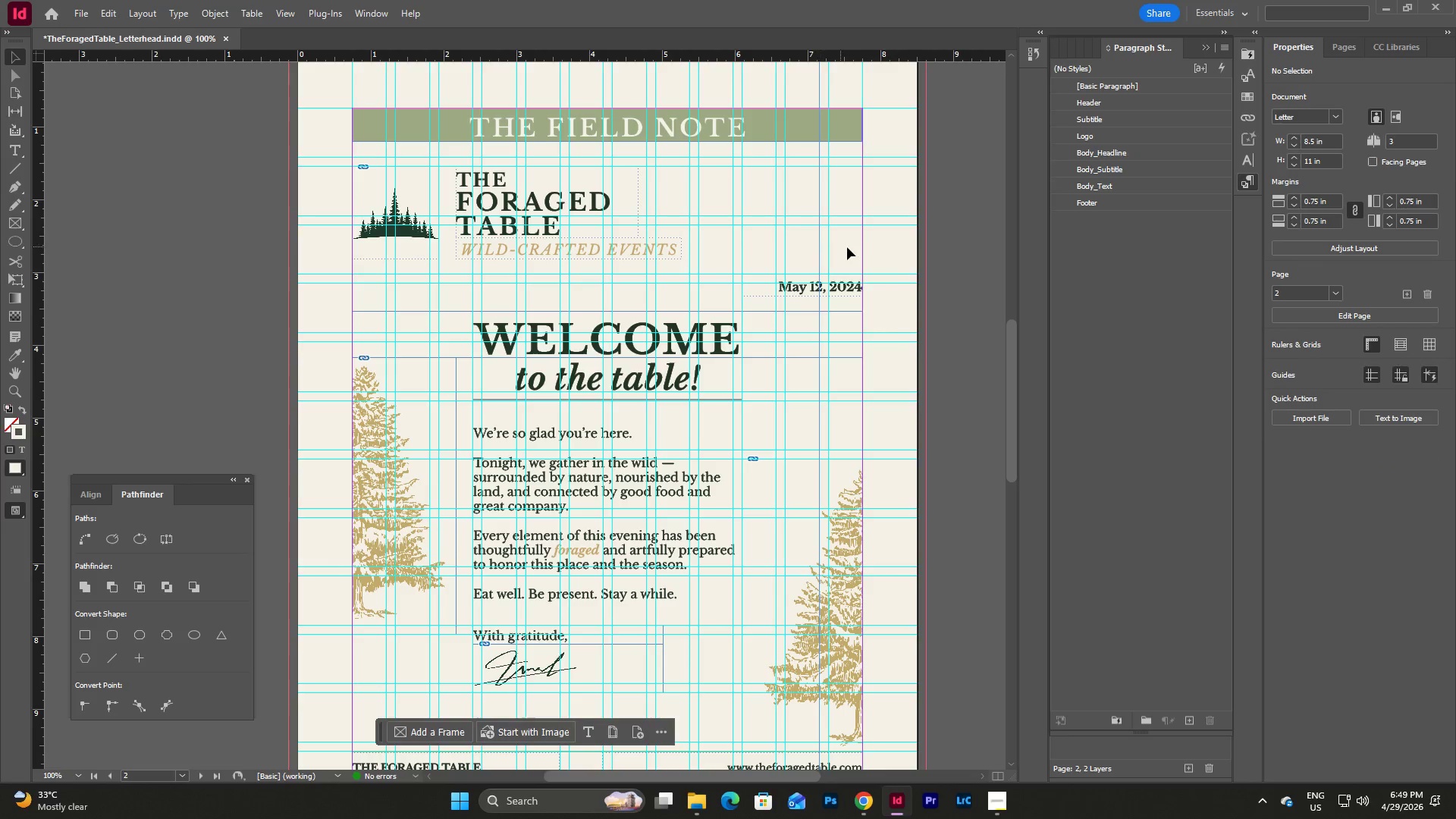 
triple_click([847, 247])
 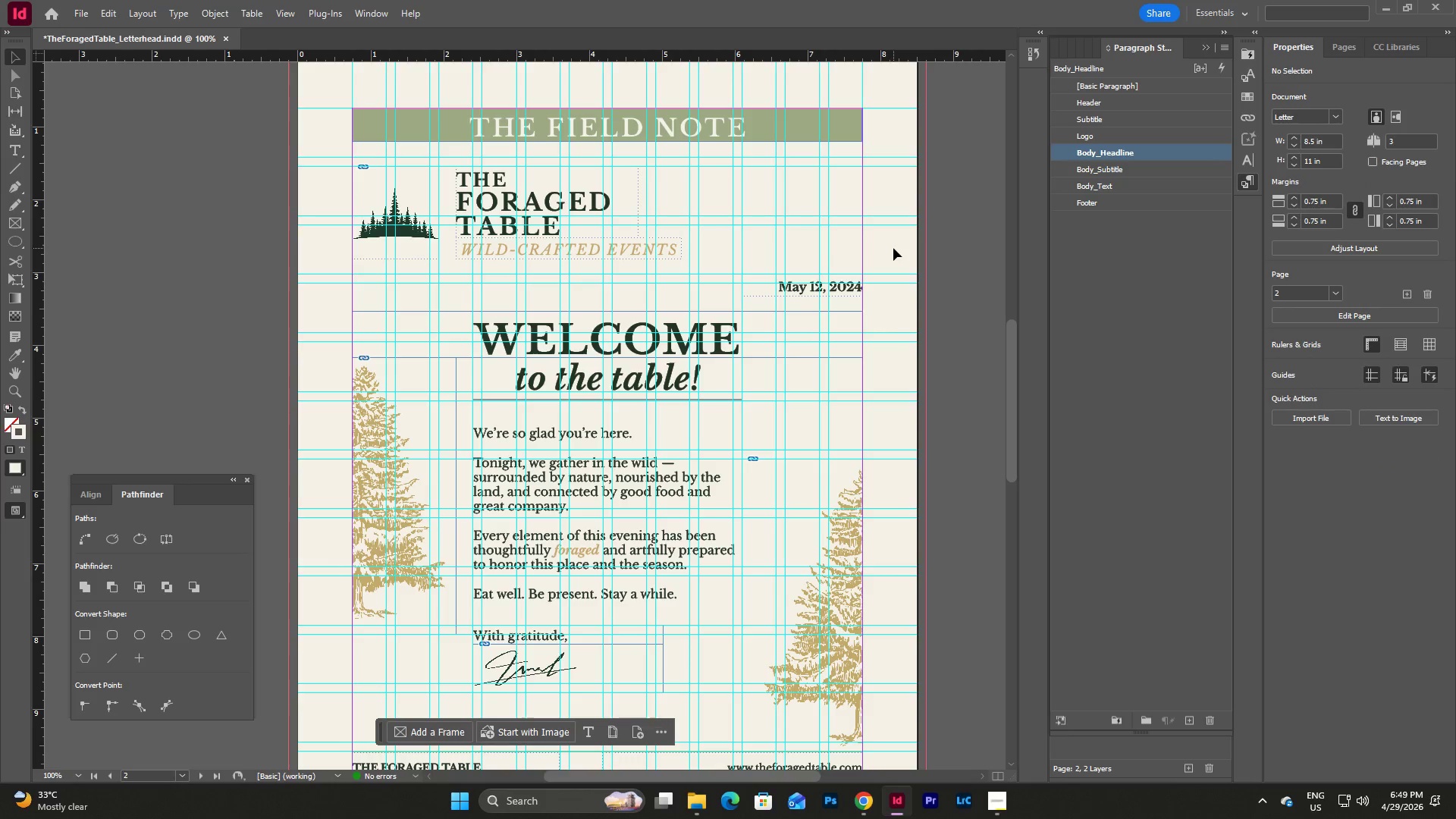 
left_click([890, 251])
 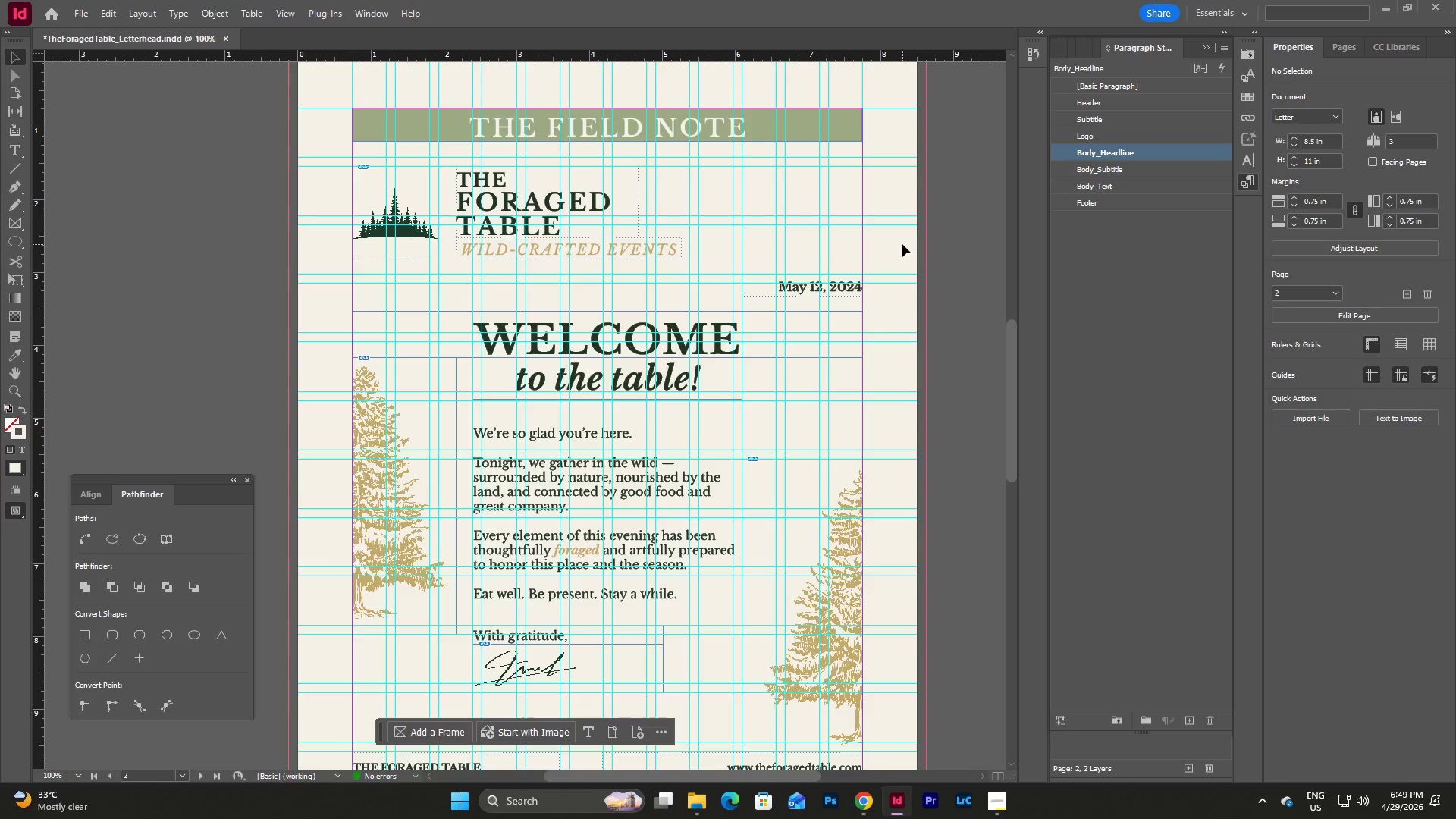 
left_click_drag(start_coordinate=[902, 244], to_coordinate=[871, 268])
 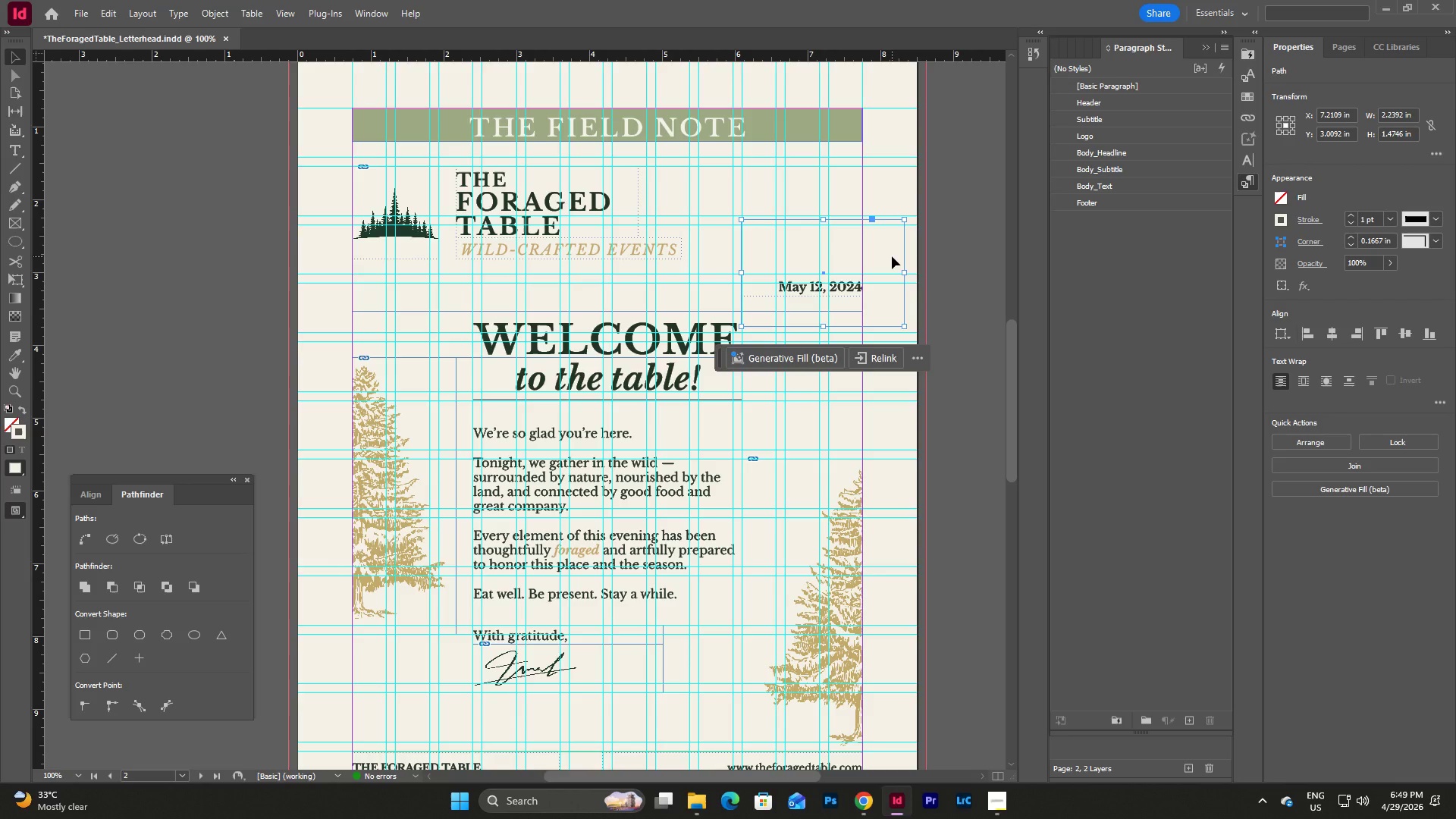 
key(Backspace)
 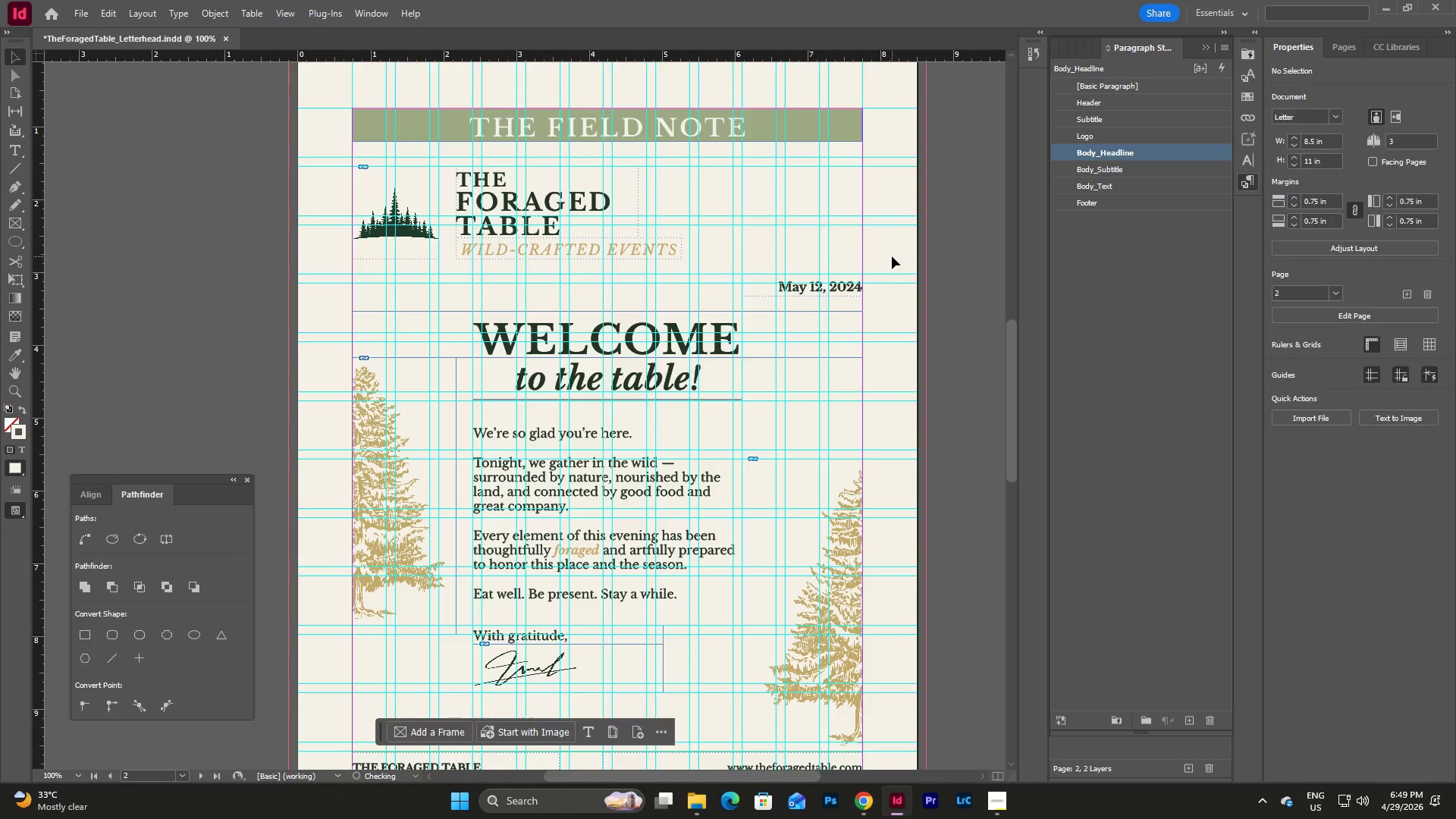 
left_click([892, 256])
 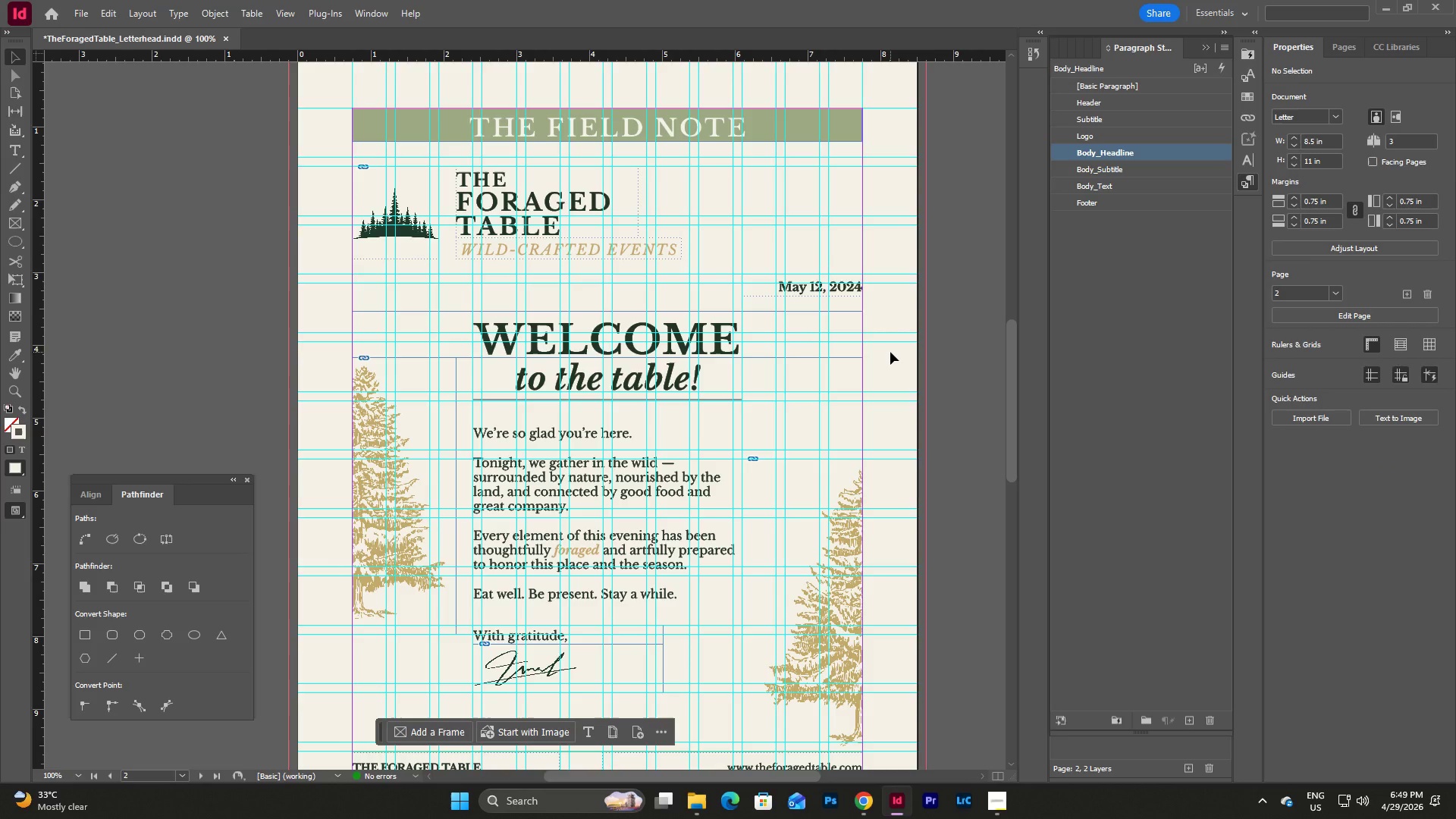 
scroll: coordinate [893, 347], scroll_direction: down, amount: 2.0
 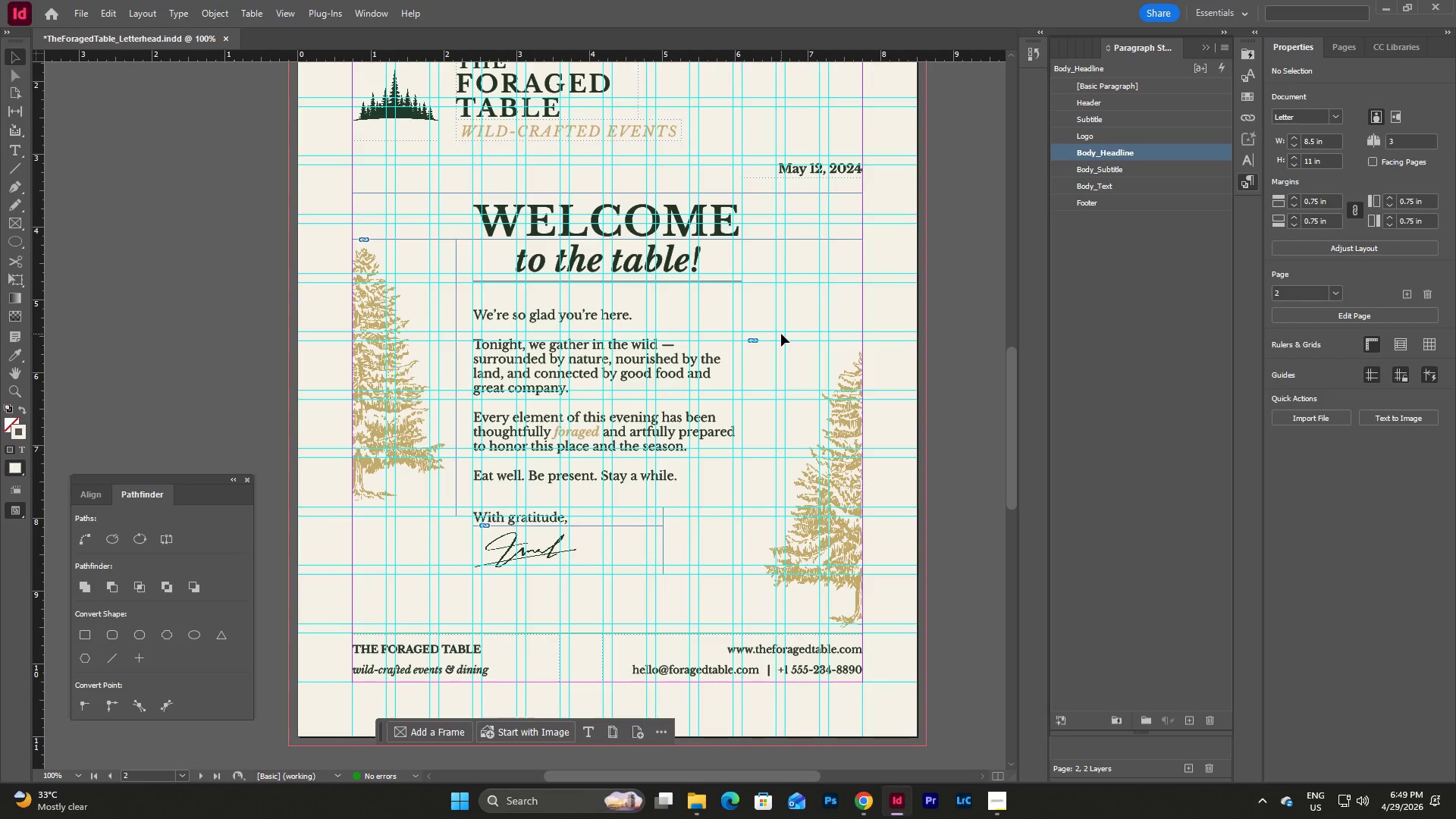 
wait(9.05)
 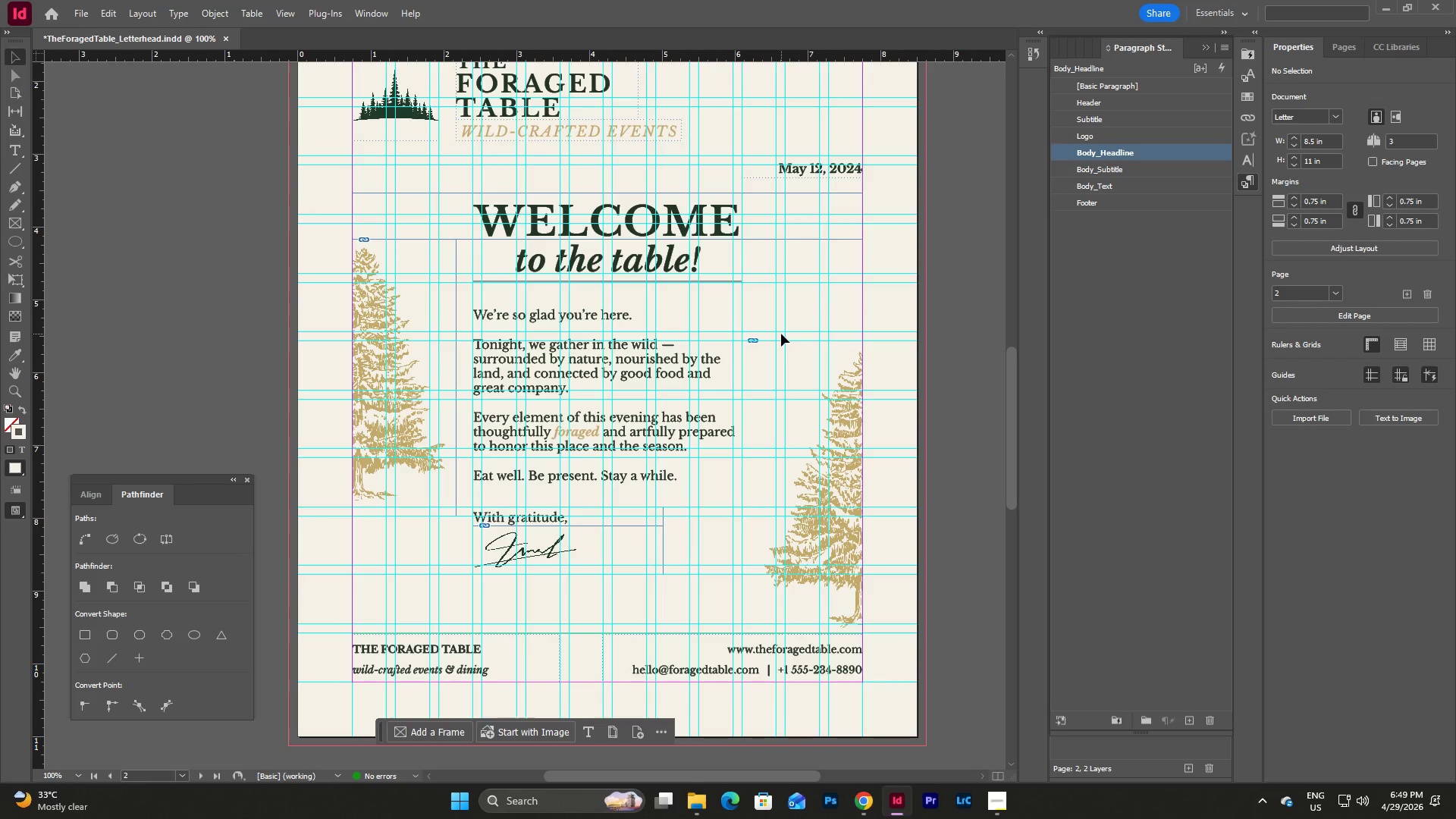 
key(W)
 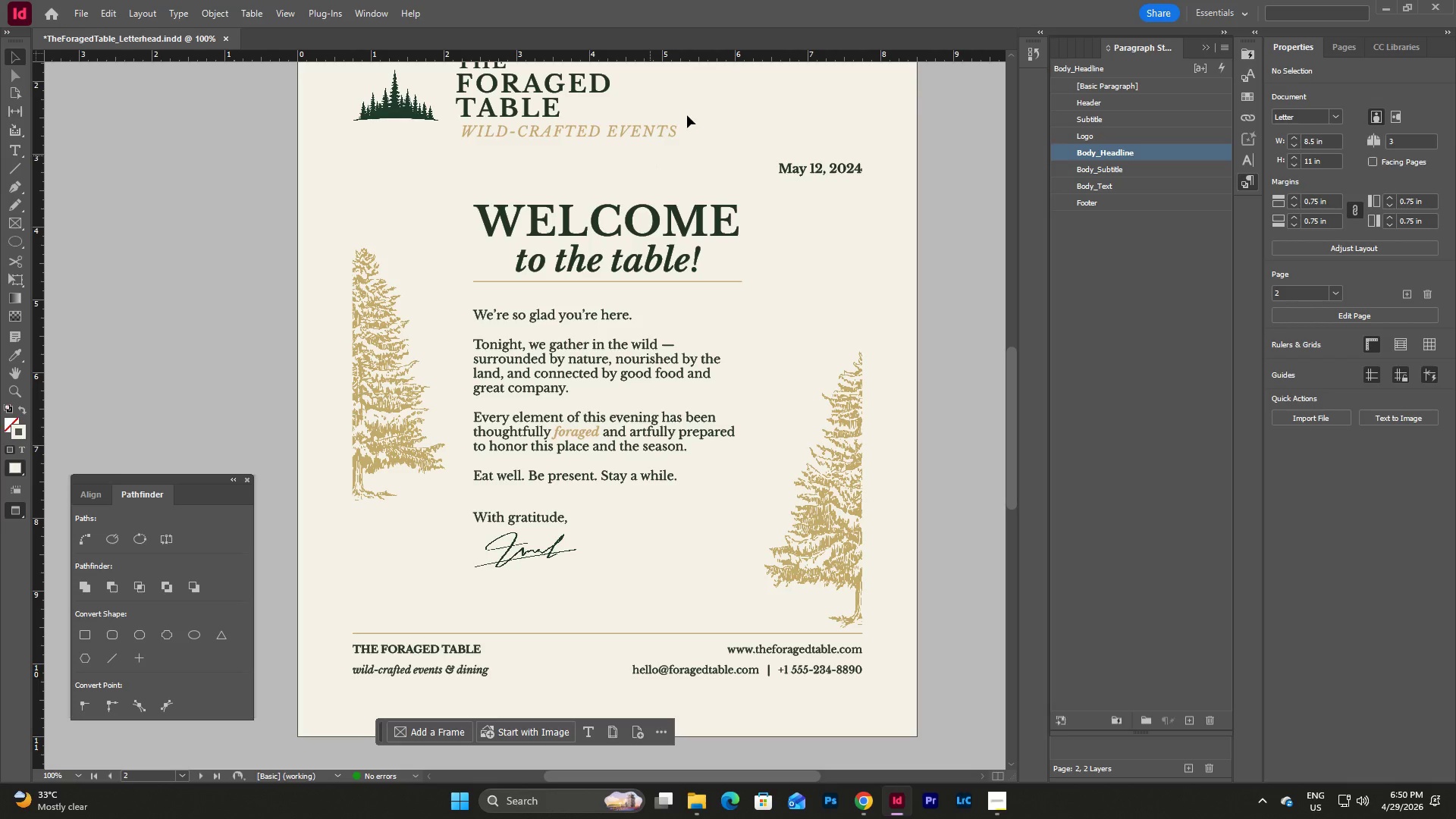 
scroll: coordinate [858, 276], scroll_direction: up, amount: 4.0
 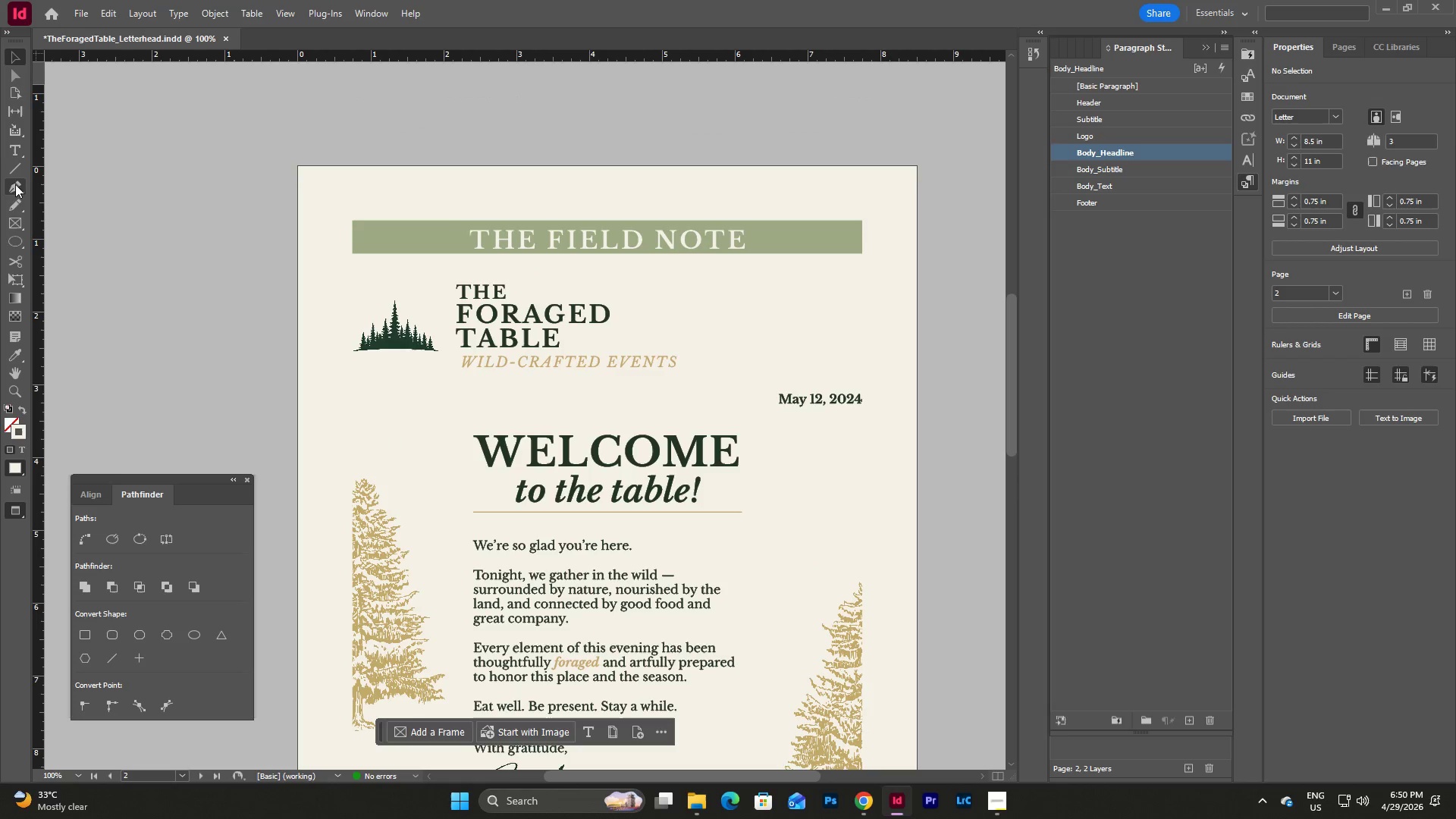 
mouse_move([35, 184])
 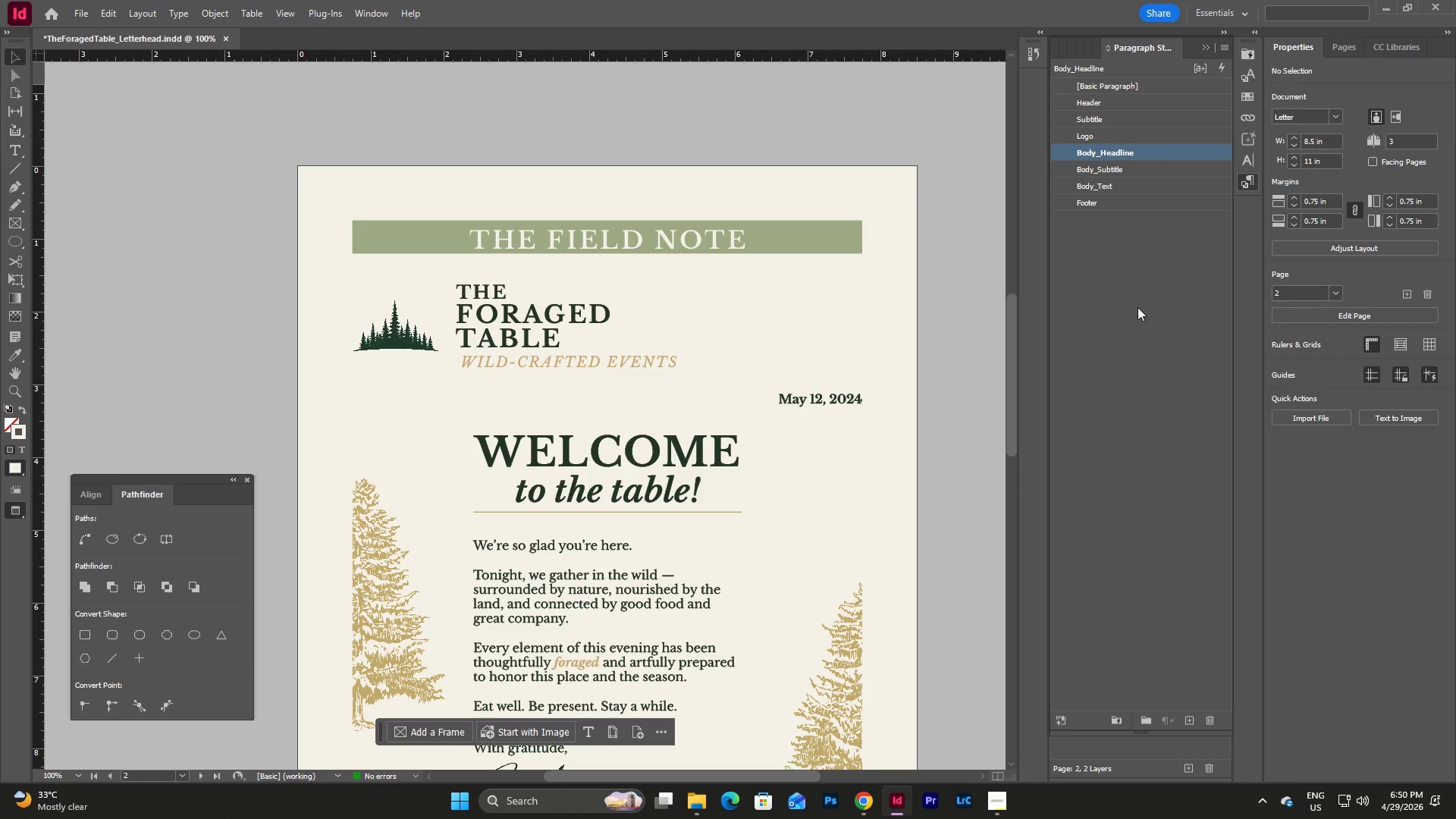 
left_click([1137, 307])
 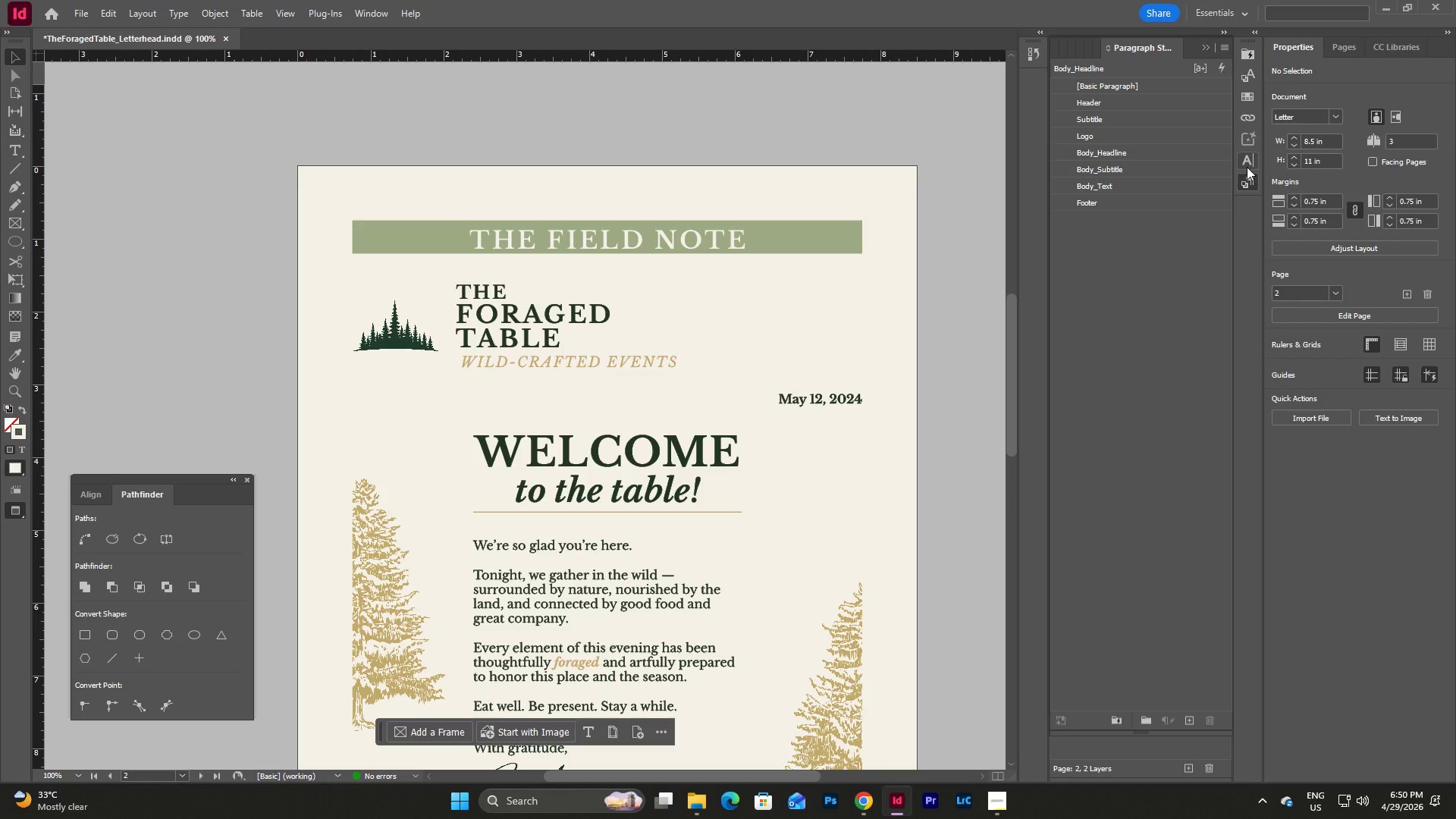 
mouse_move([1254, 141])
 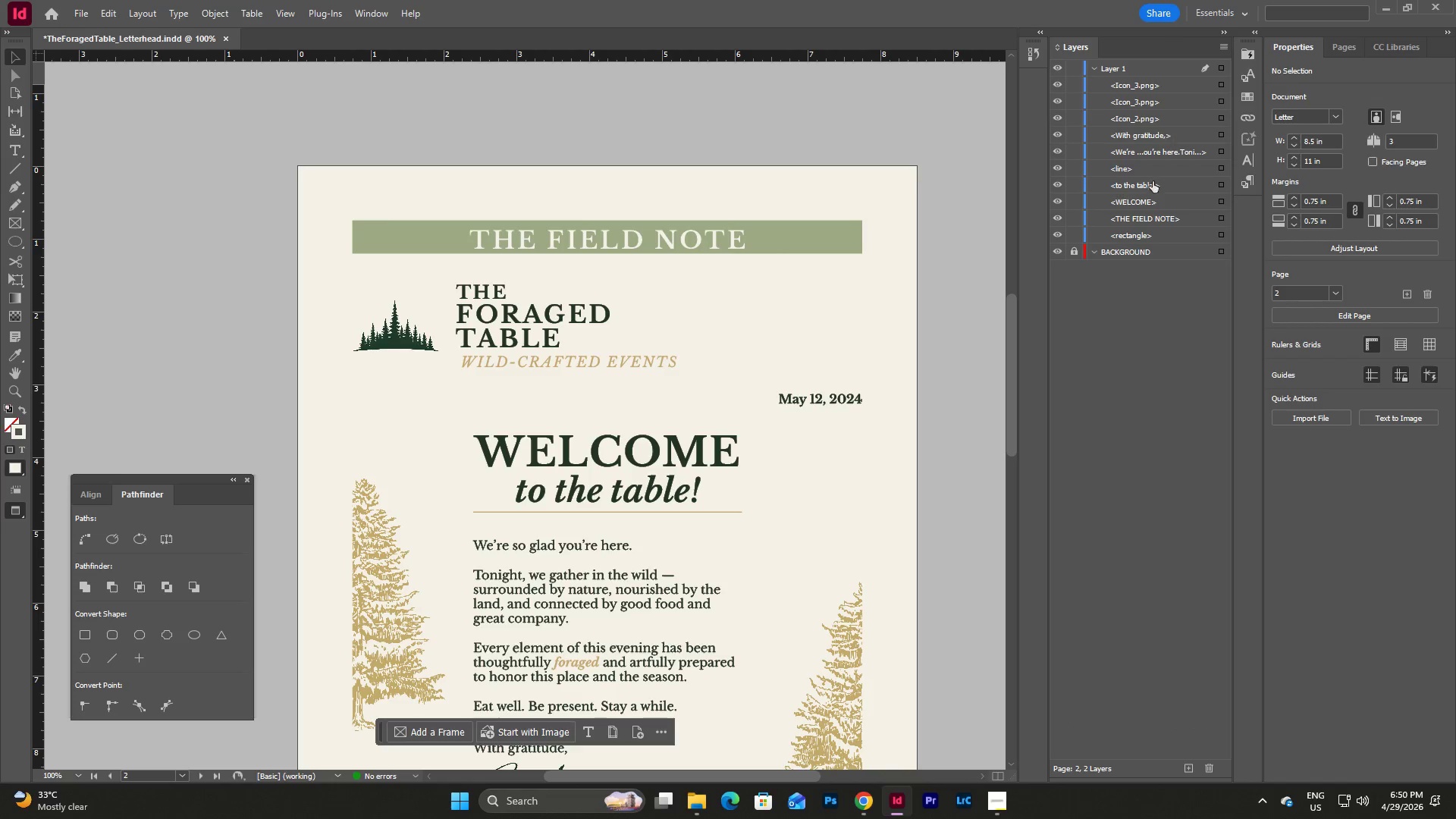 
left_click([1097, 64])
 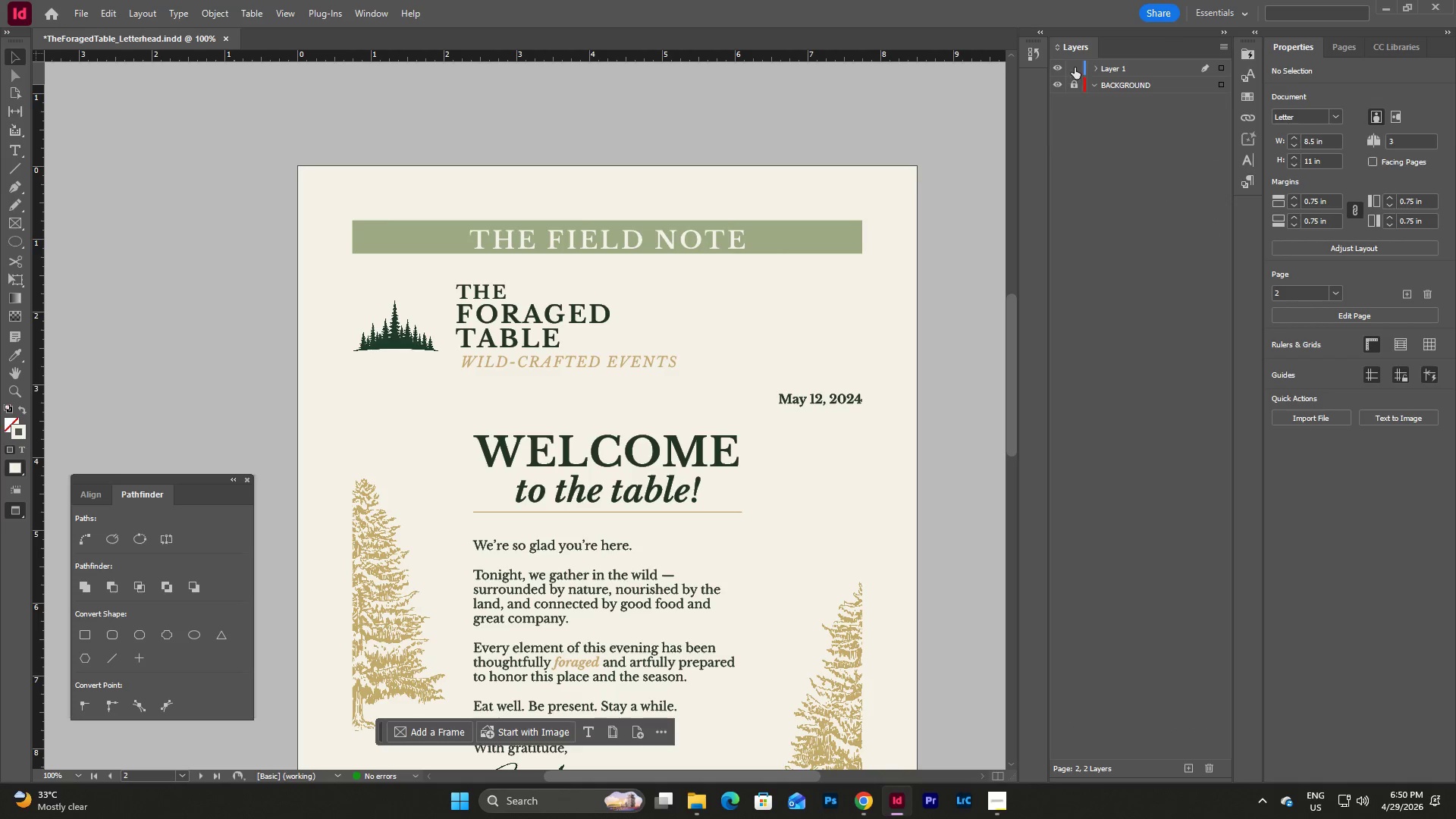 
left_click([1075, 67])
 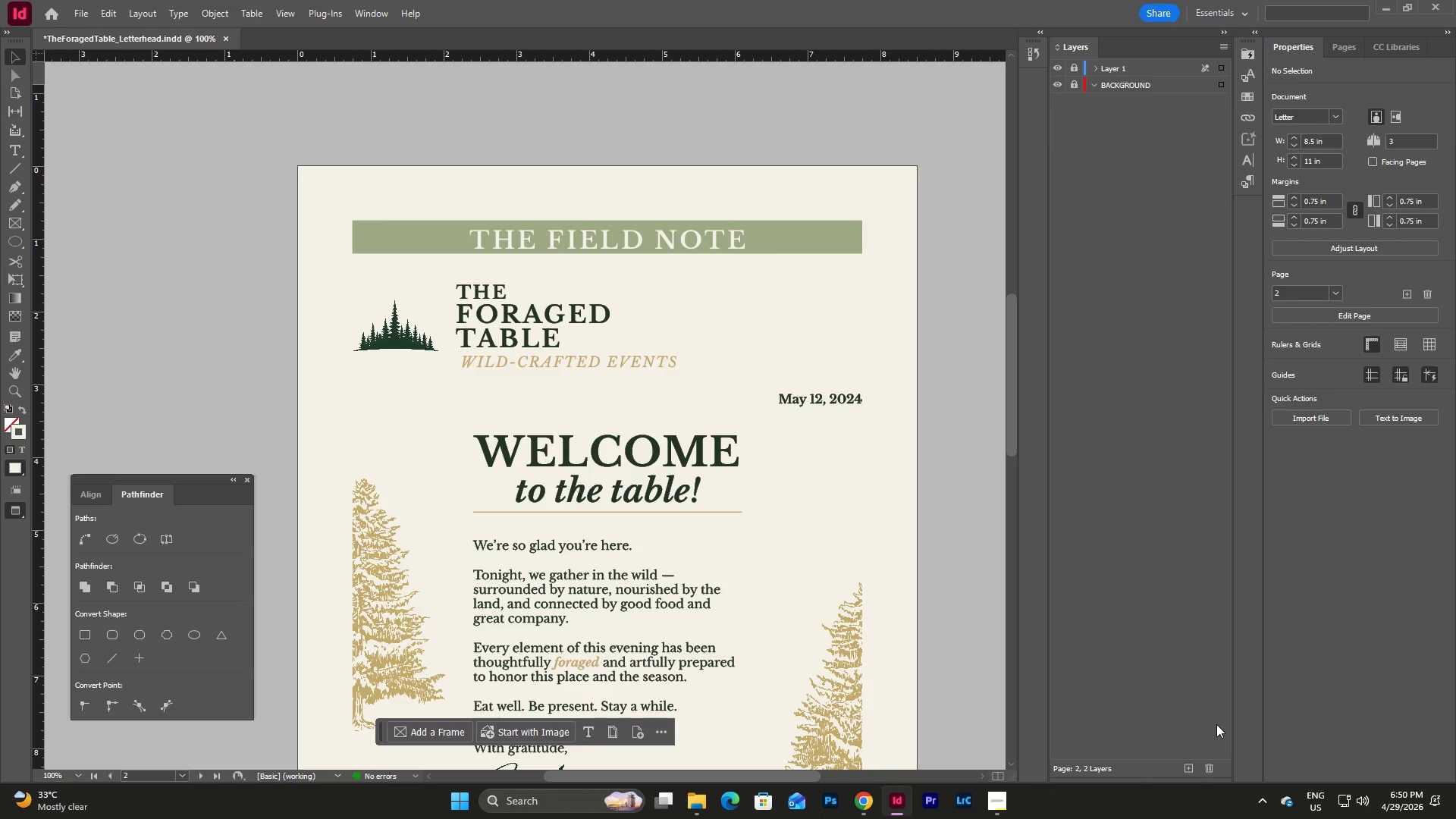 
left_click([1186, 767])
 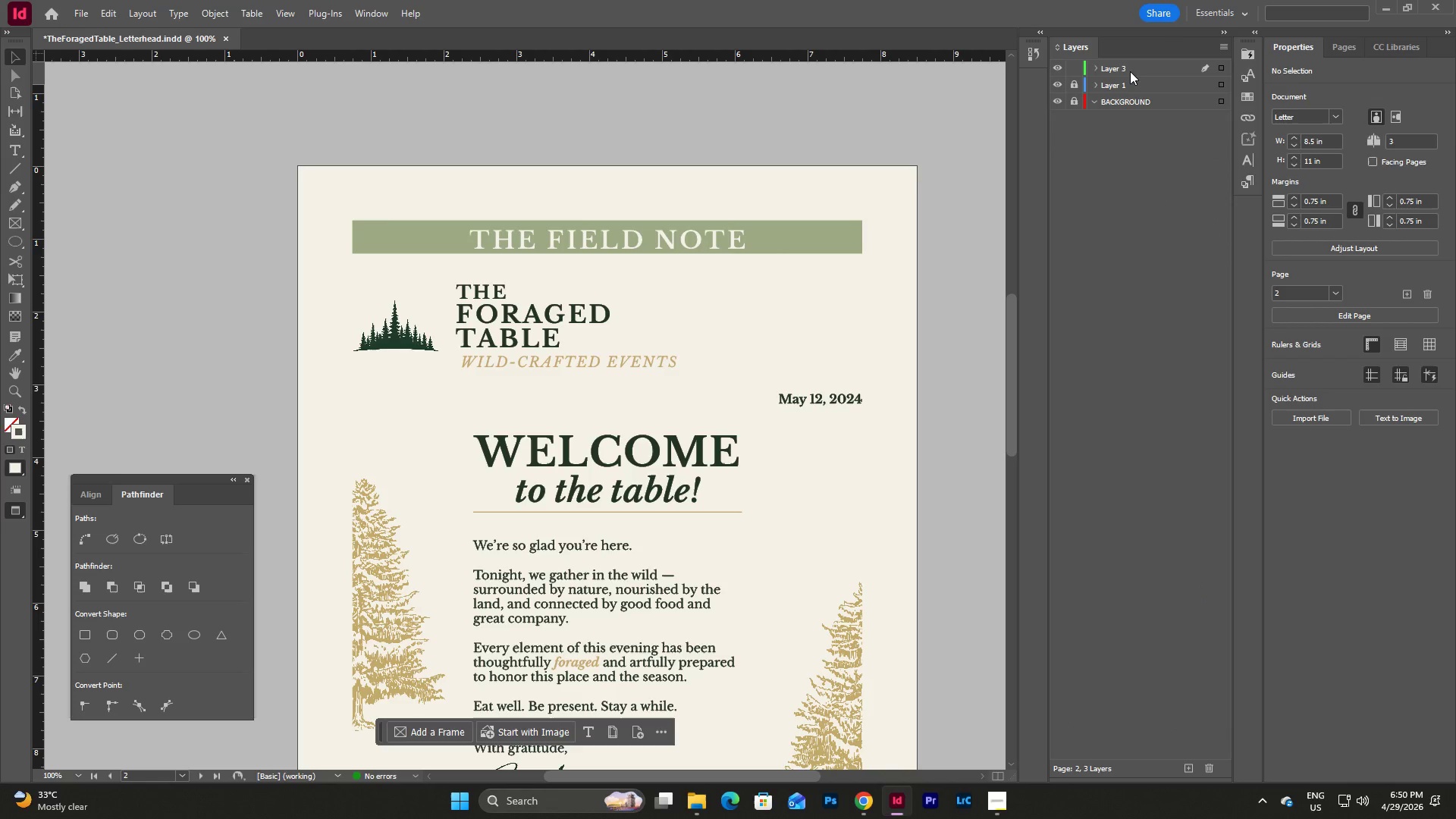 
double_click([1130, 71])
 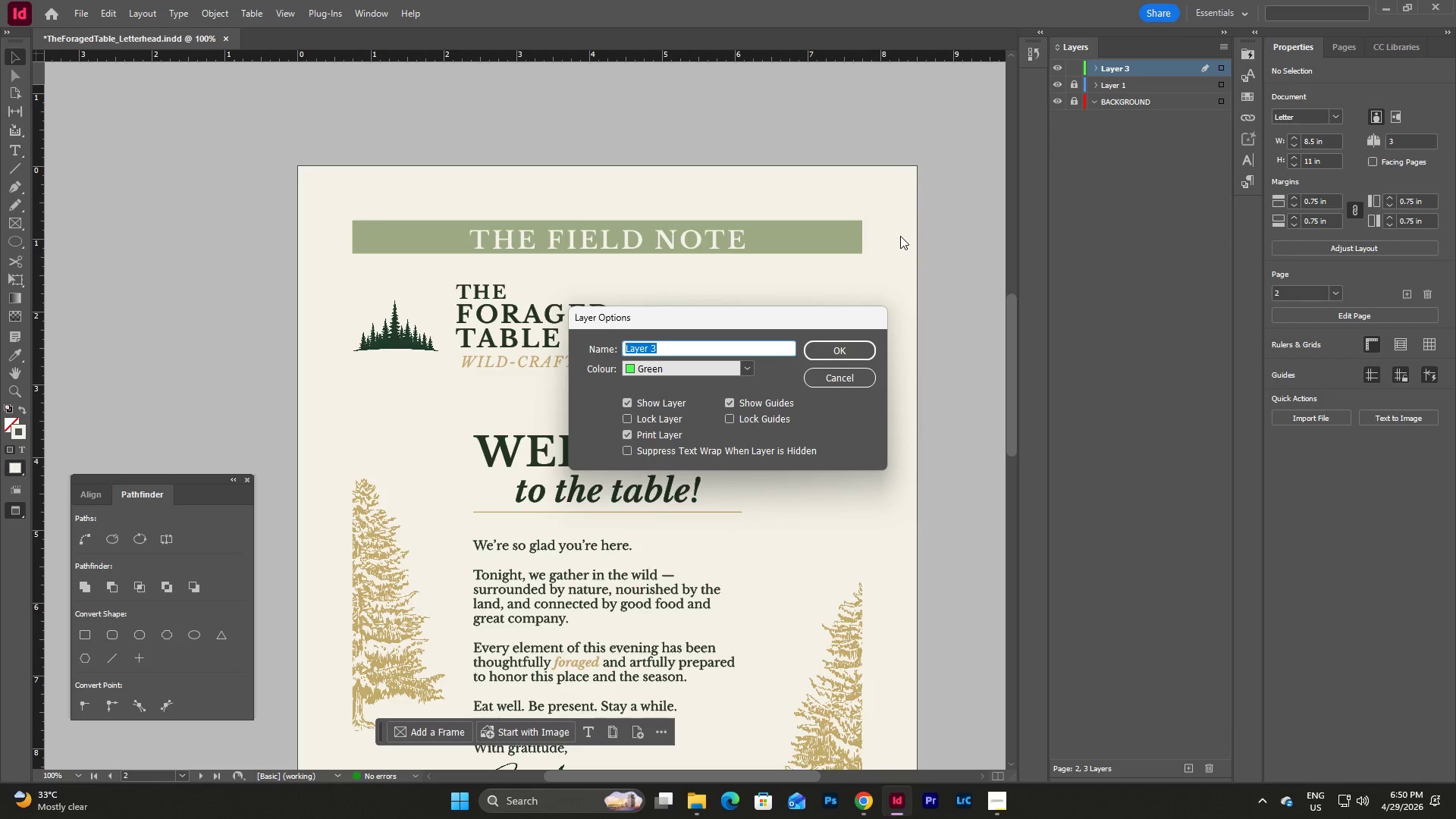 
type(LIE)
key(Backspace)
type(NES)
 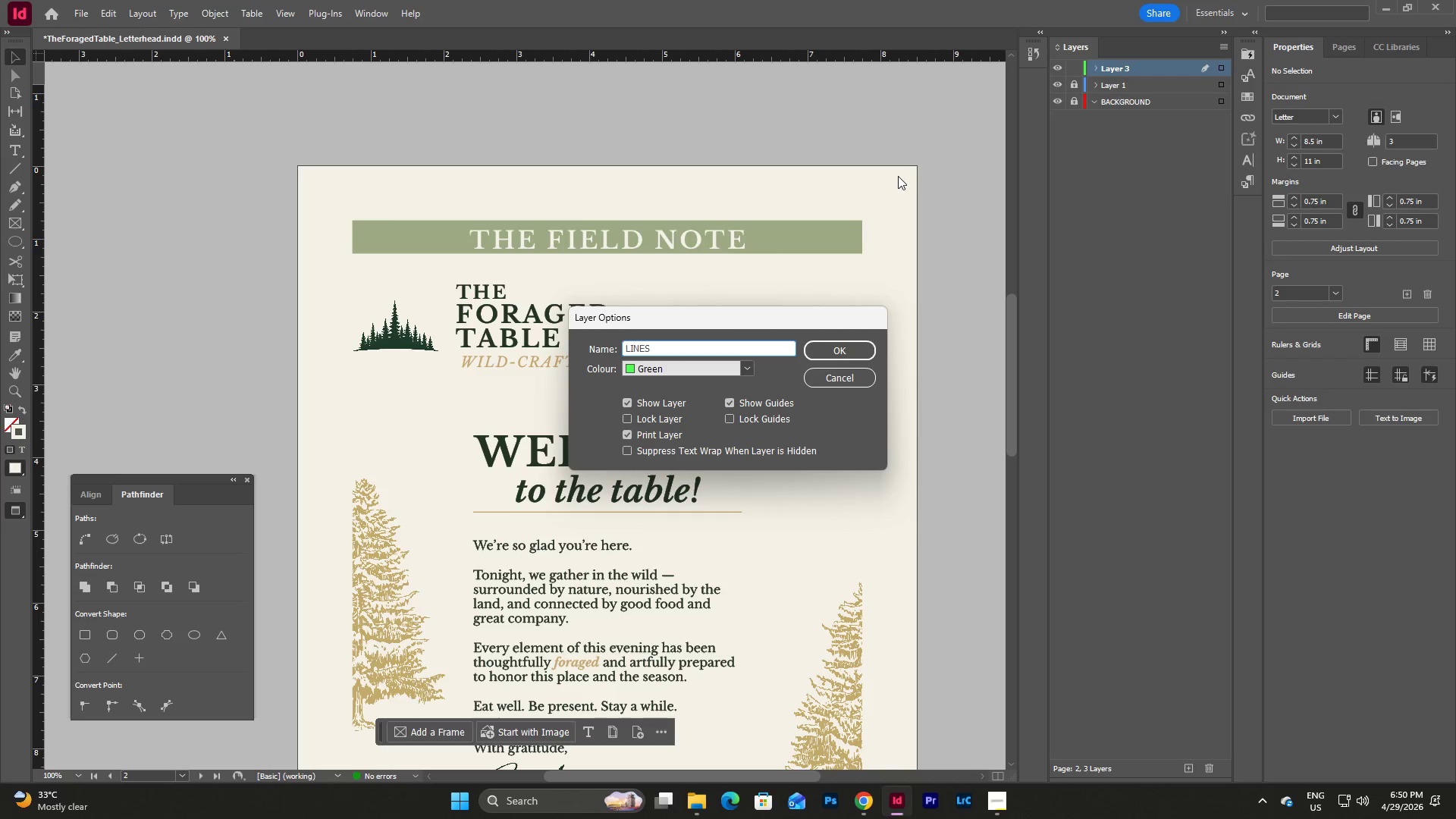 
key(Backspace)
 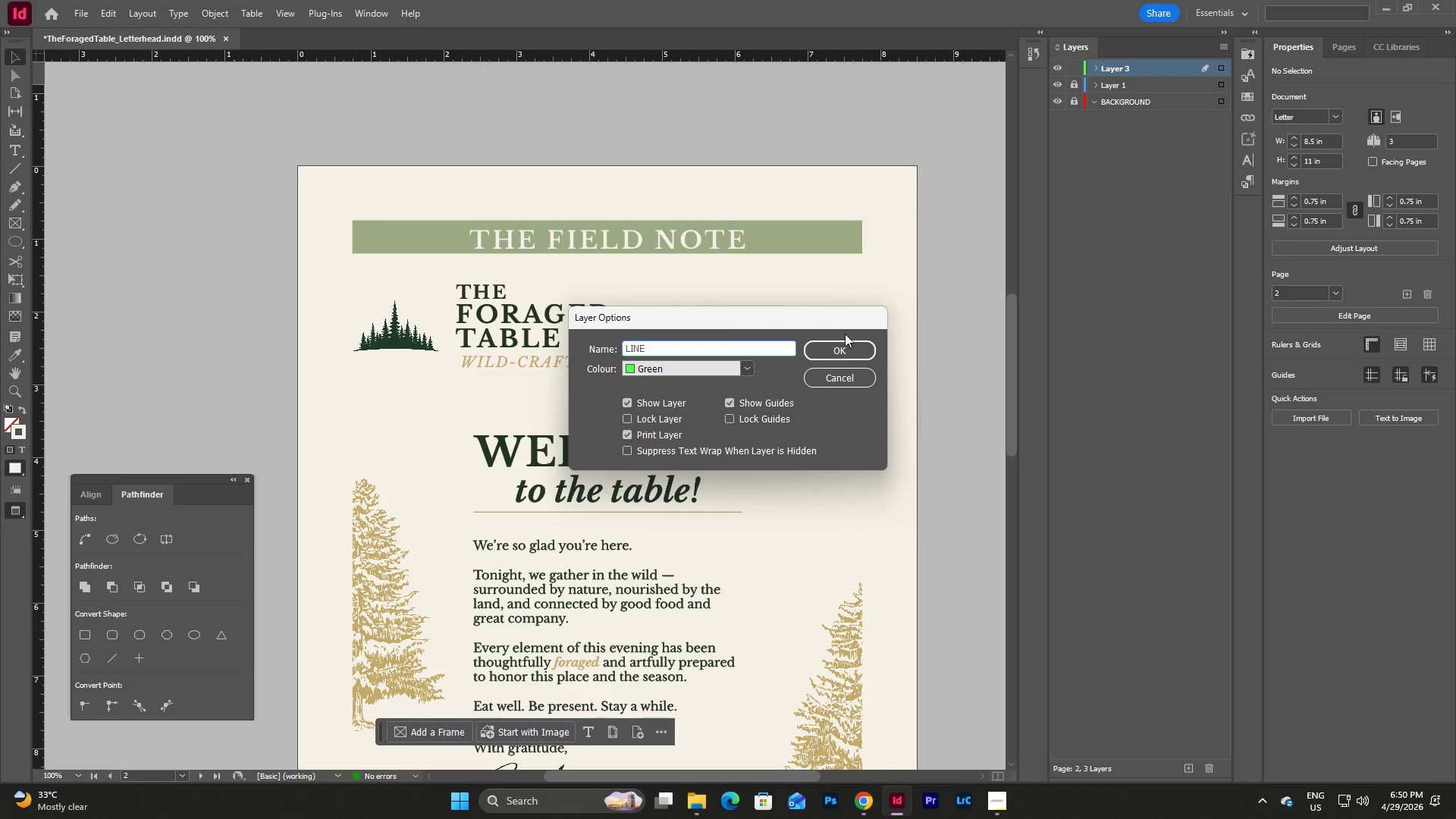 
left_click([833, 354])
 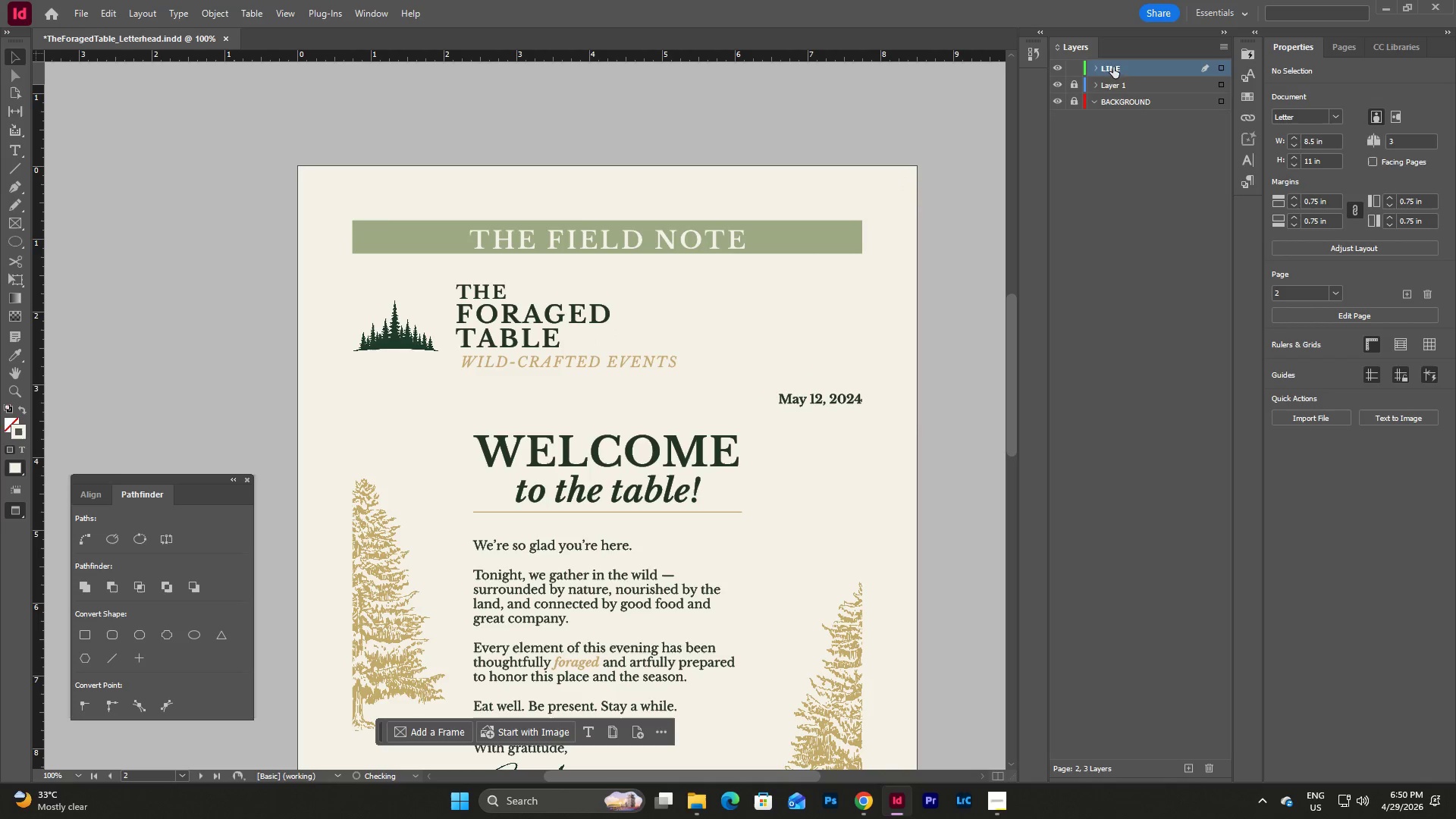 
left_click_drag(start_coordinate=[1113, 62], to_coordinate=[1116, 96])
 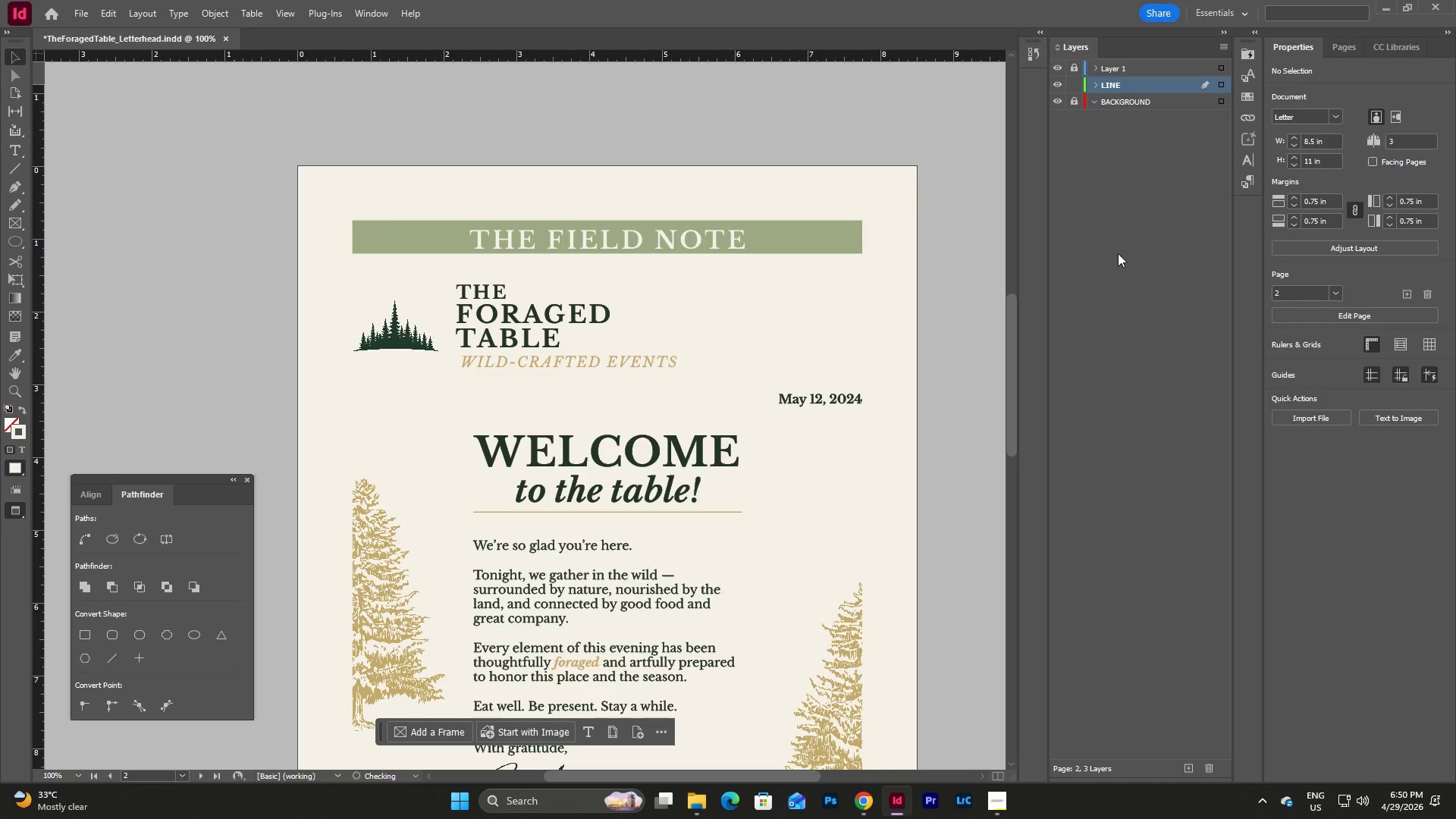 
left_click([1118, 253])
 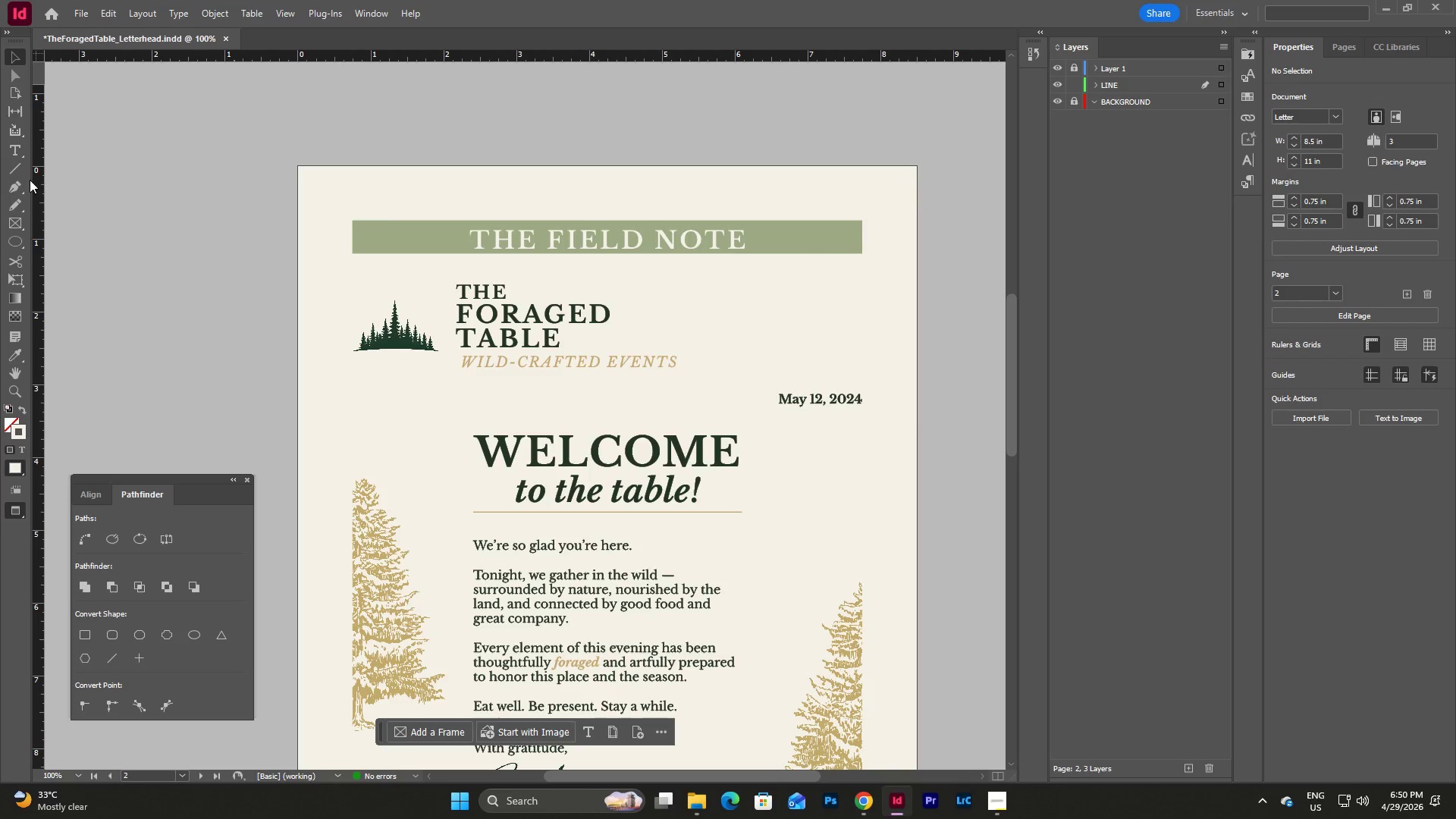 
left_click([11, 190])
 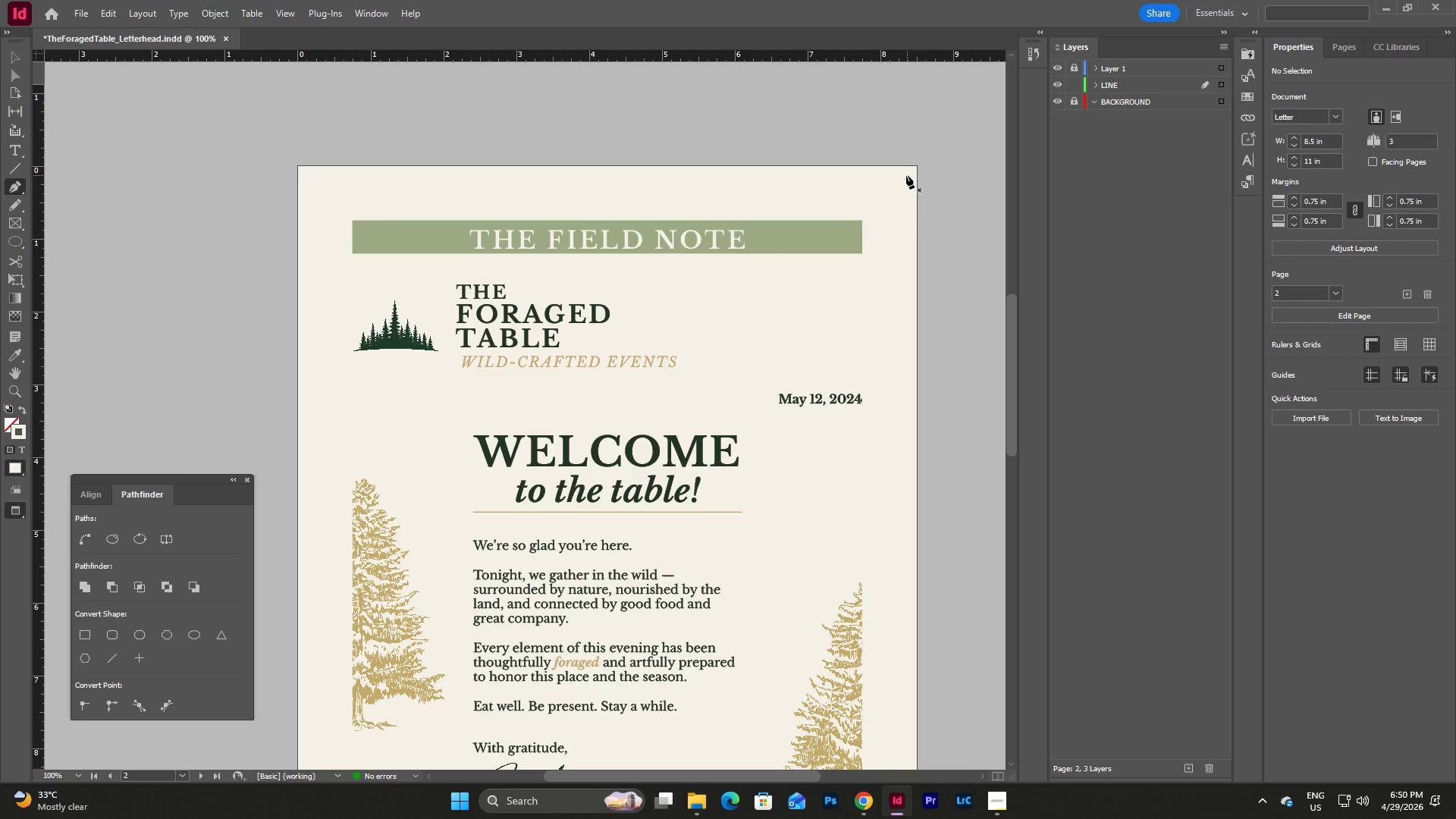 
wait(6.95)
 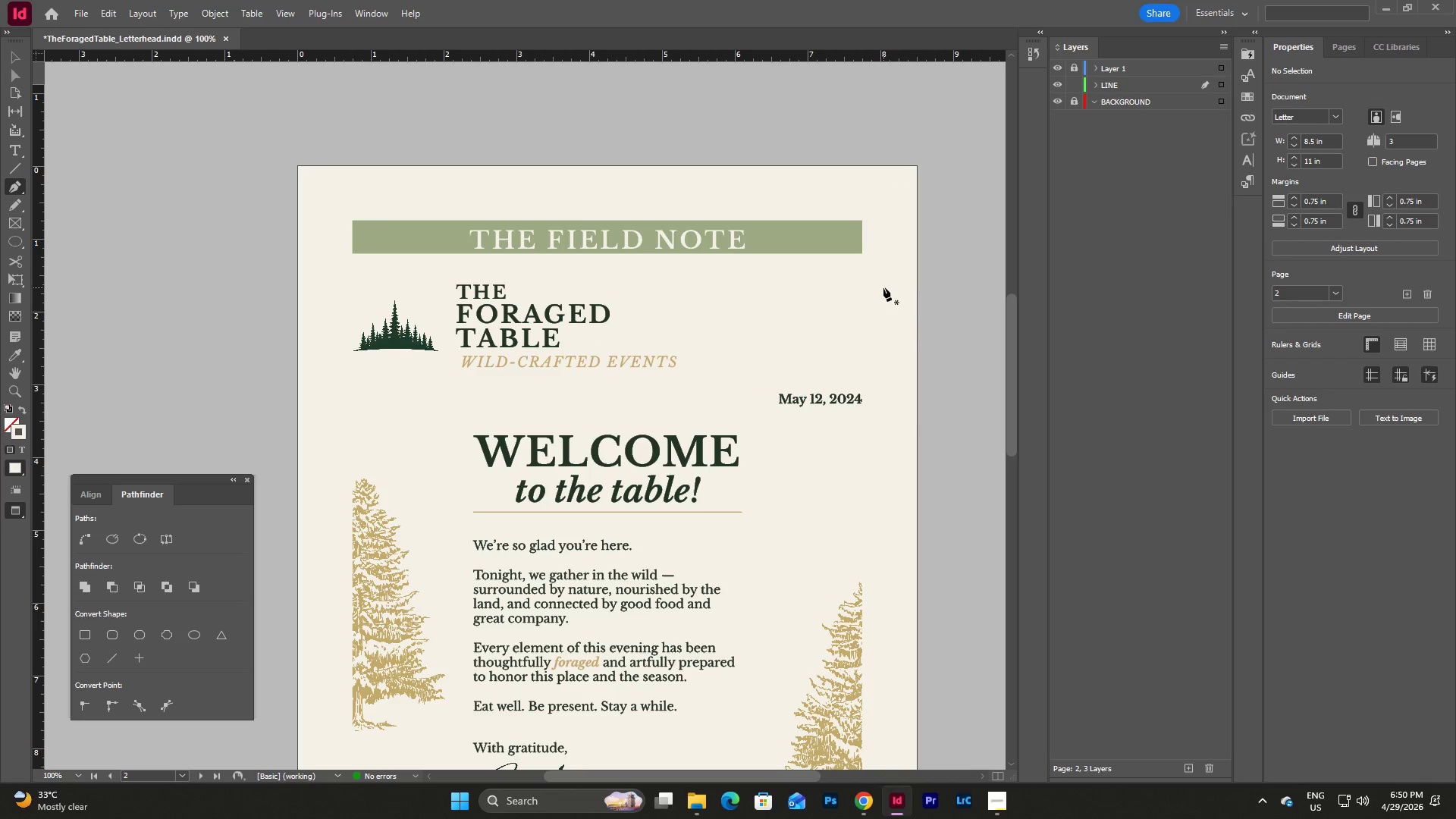 
left_click([905, 165])
 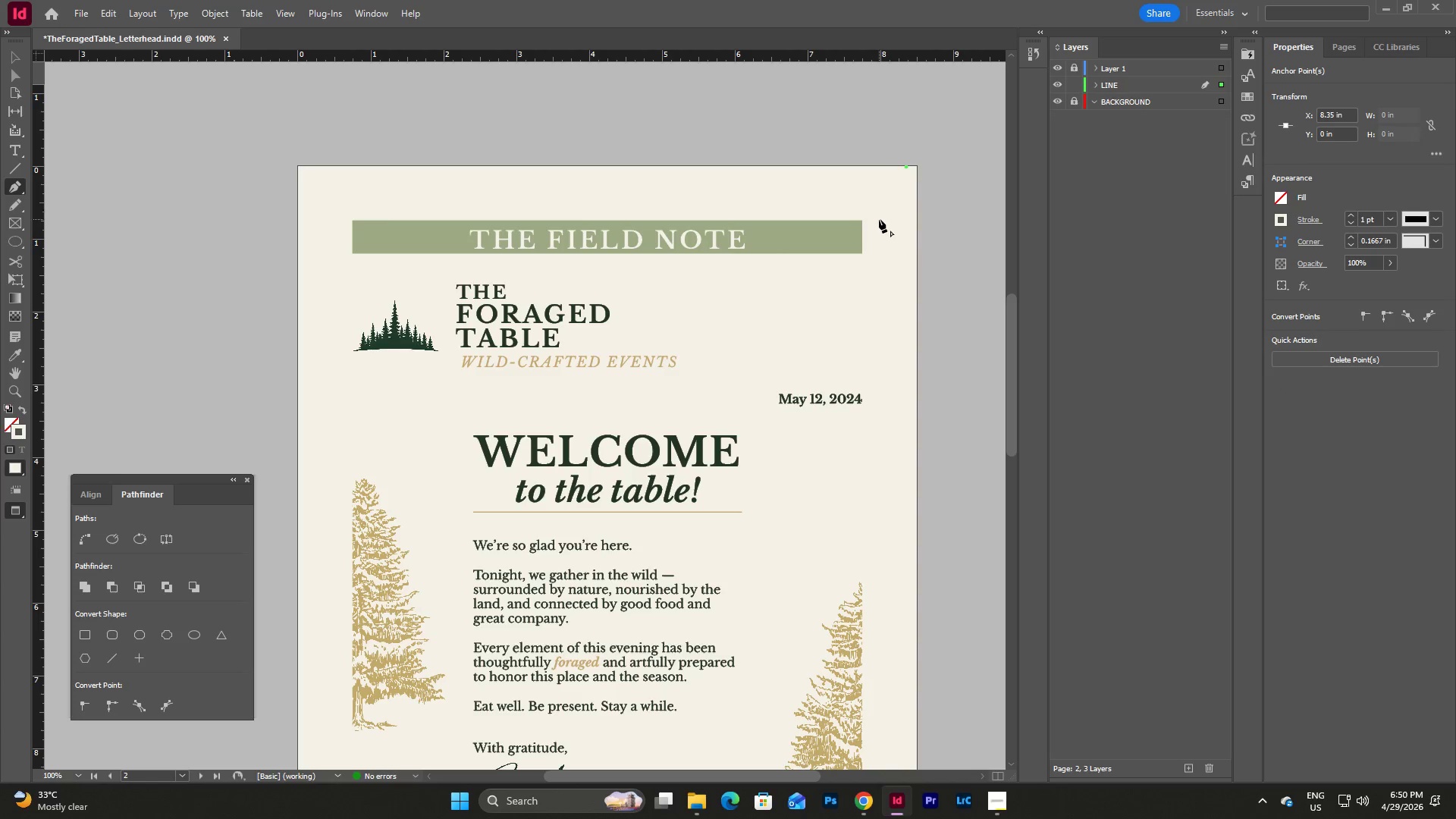 
left_click_drag(start_coordinate=[886, 218], to_coordinate=[893, 263])
 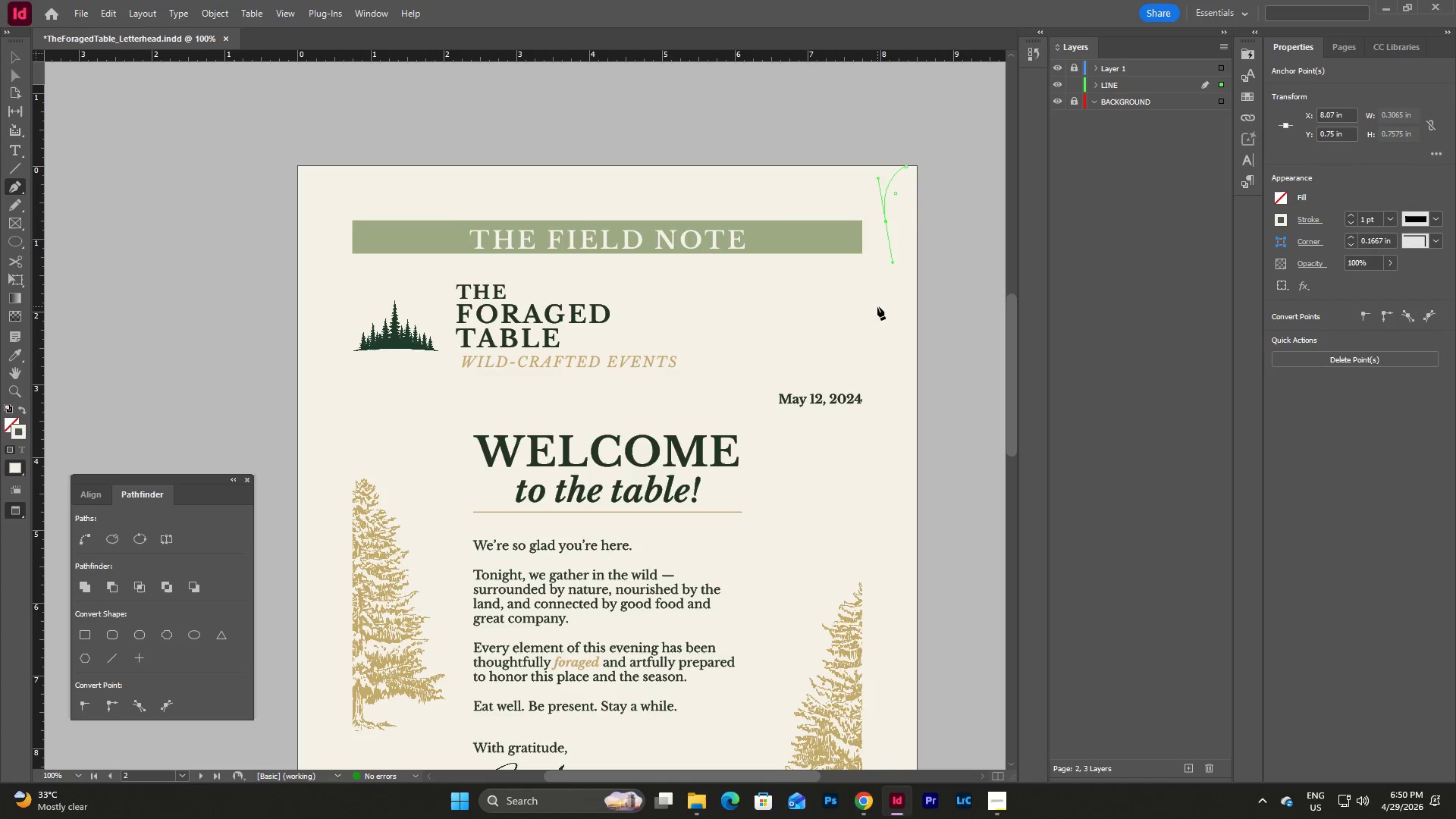 
left_click_drag(start_coordinate=[875, 307], to_coordinate=[856, 330])
 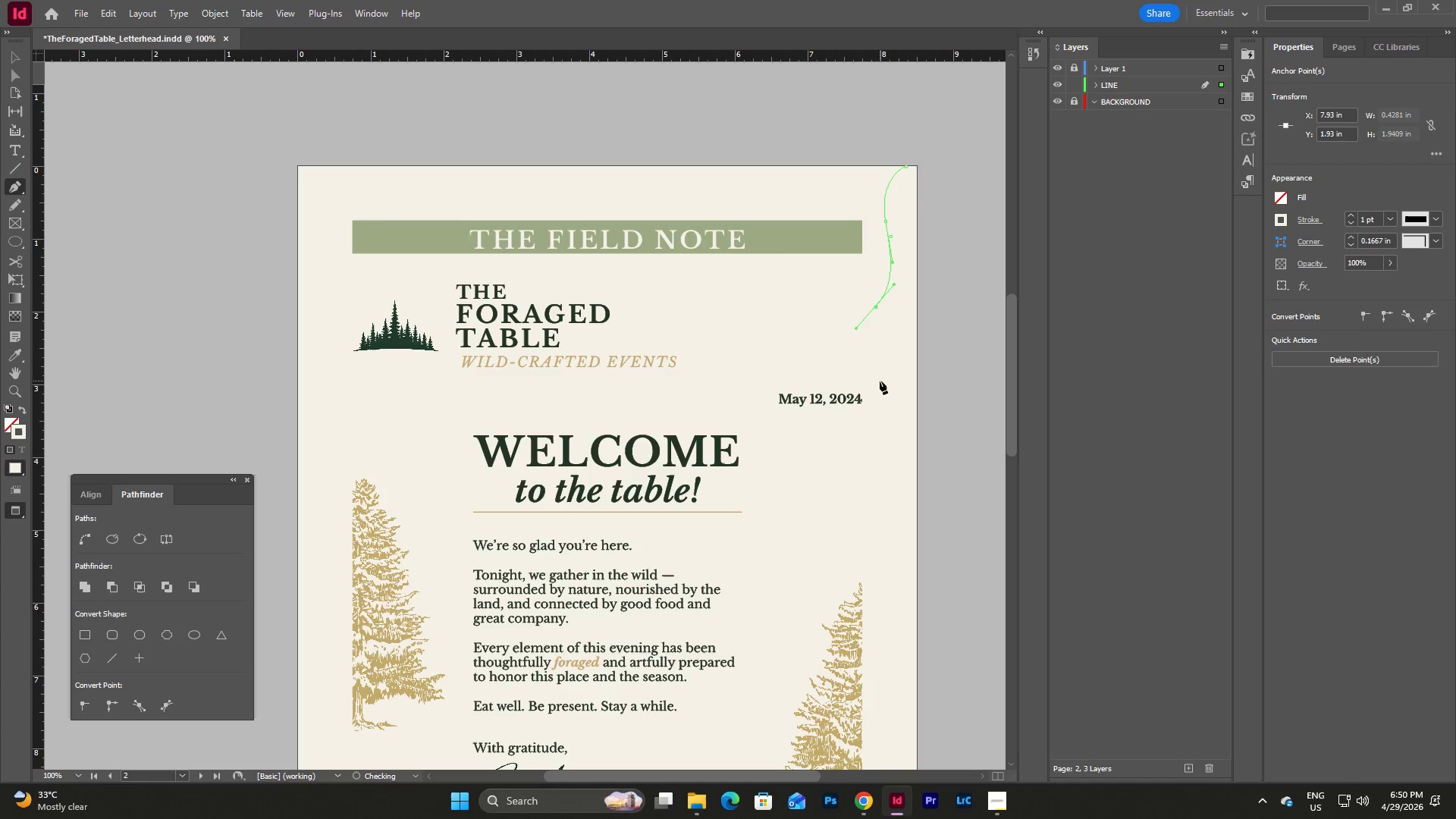 
left_click_drag(start_coordinate=[880, 381], to_coordinate=[890, 410])
 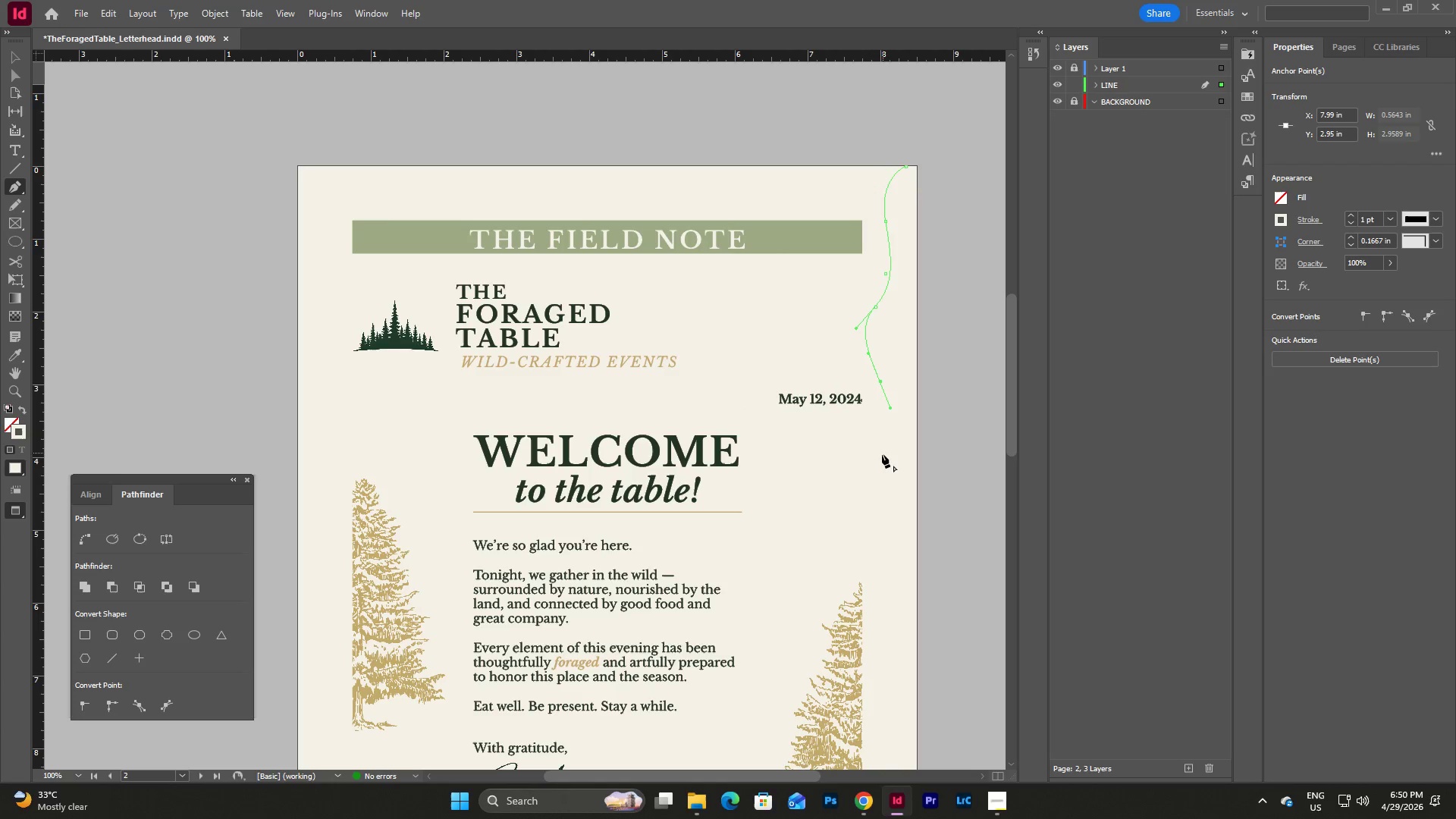 
left_click_drag(start_coordinate=[879, 460], to_coordinate=[851, 487])
 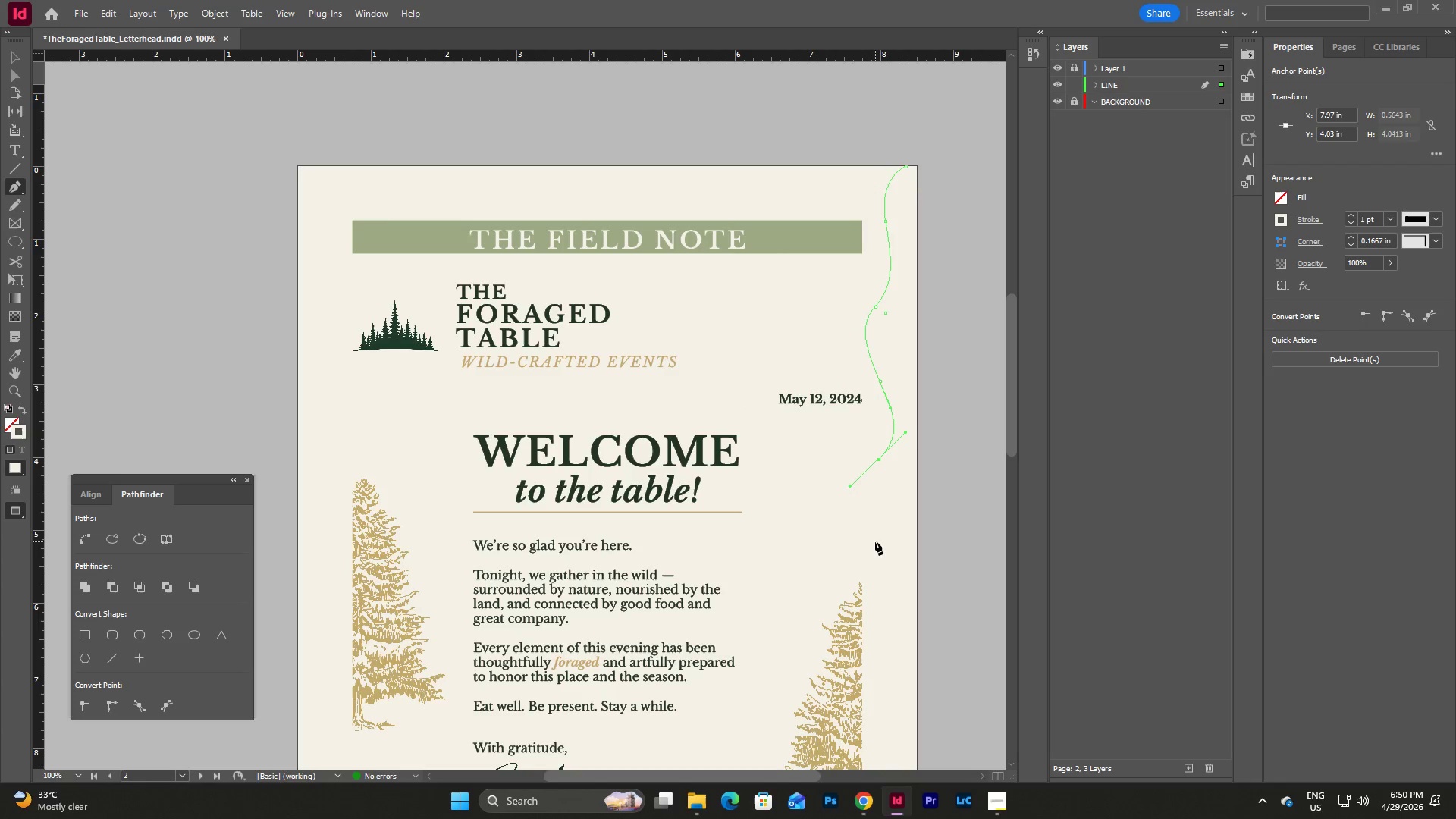 
left_click_drag(start_coordinate=[876, 542], to_coordinate=[907, 574])
 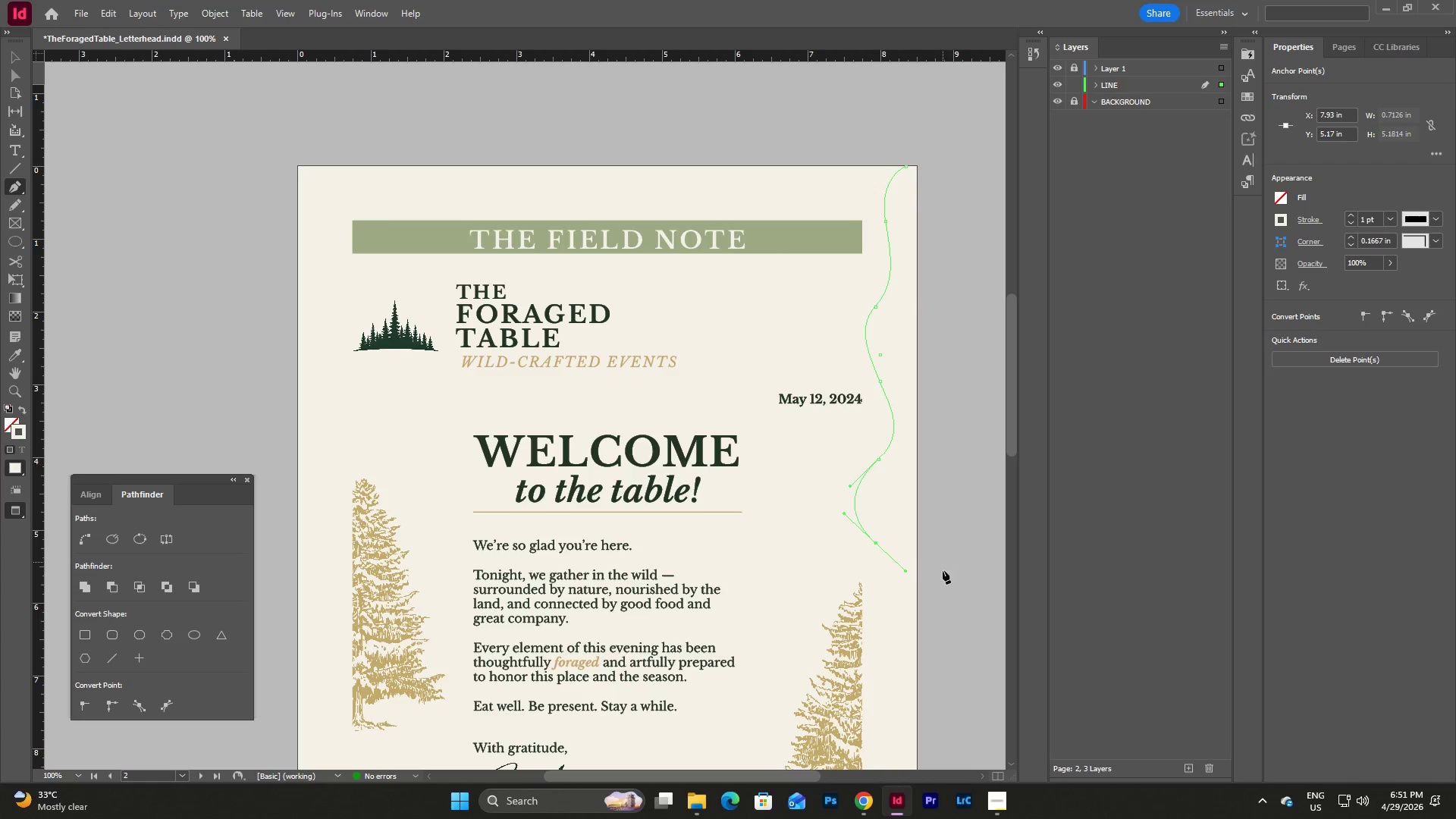 
left_click([916, 583])
 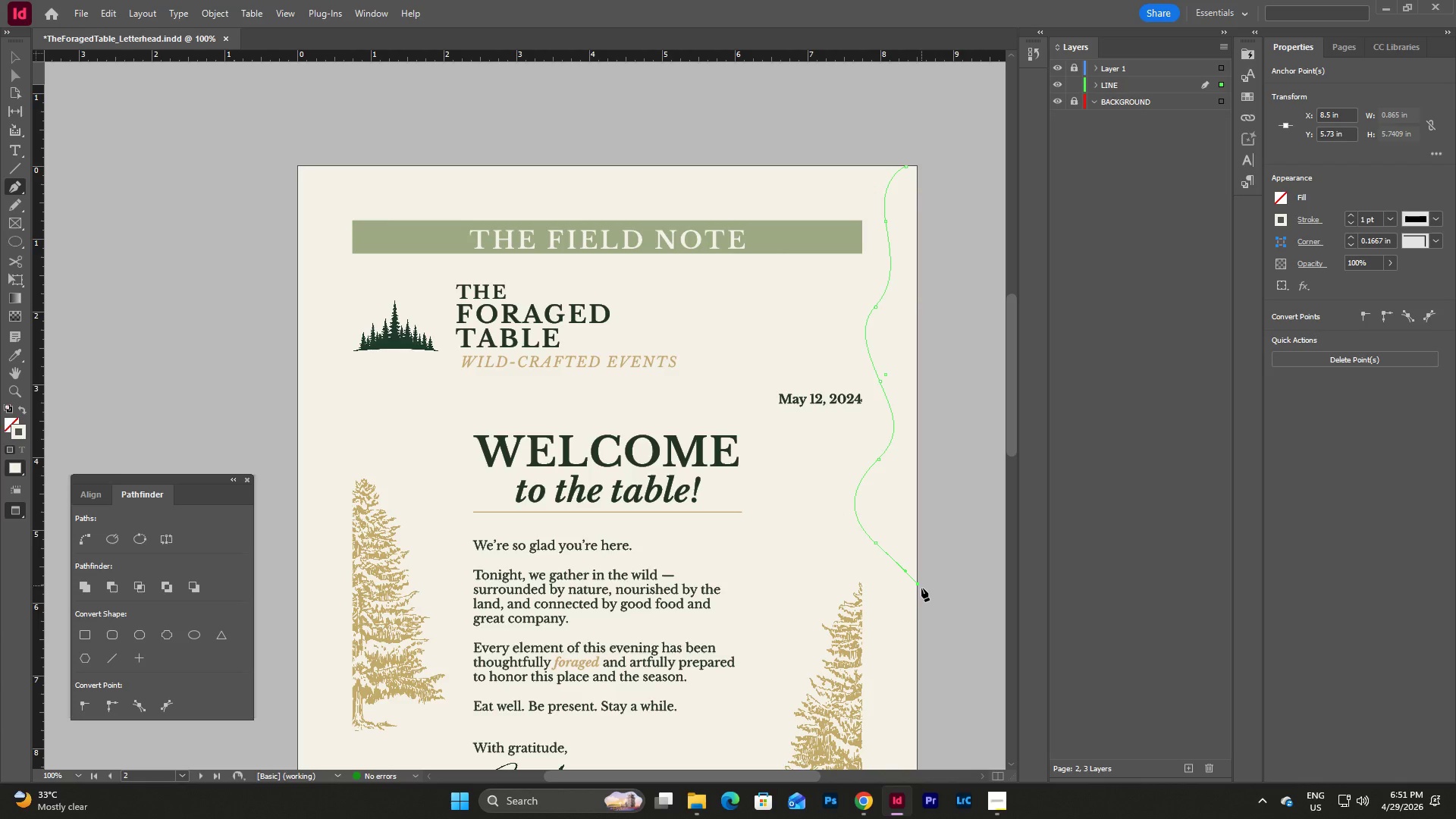 
key(Backquote)
 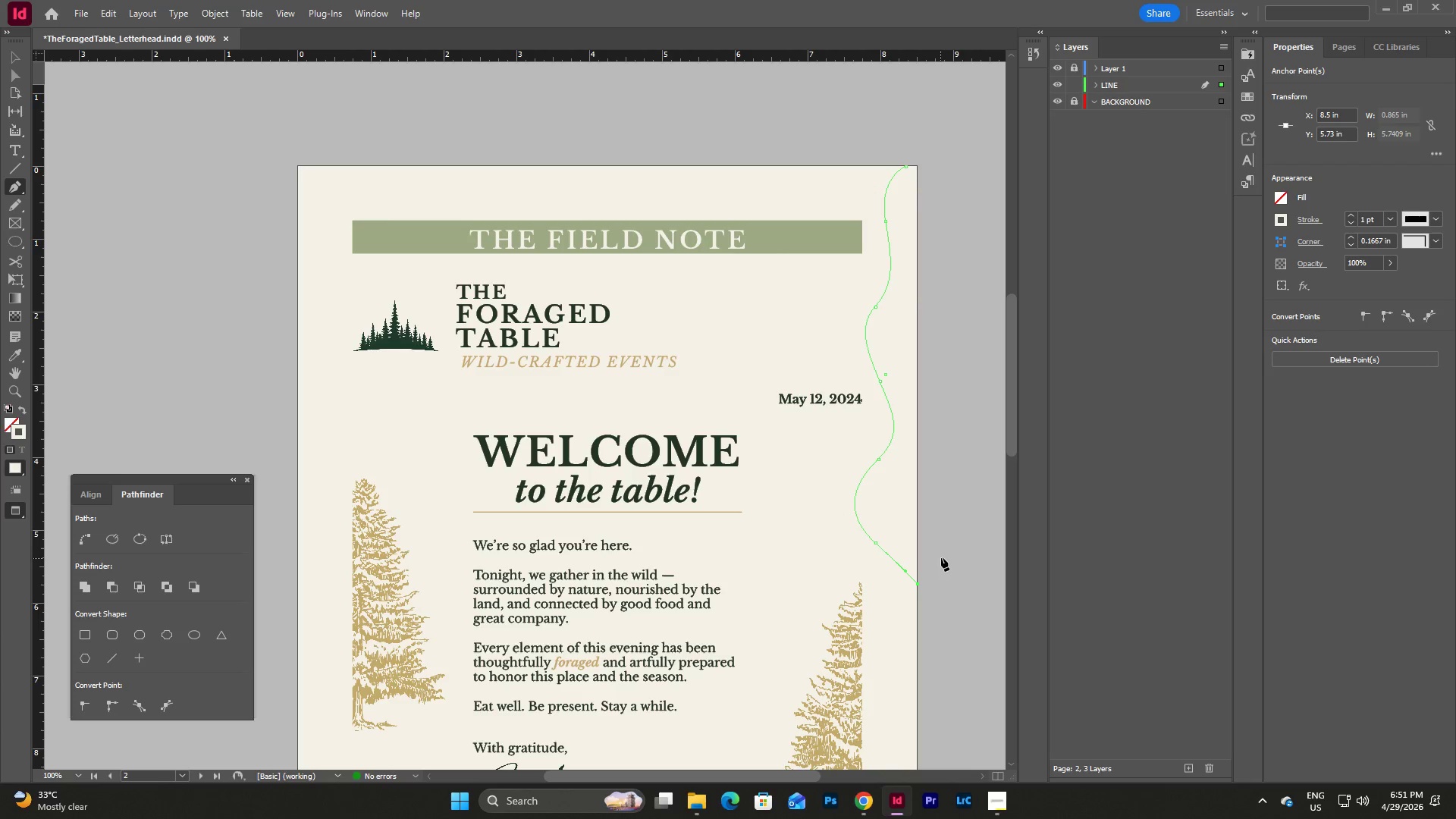 
key(Control+Z)
 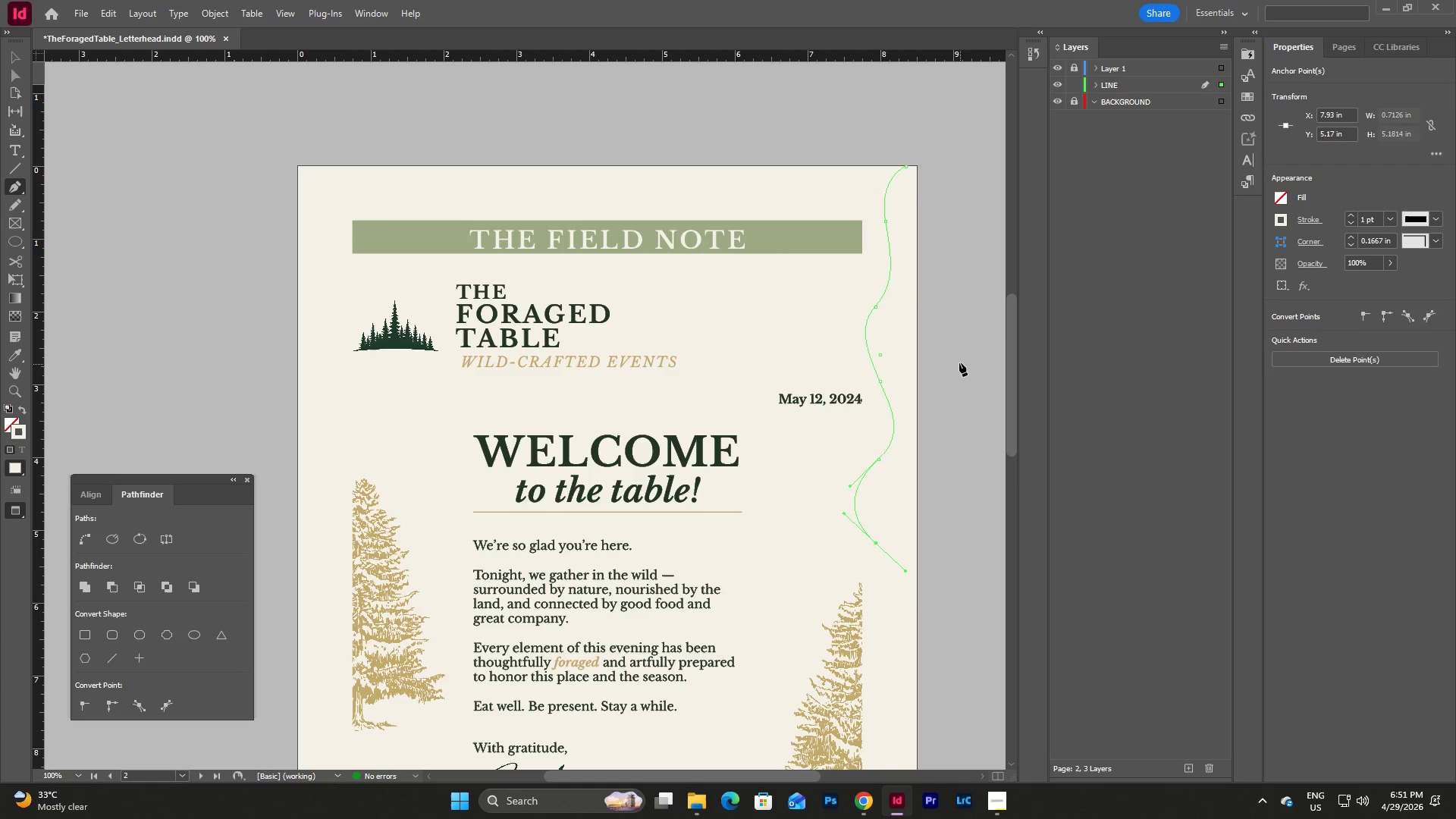 
key(Escape)
 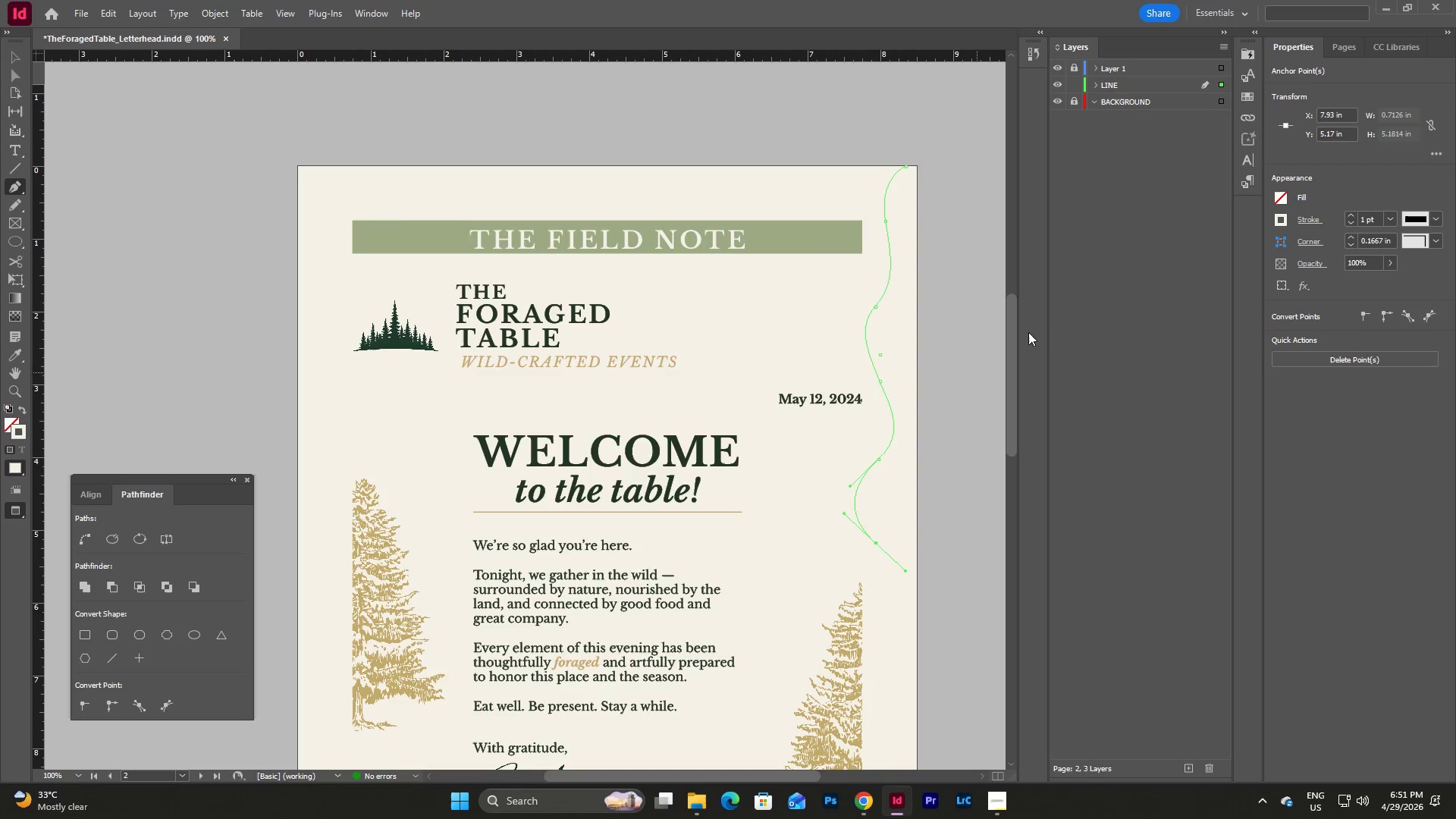 
left_click([1283, 215])
 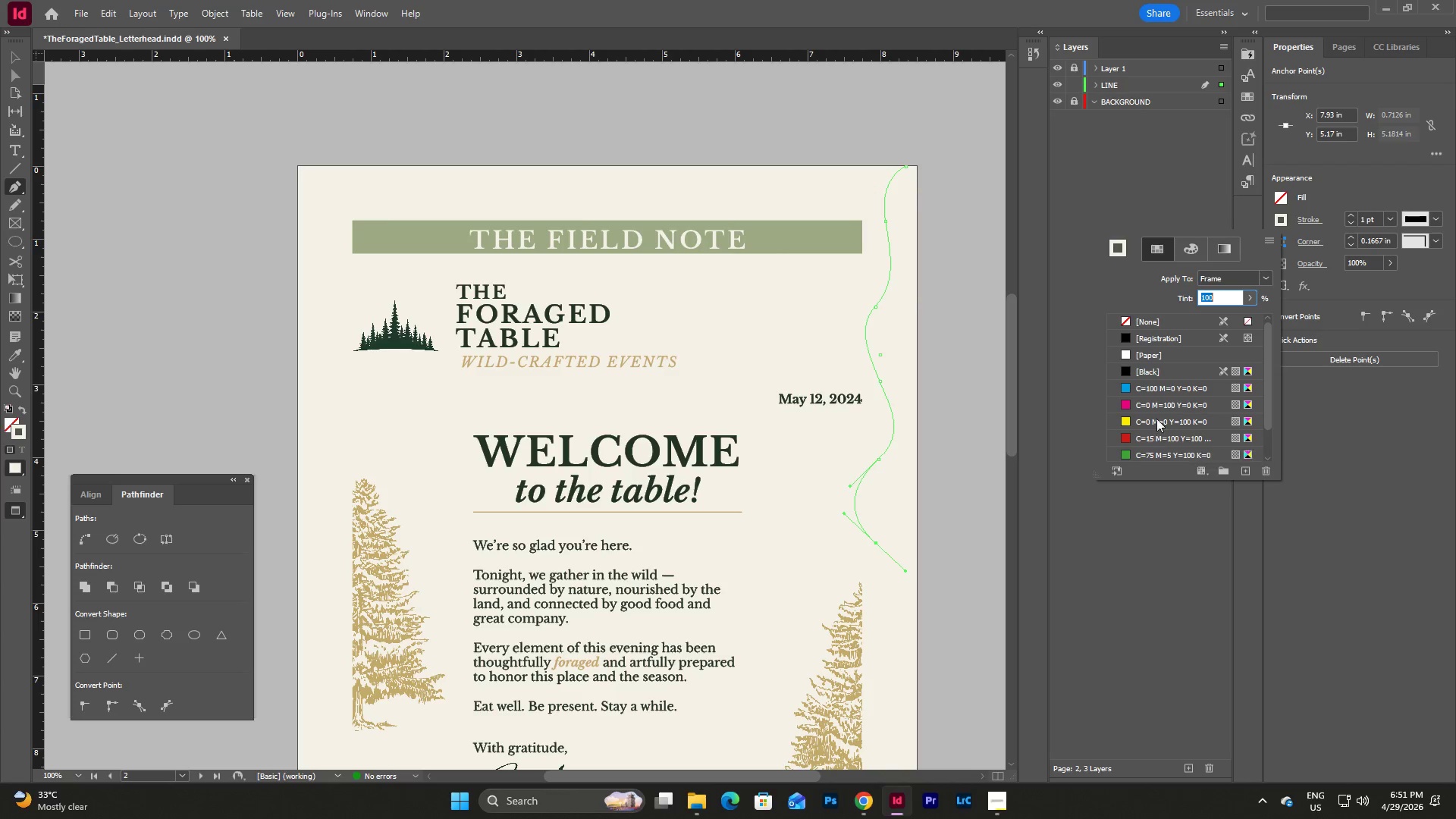 
scroll: coordinate [1175, 385], scroll_direction: down, amount: 12.0
 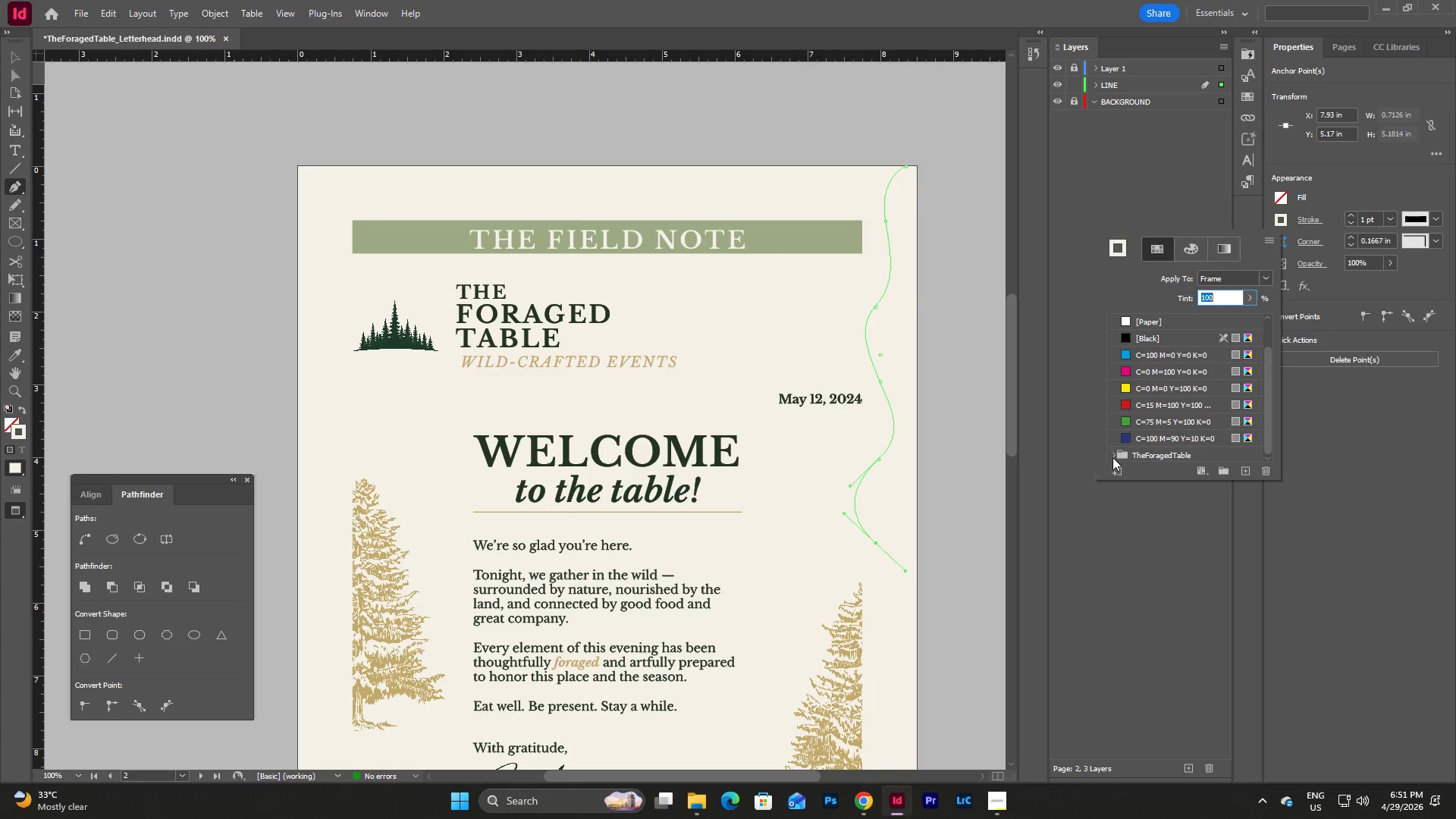 
left_click([1112, 457])
 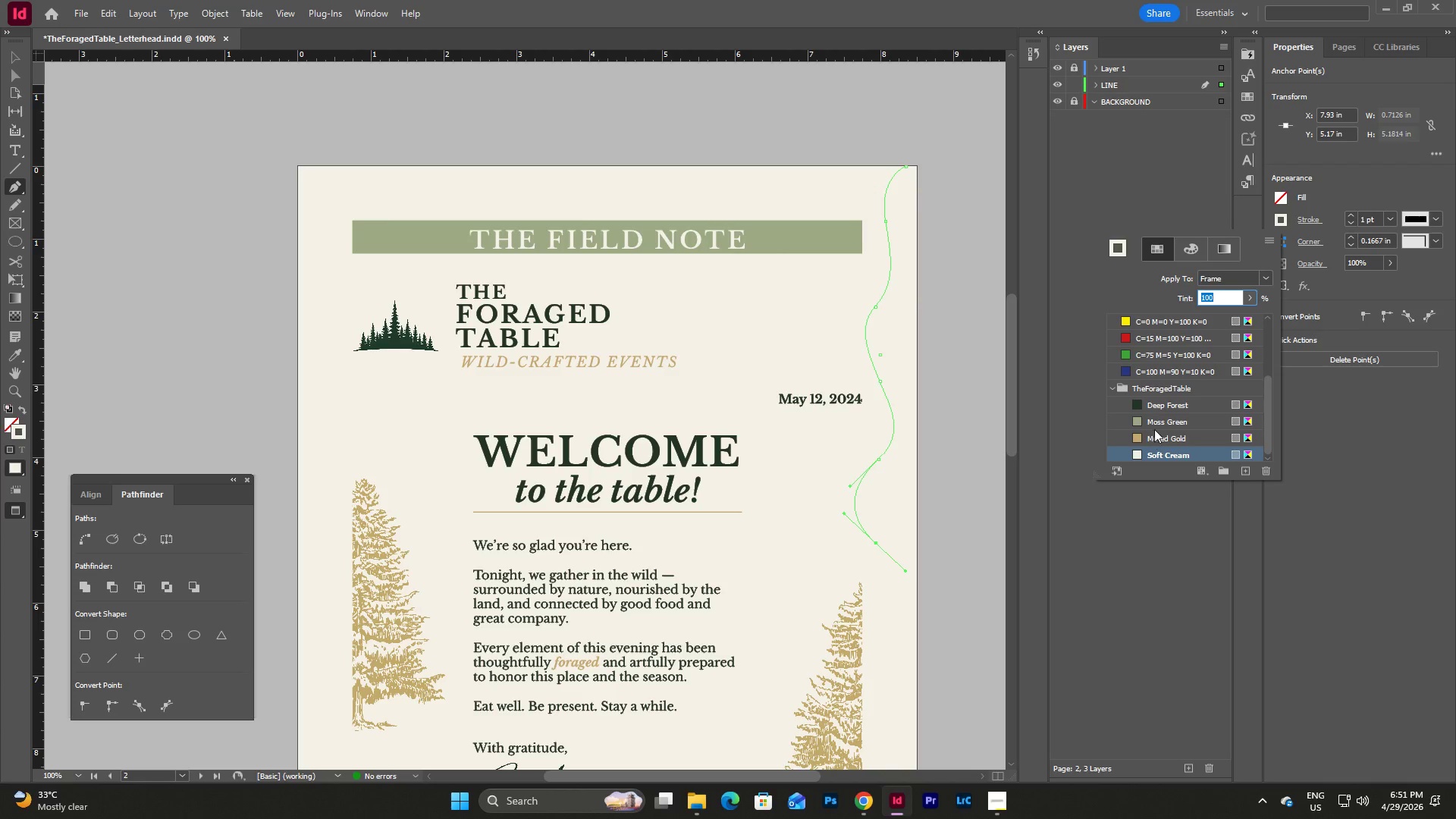 
left_click([1158, 419])
 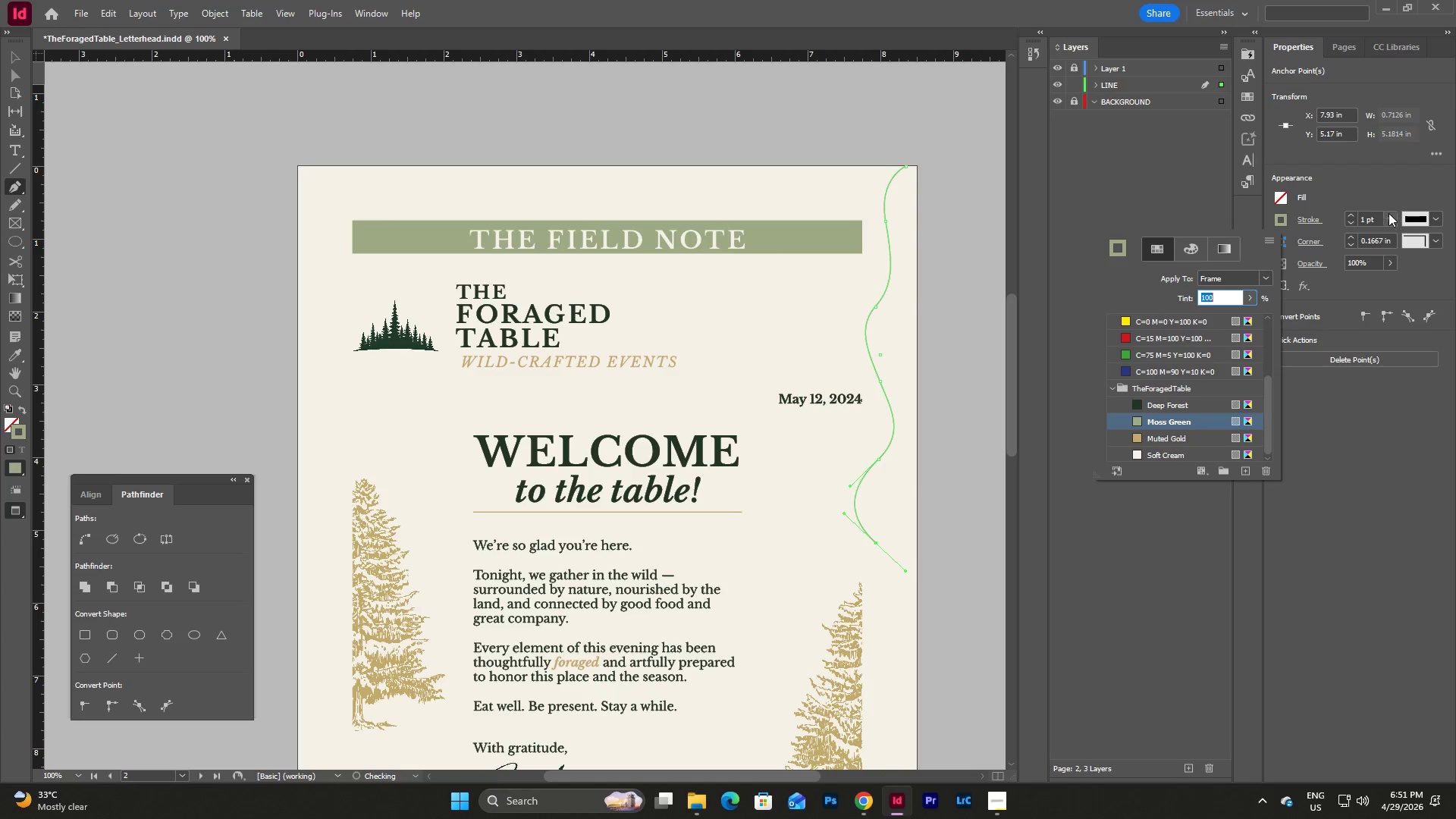 
left_click([1353, 214])
 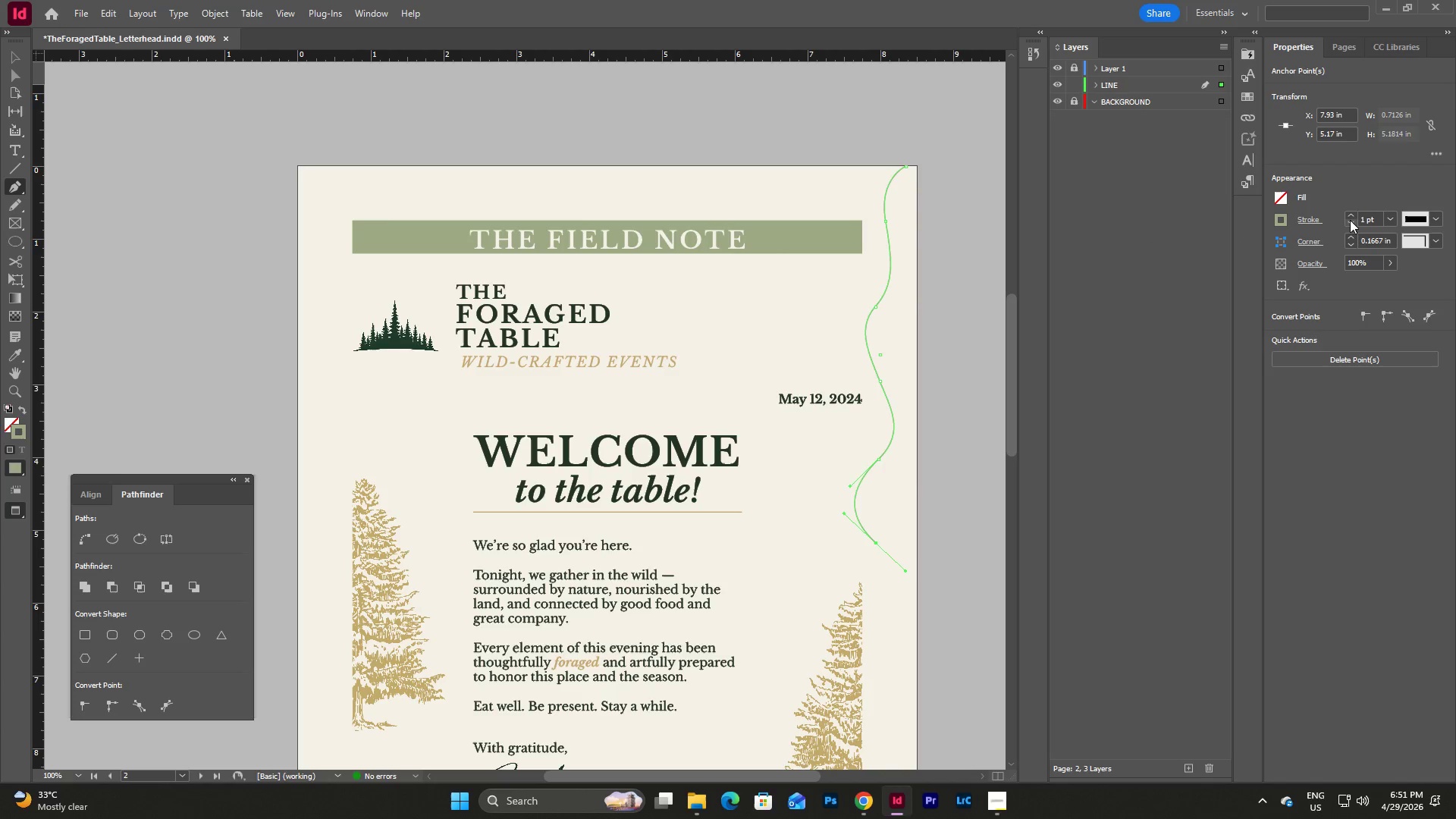 
left_click([1348, 213])
 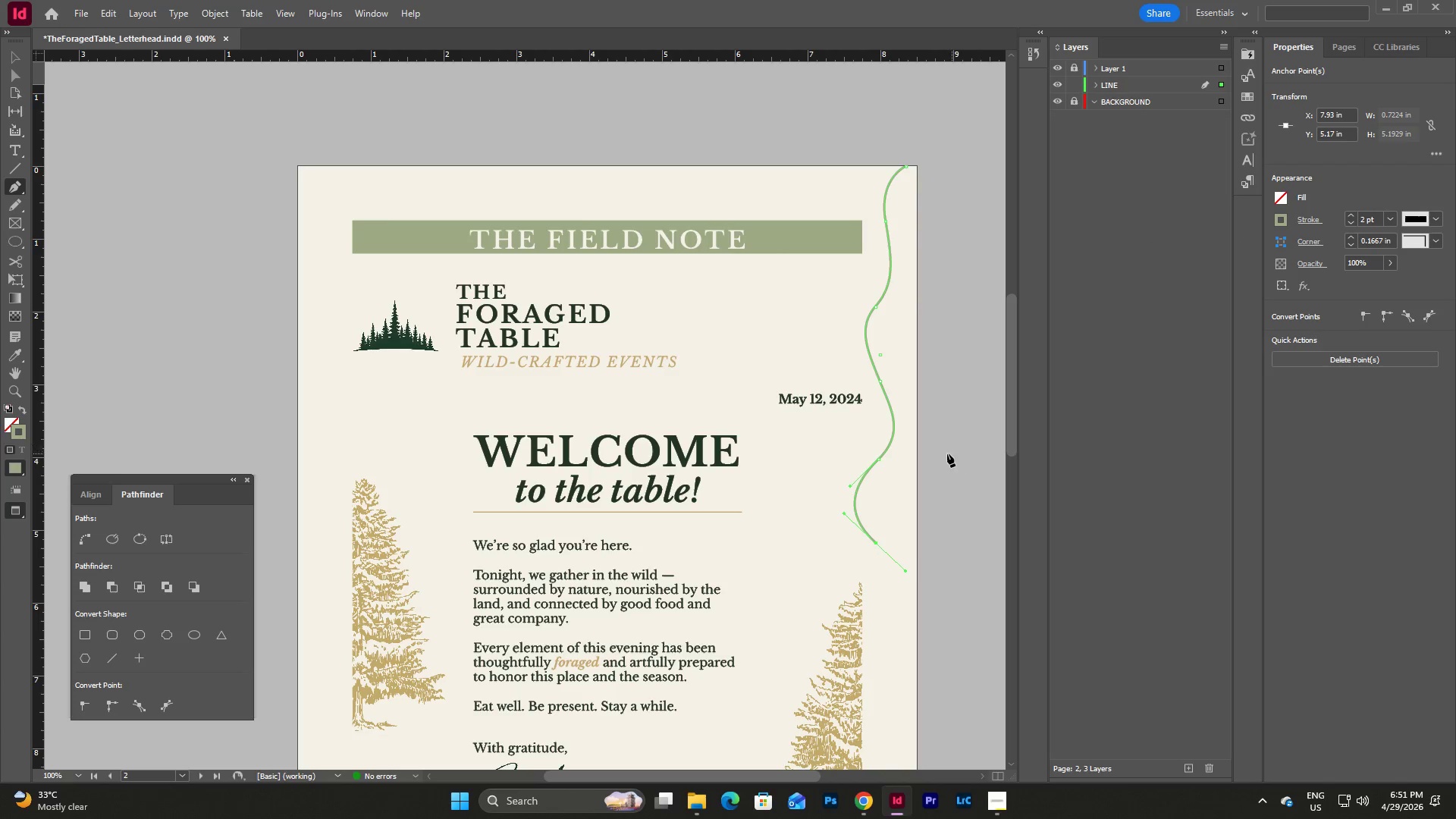 
key(Escape)
 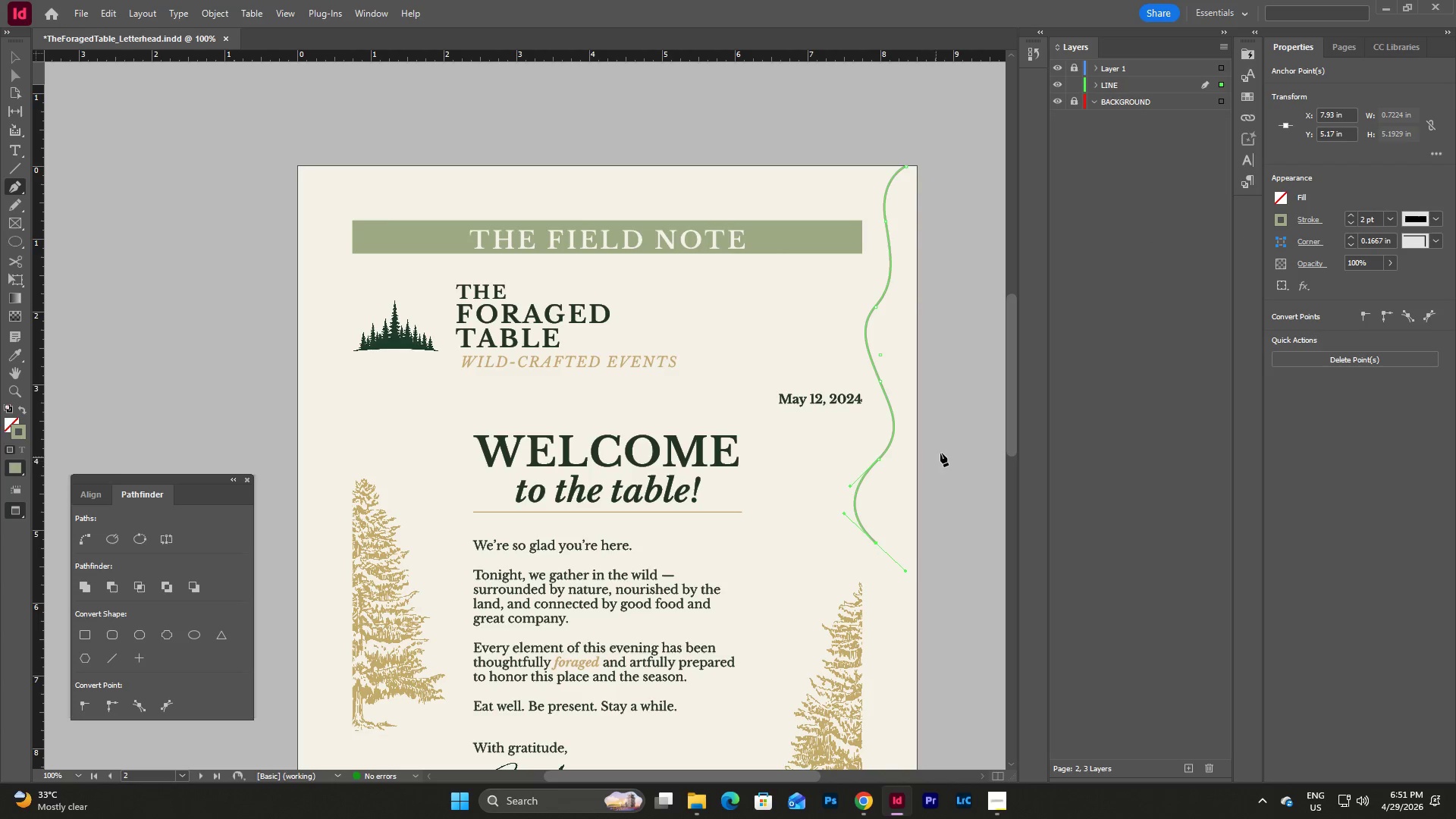 
key(Escape)
 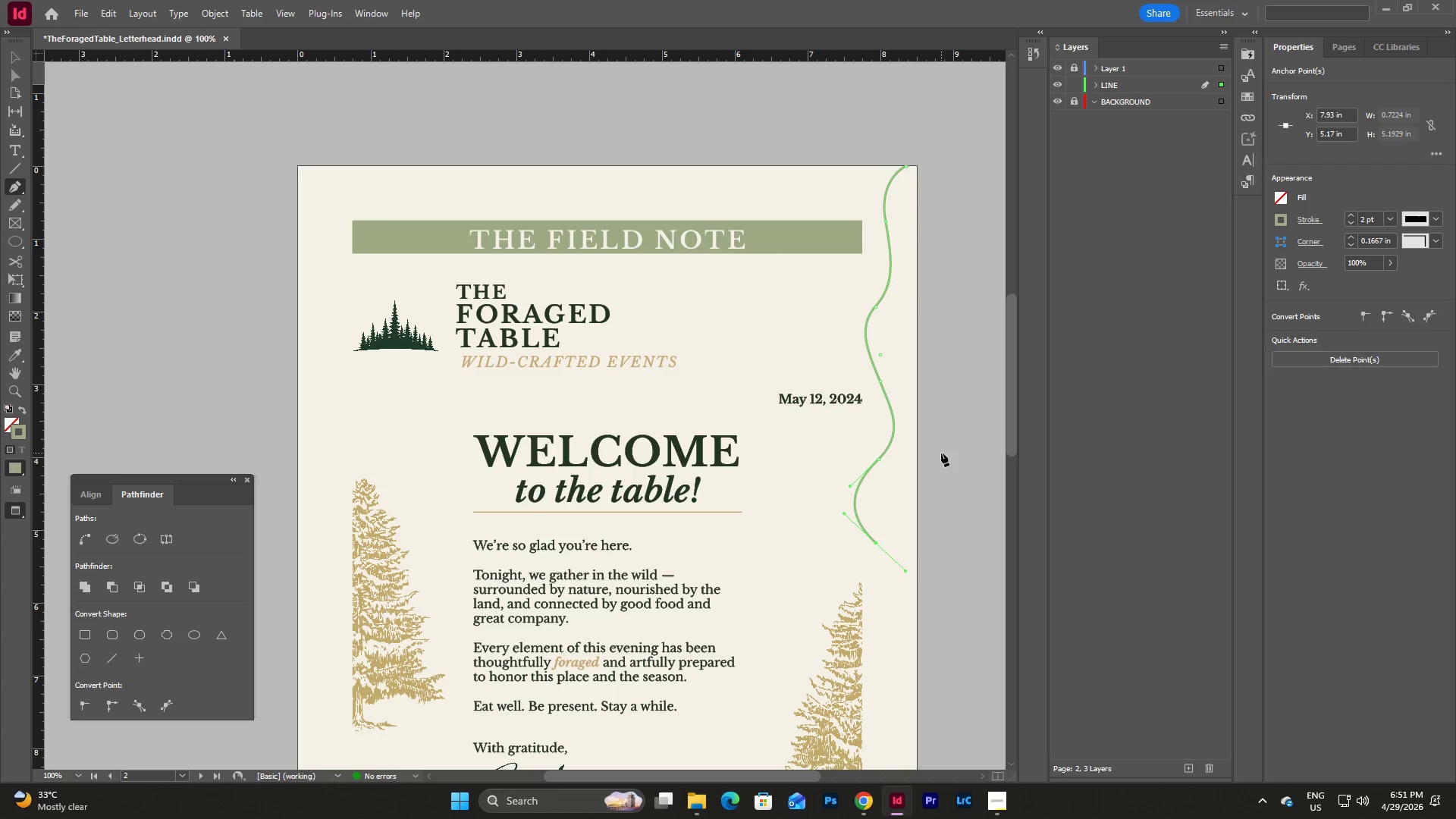 
left_click([941, 453])
 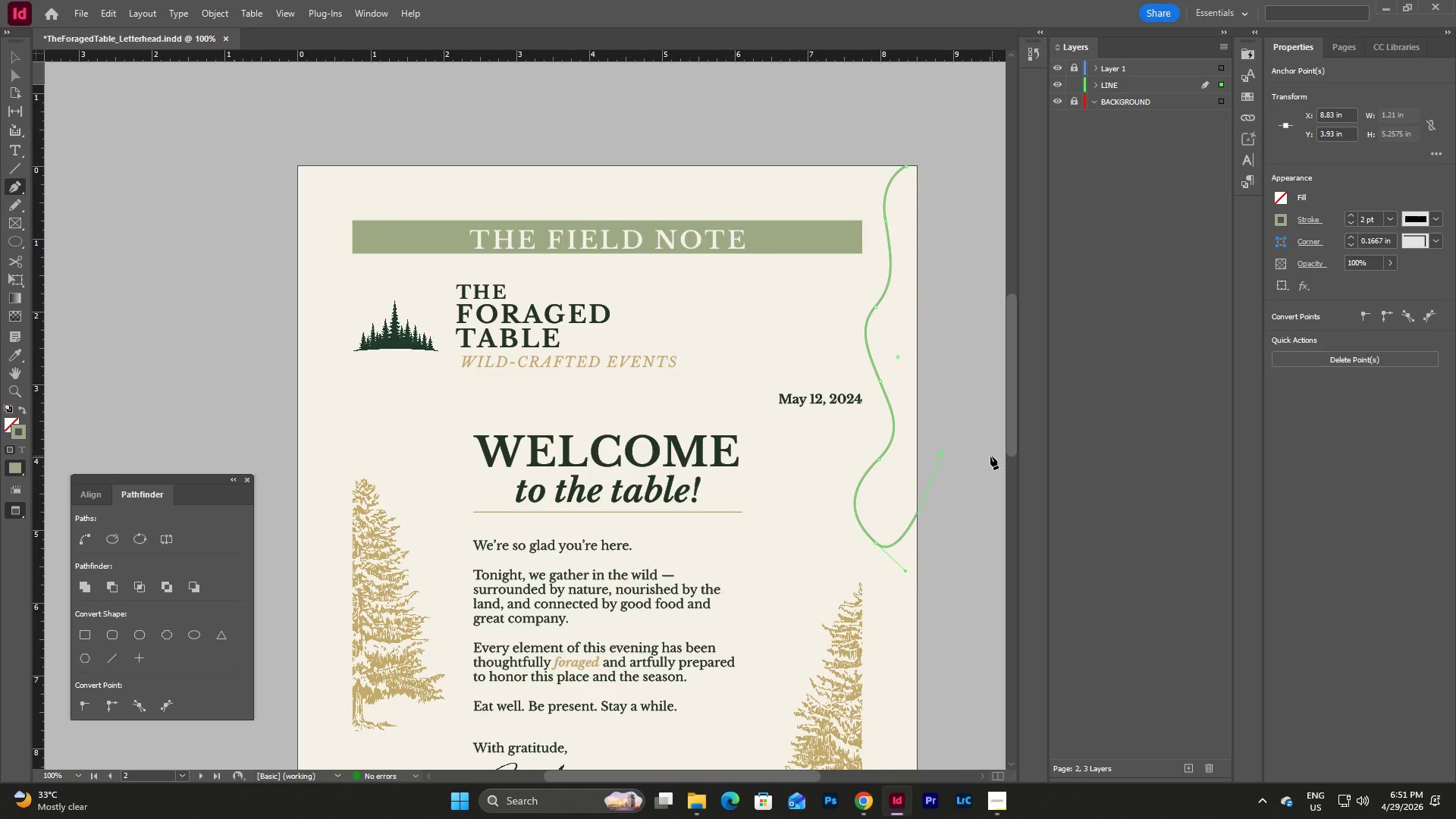 
key(Control+Z)
 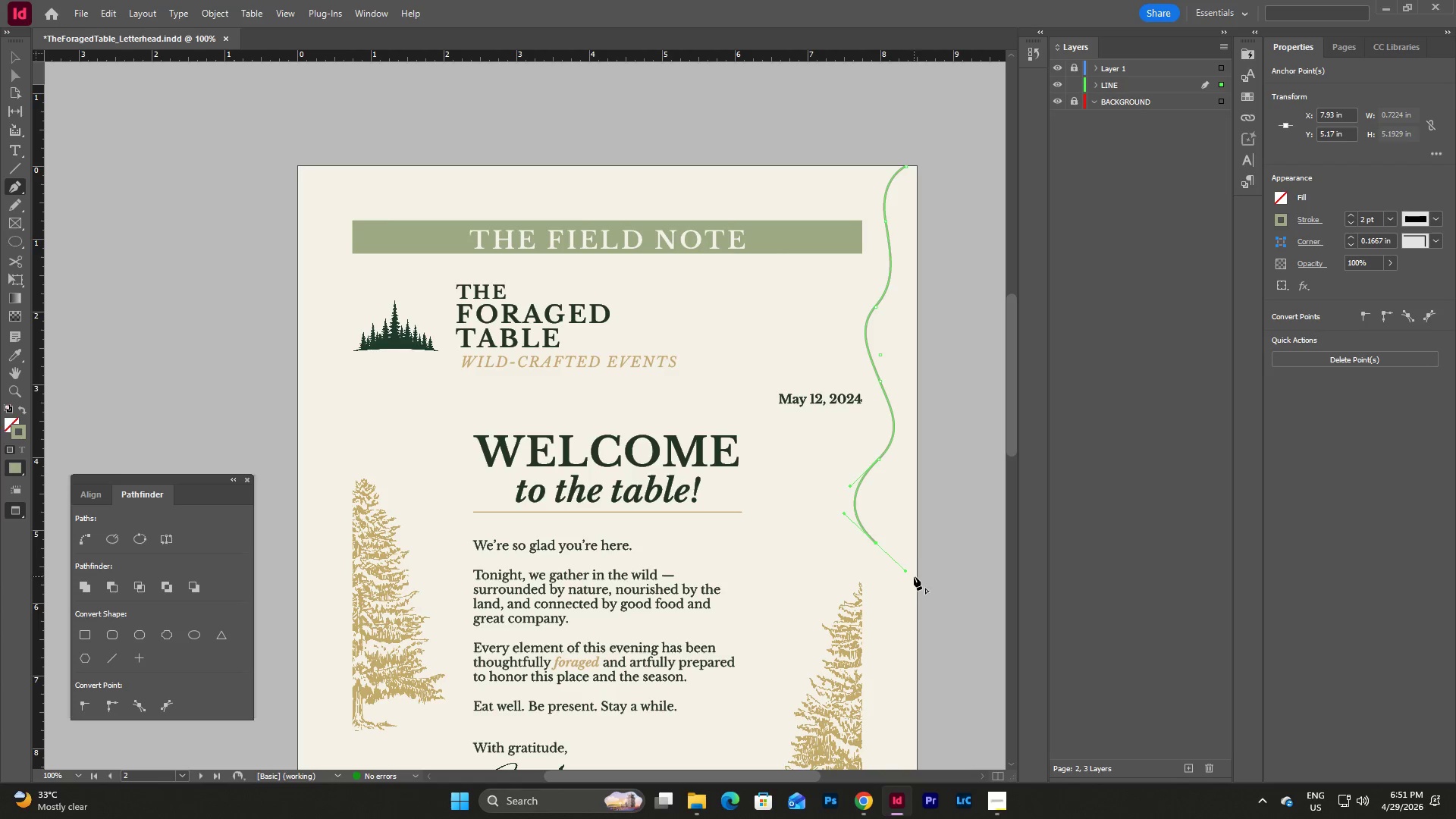 
wait(5.25)
 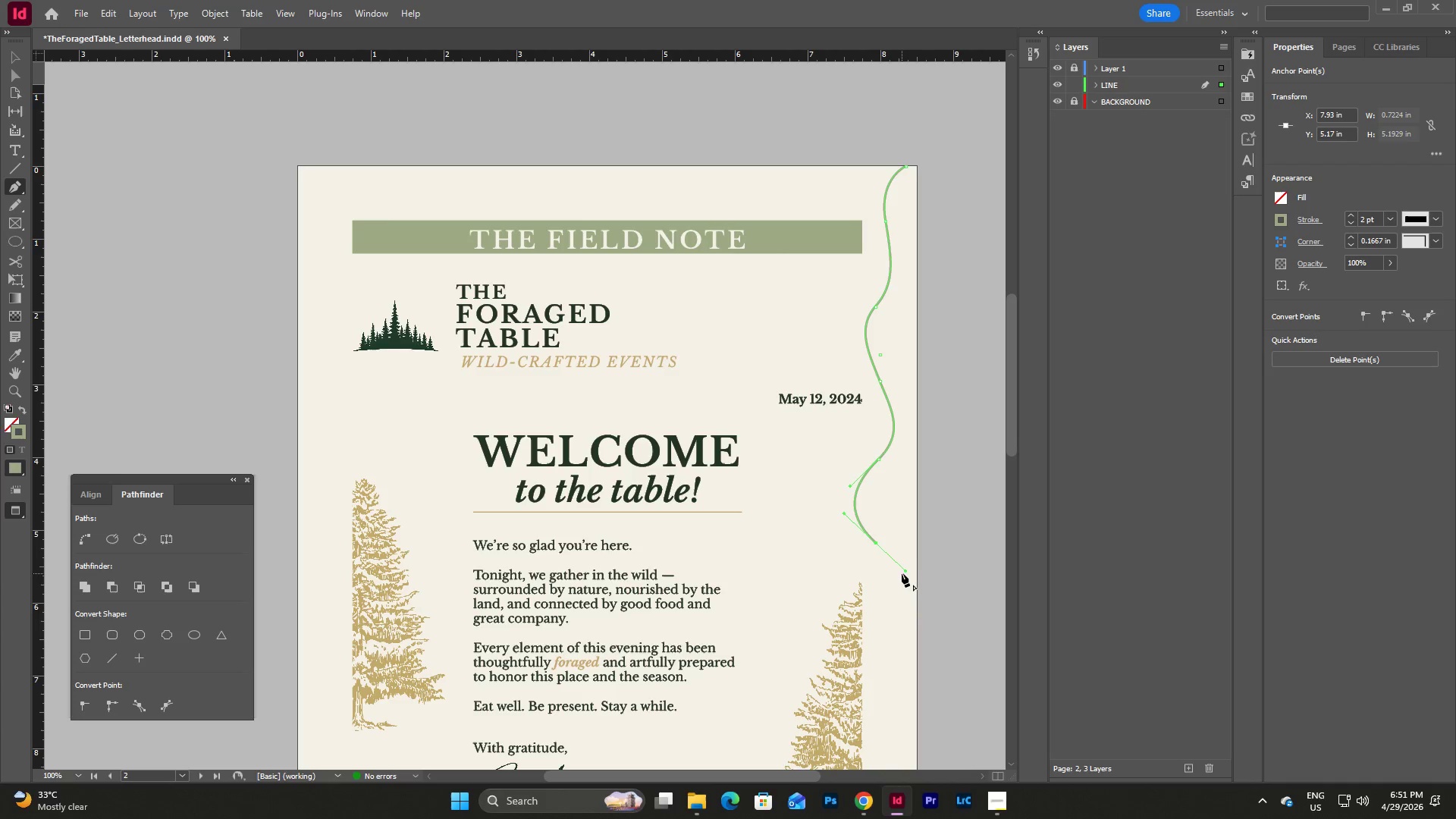 
left_click_drag(start_coordinate=[905, 571], to_coordinate=[896, 506])
 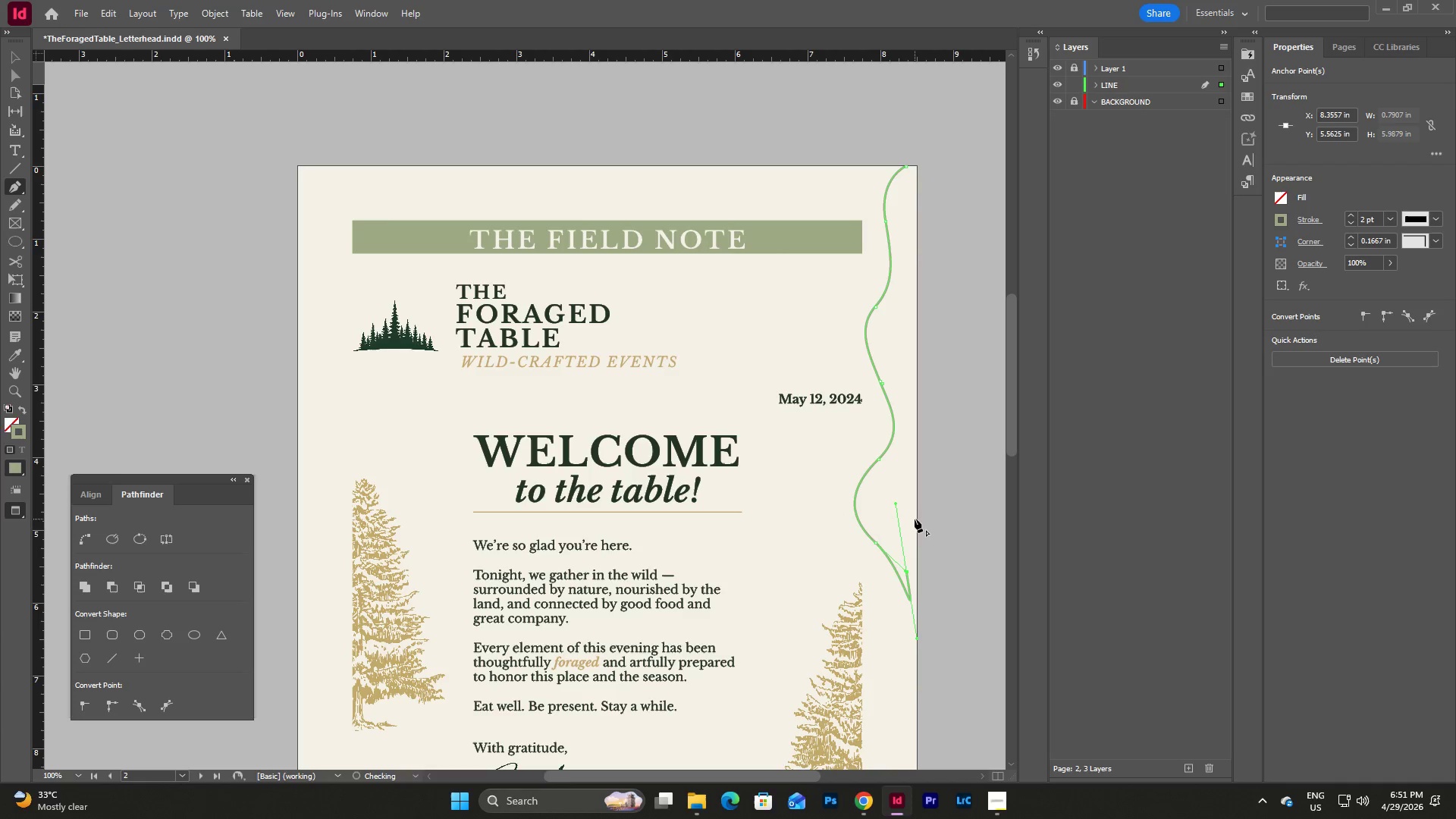 
key(Control+Z)
 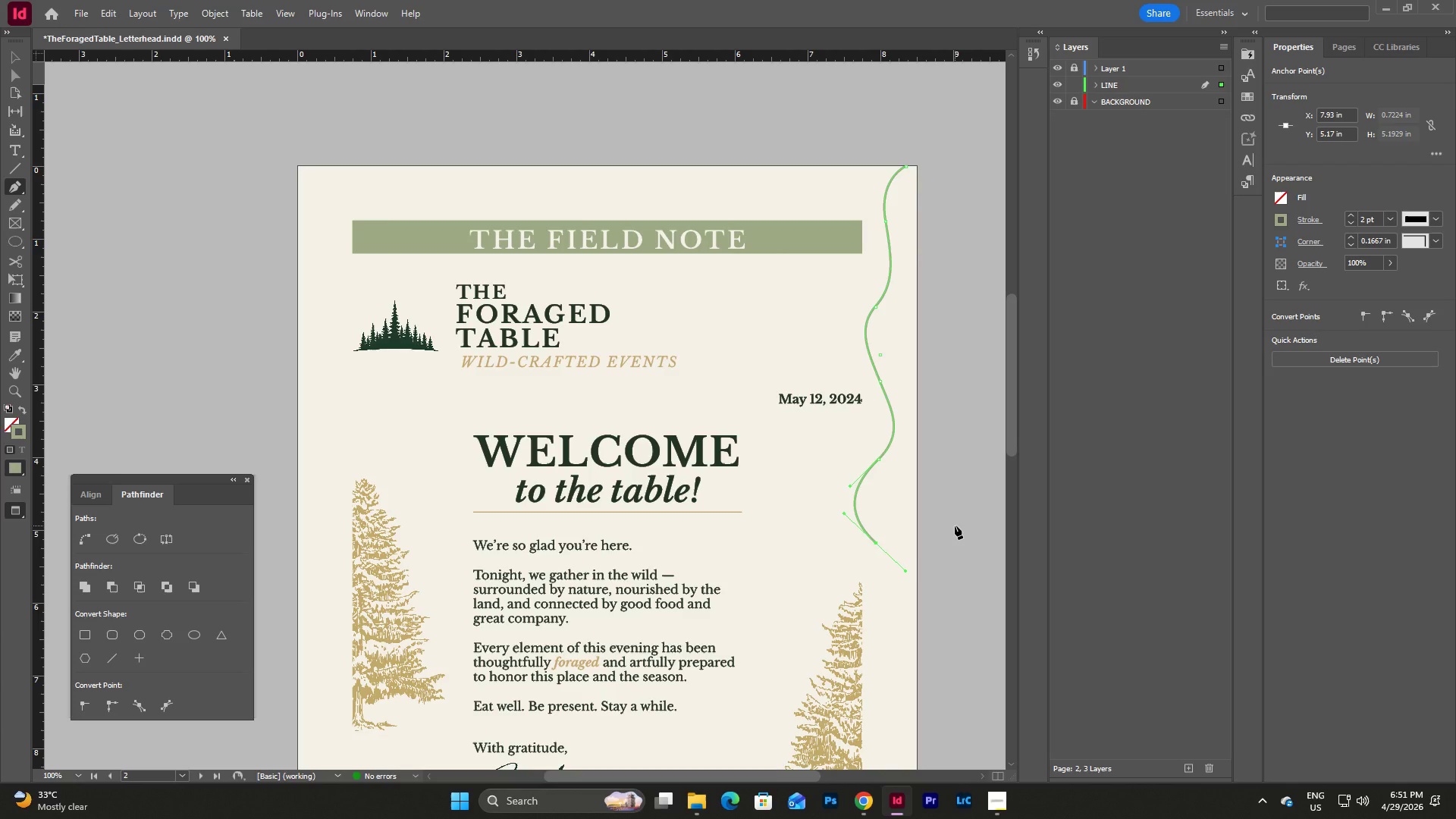 
key(Escape)
 